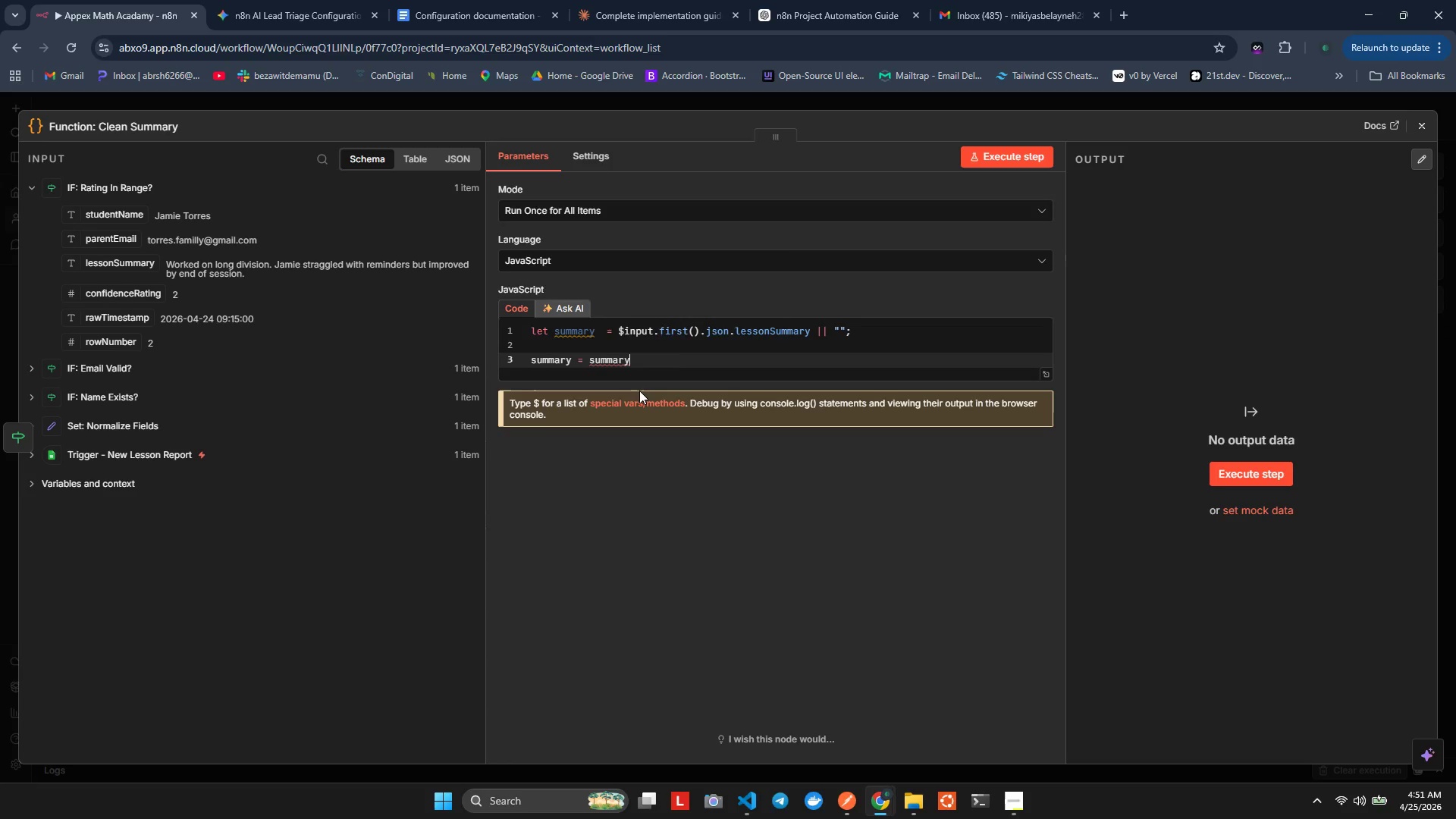 
key(Period)
 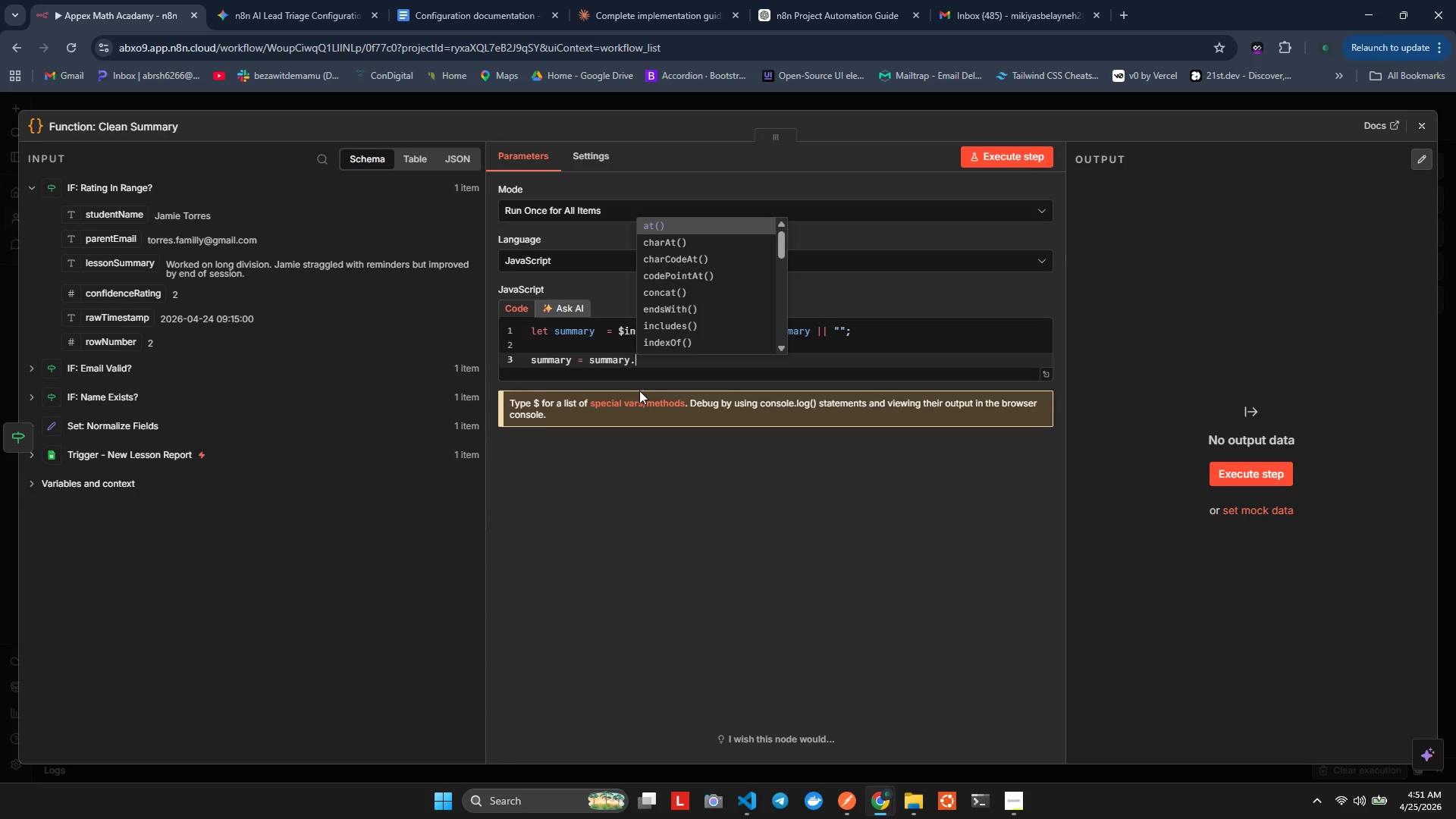 
key(F)
 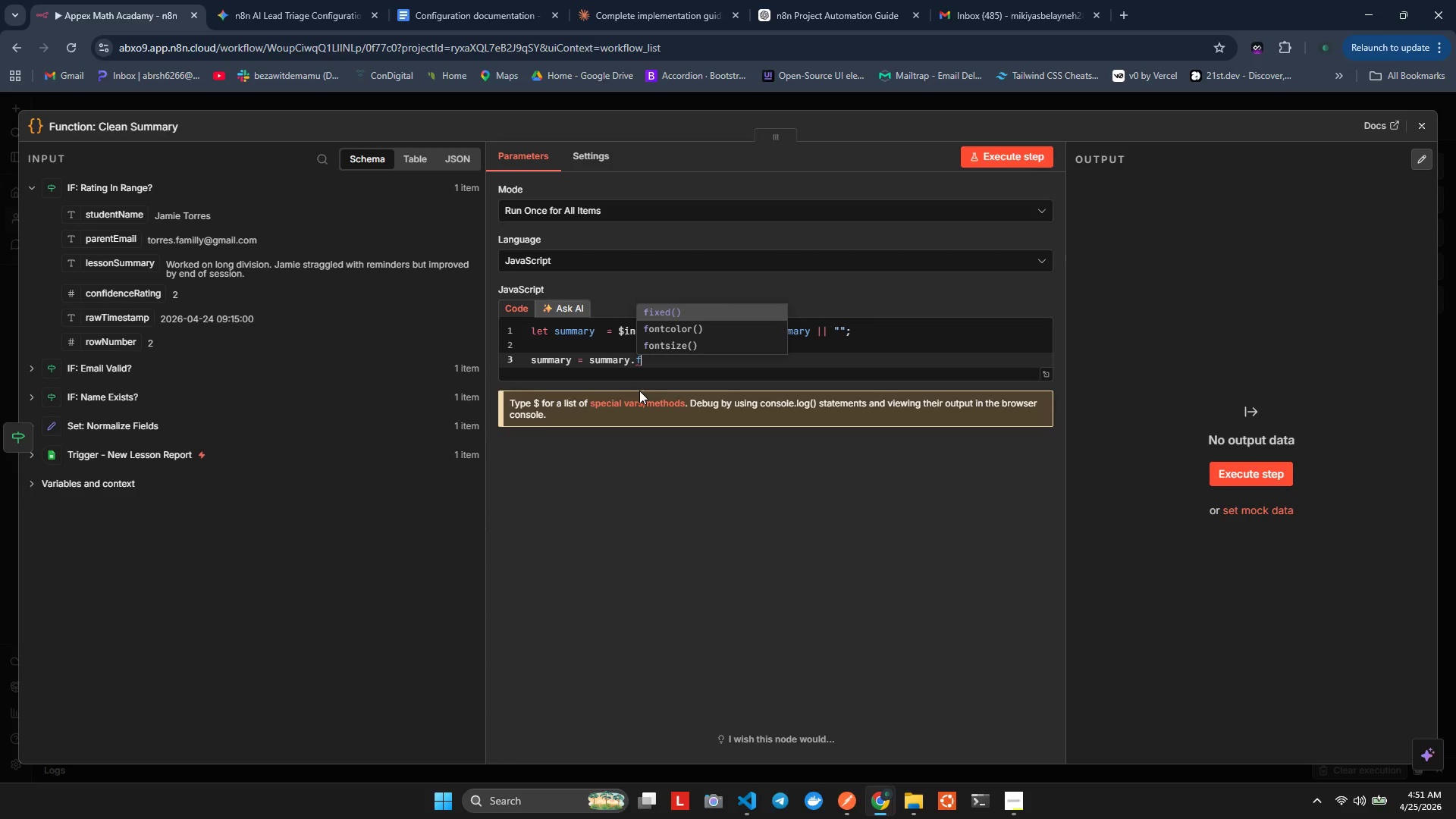 
wait(5.23)
 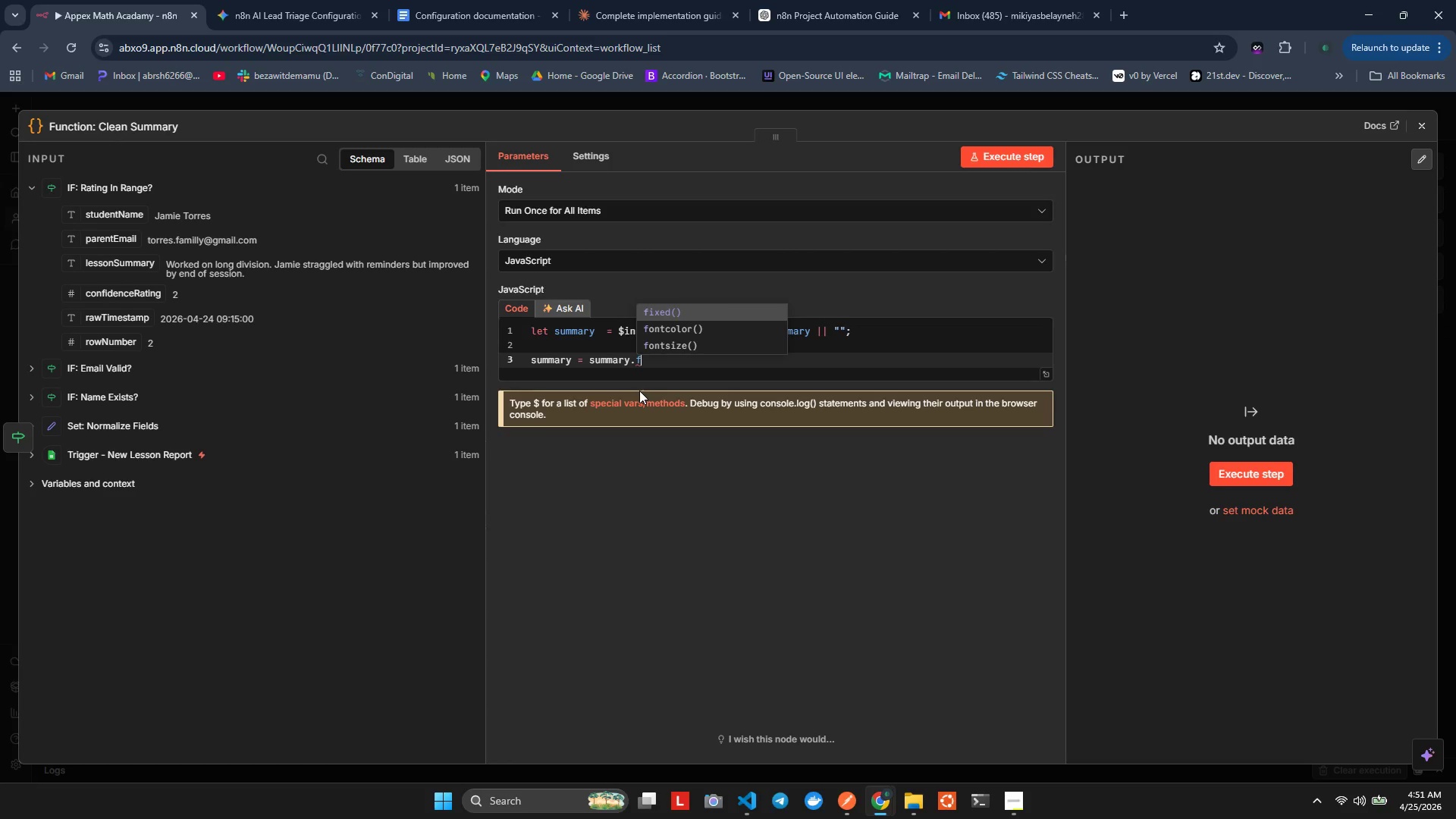 
key(Backspace)
type(tr)
 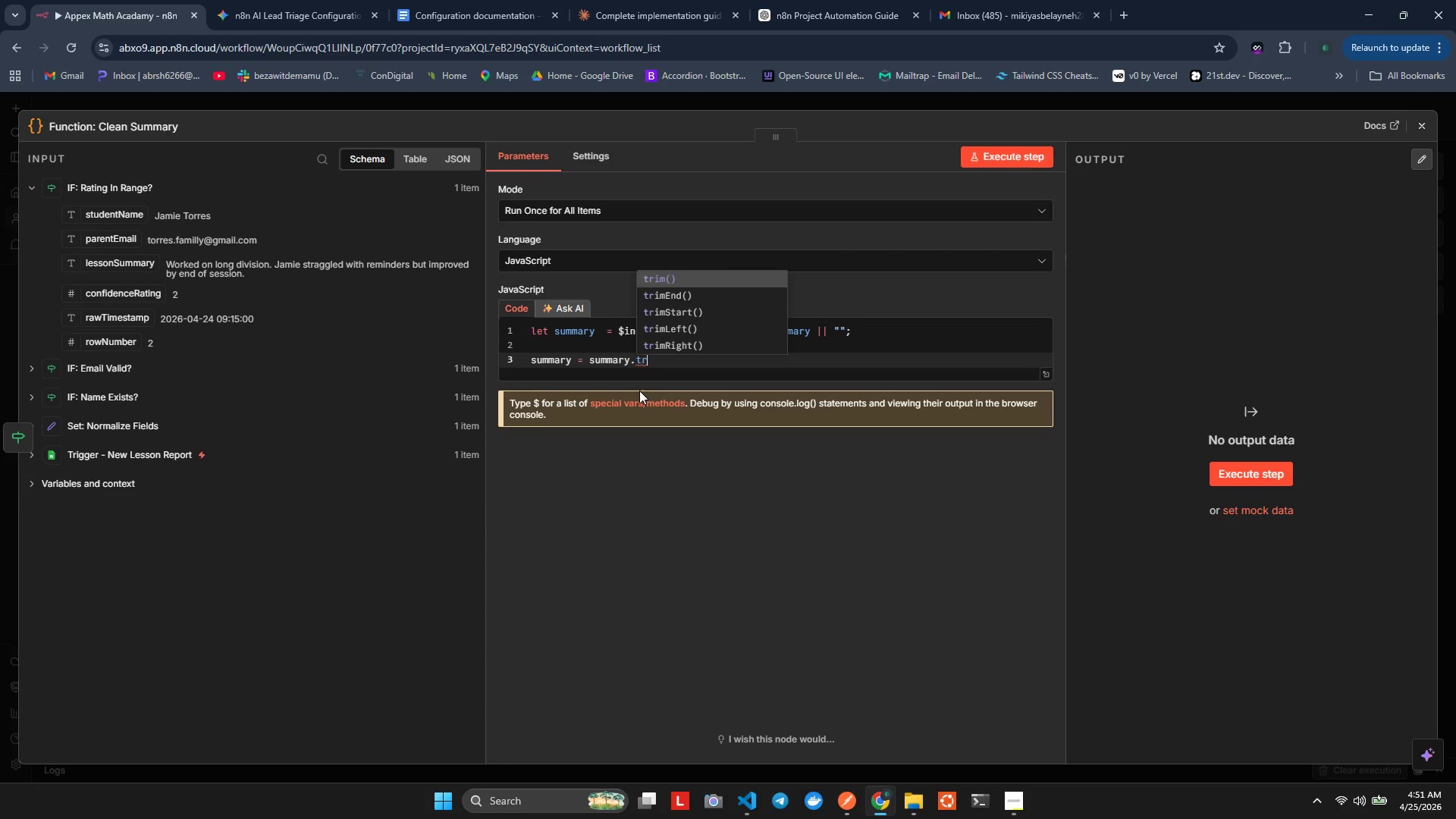 
key(Enter)
 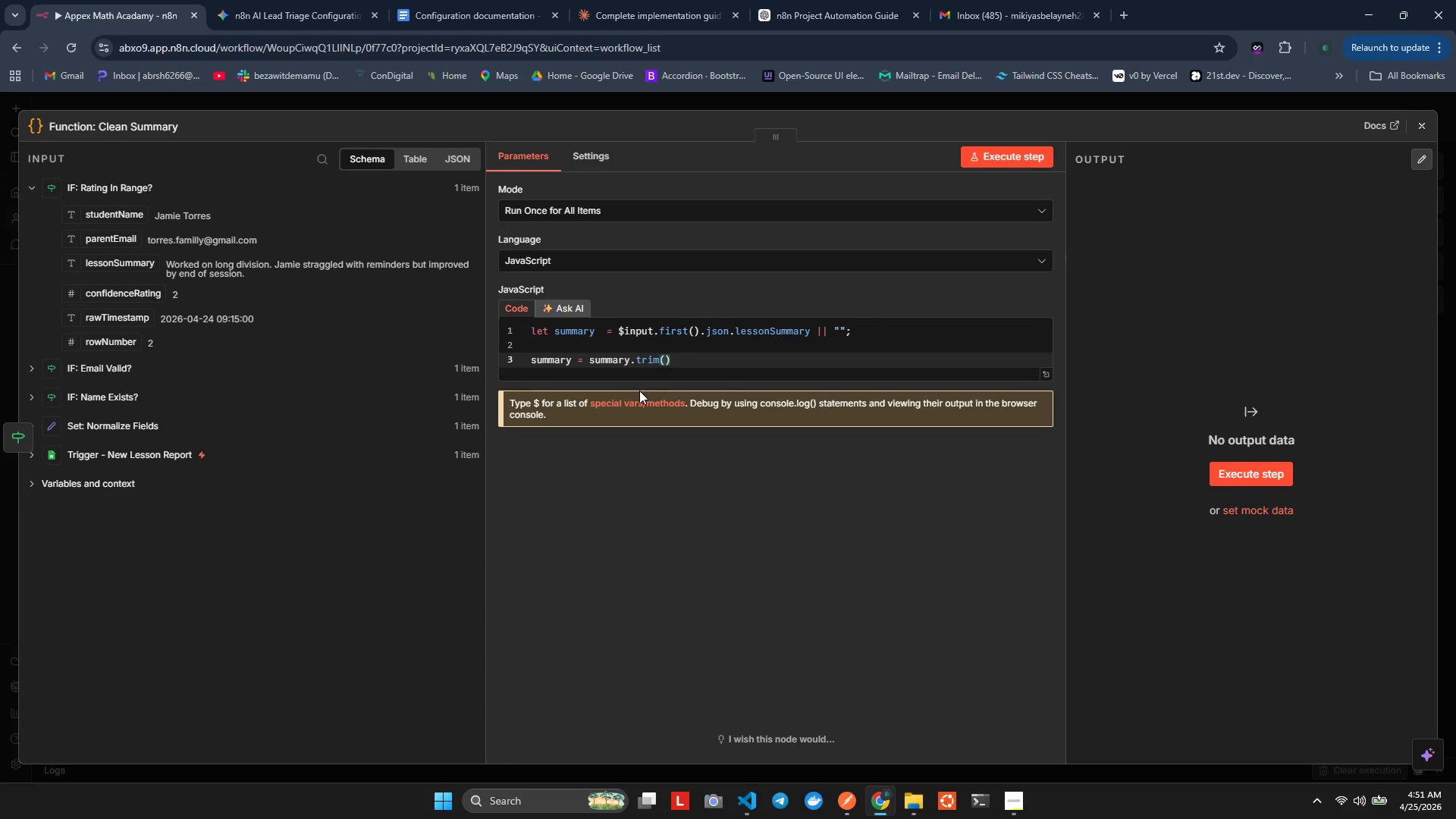 
key(ArrowRight)
 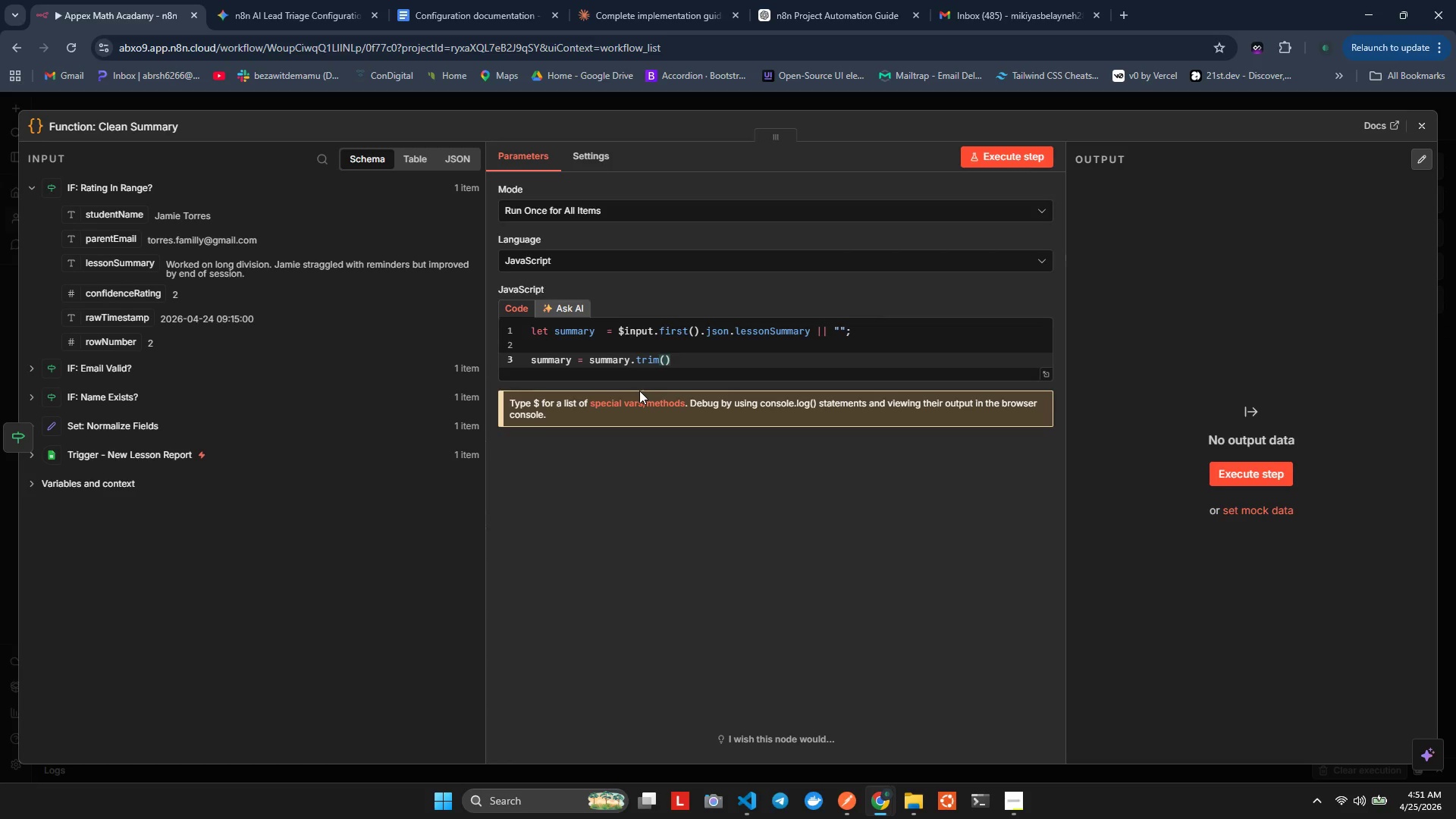 
hold_key(key=ShiftLeft, duration=1.06)
 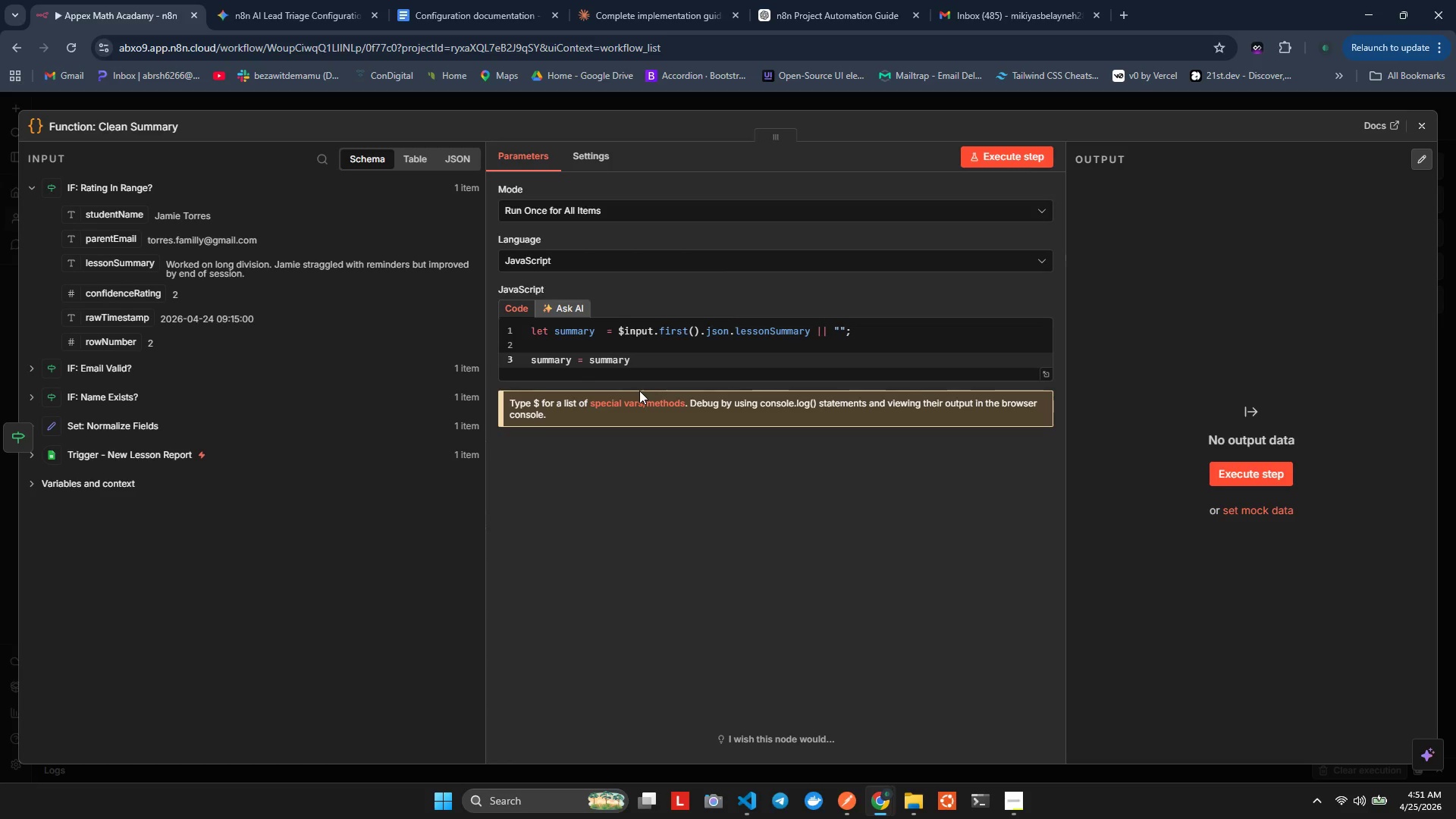 
hold_key(key=ArrowLeft, duration=0.67)
 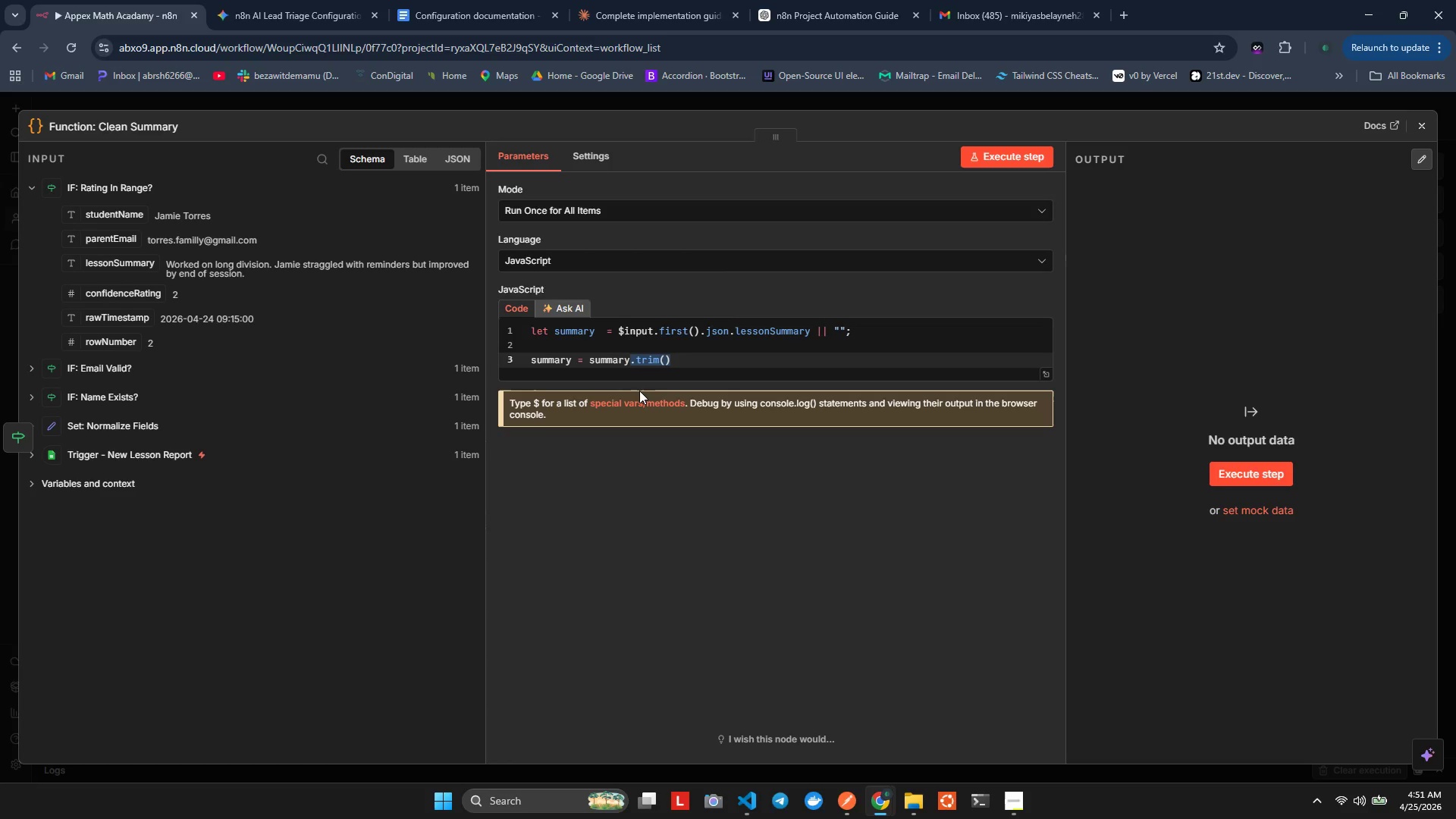 
hold_key(key=ArrowLeft, duration=2.72)
 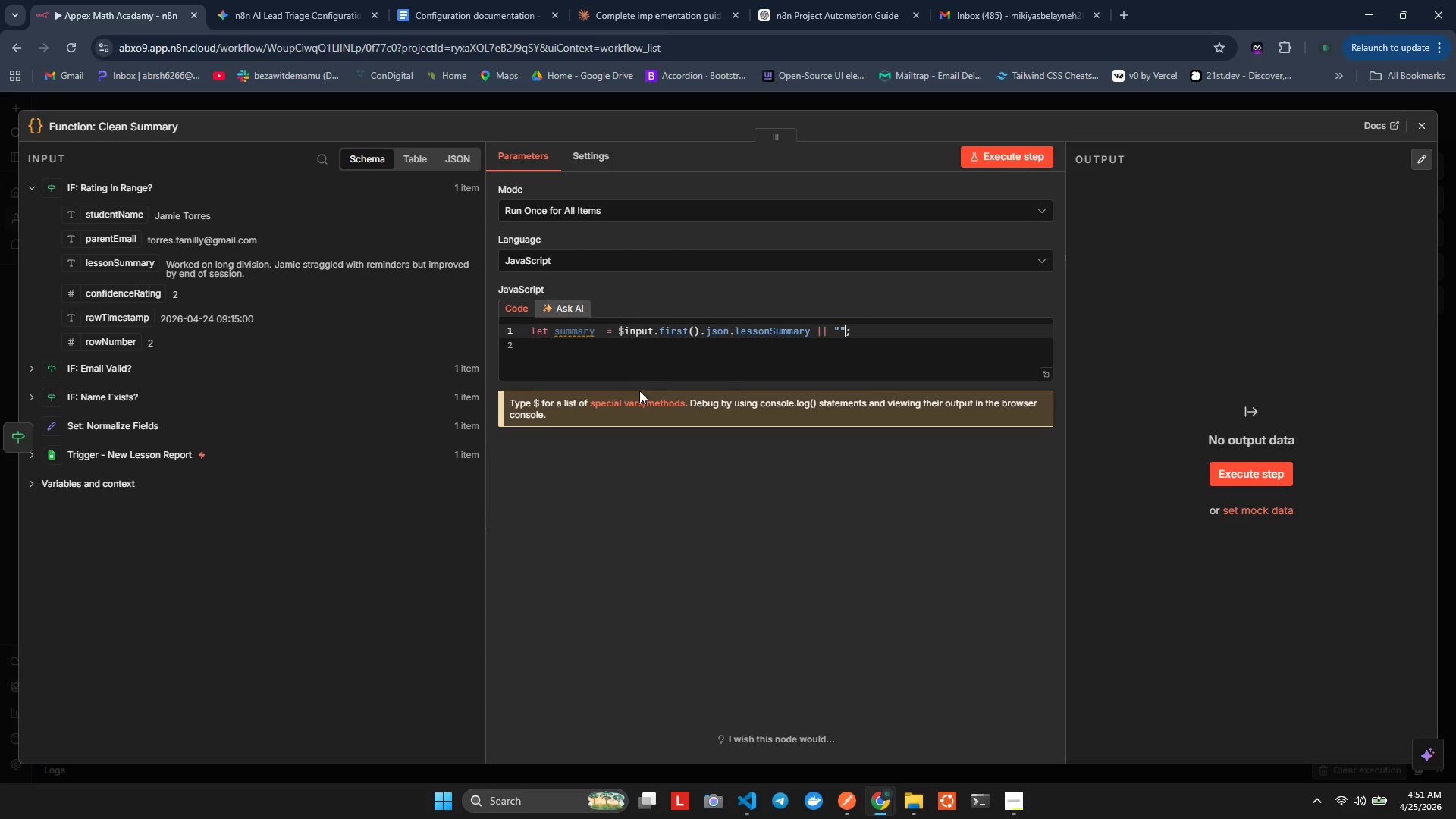 
key(Control+X)
 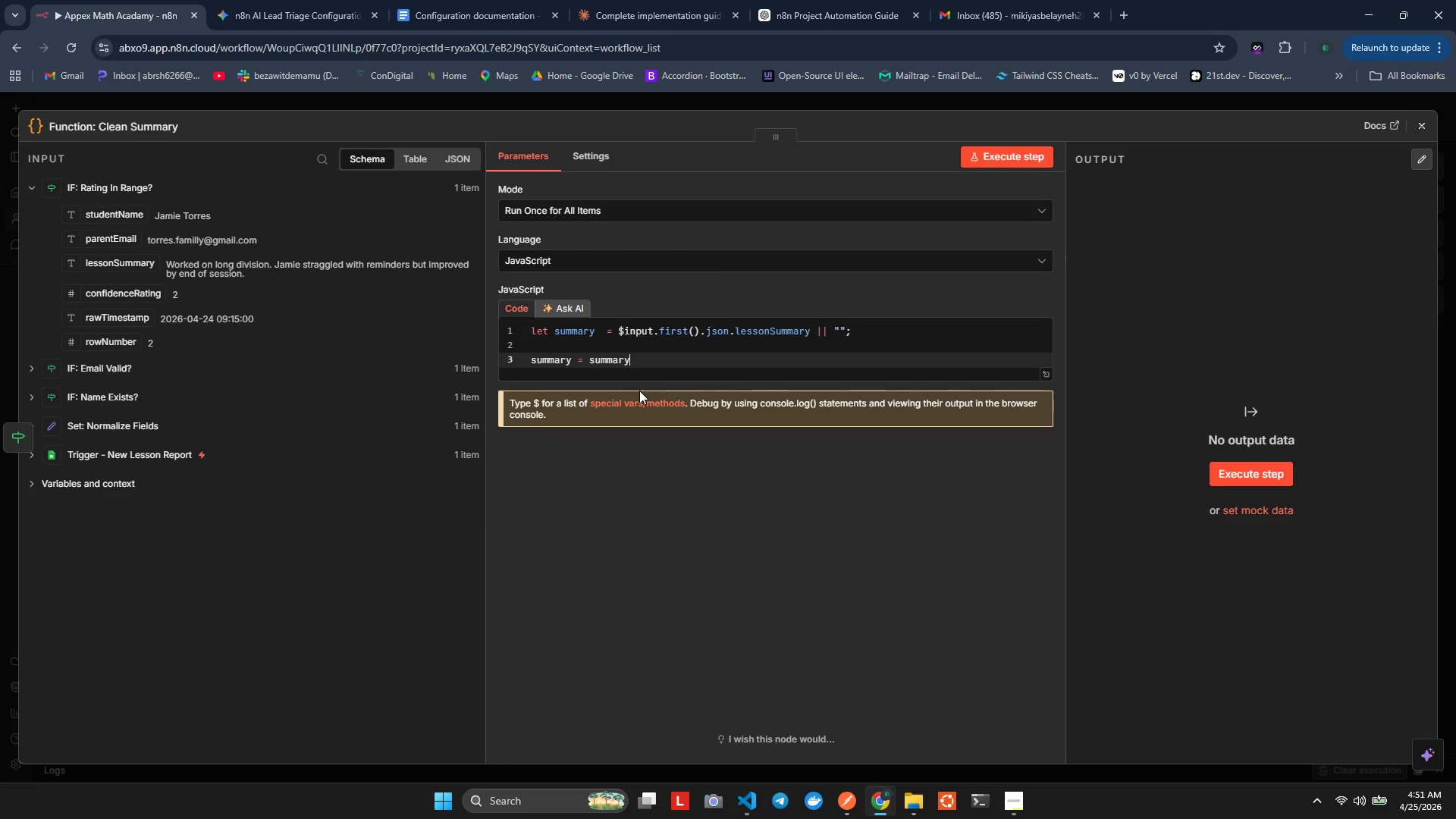 
key(Shift+ArrowUp)
 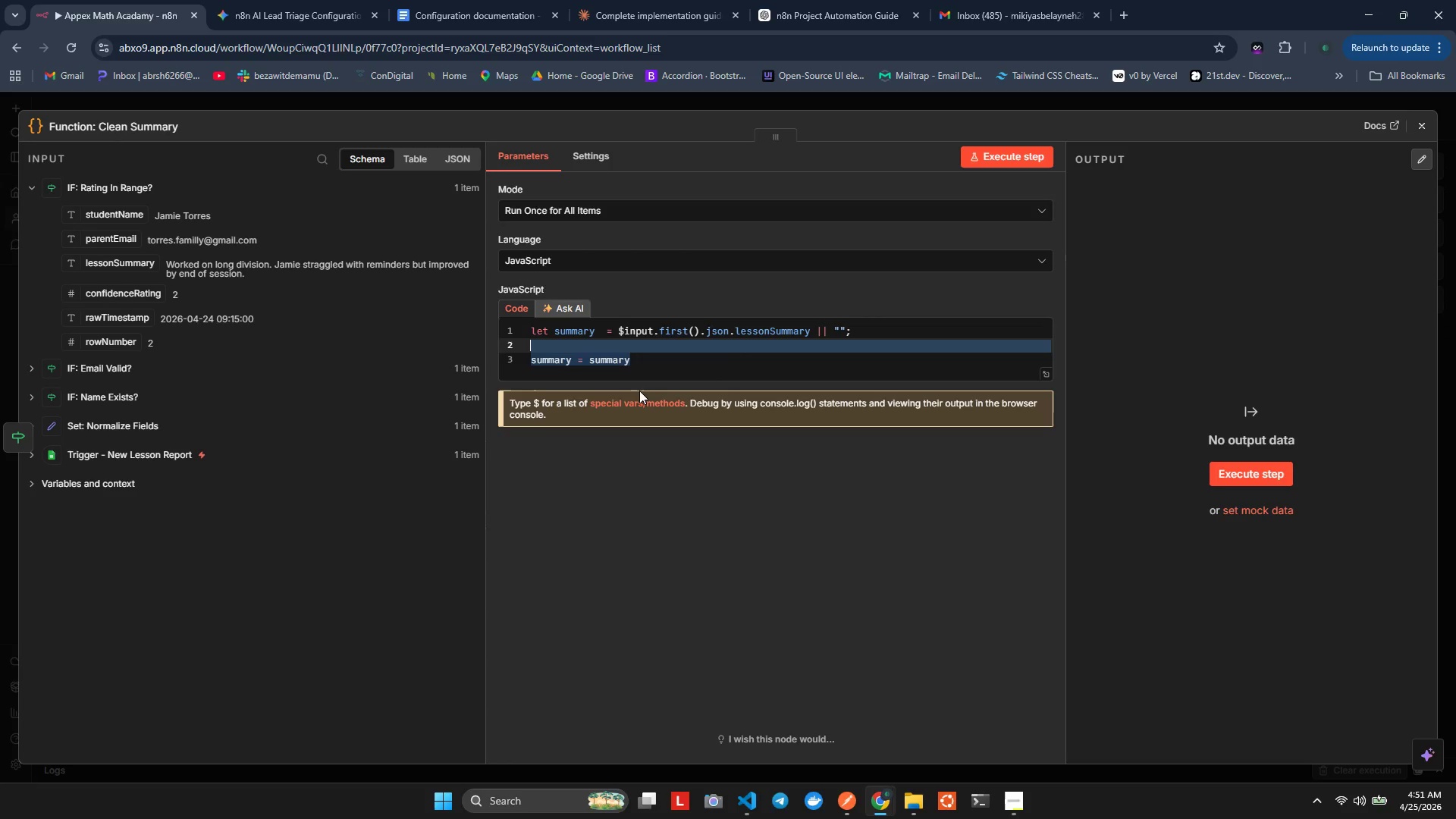 
key(Backspace)
 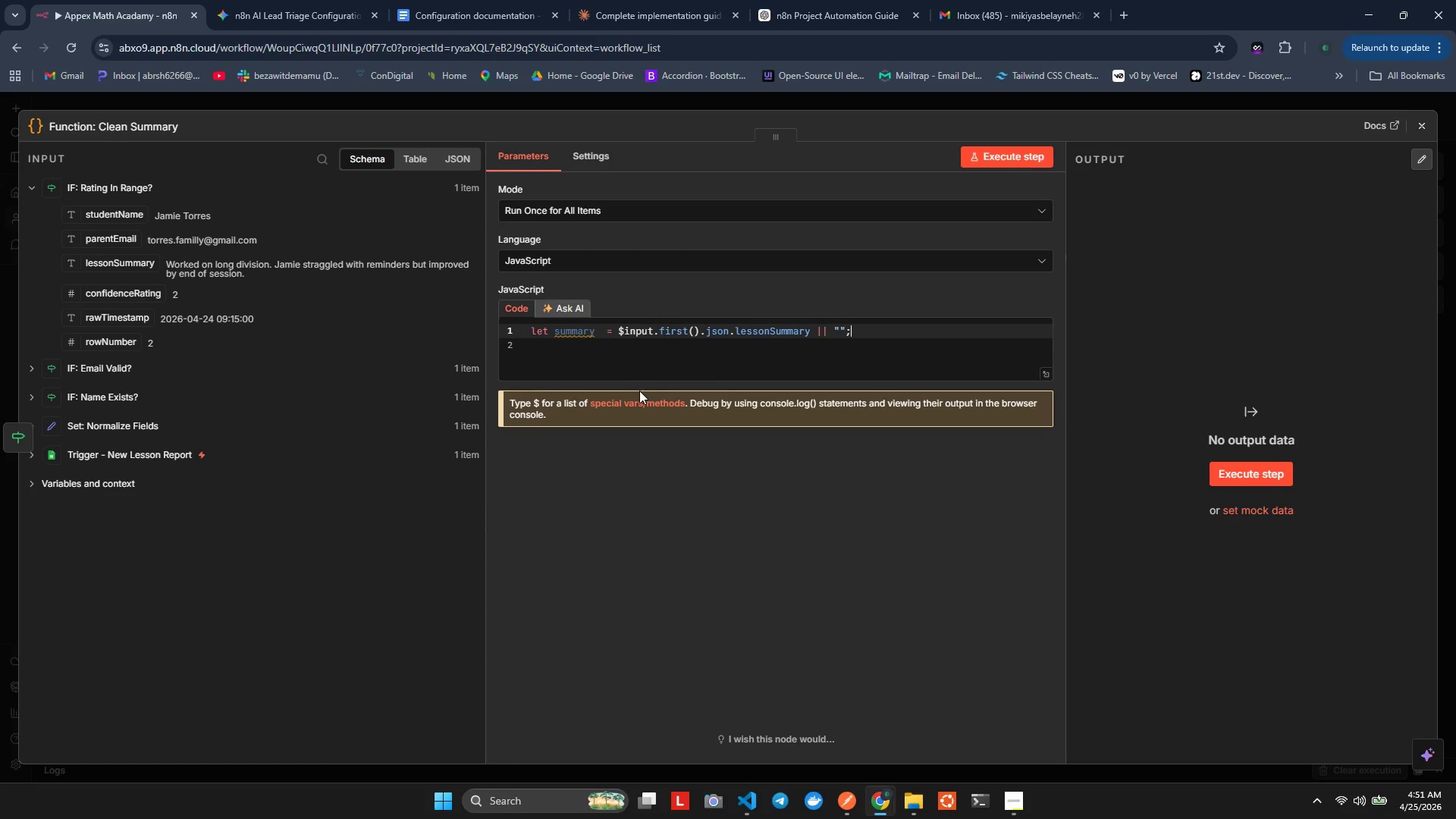 
key(ArrowLeft)
 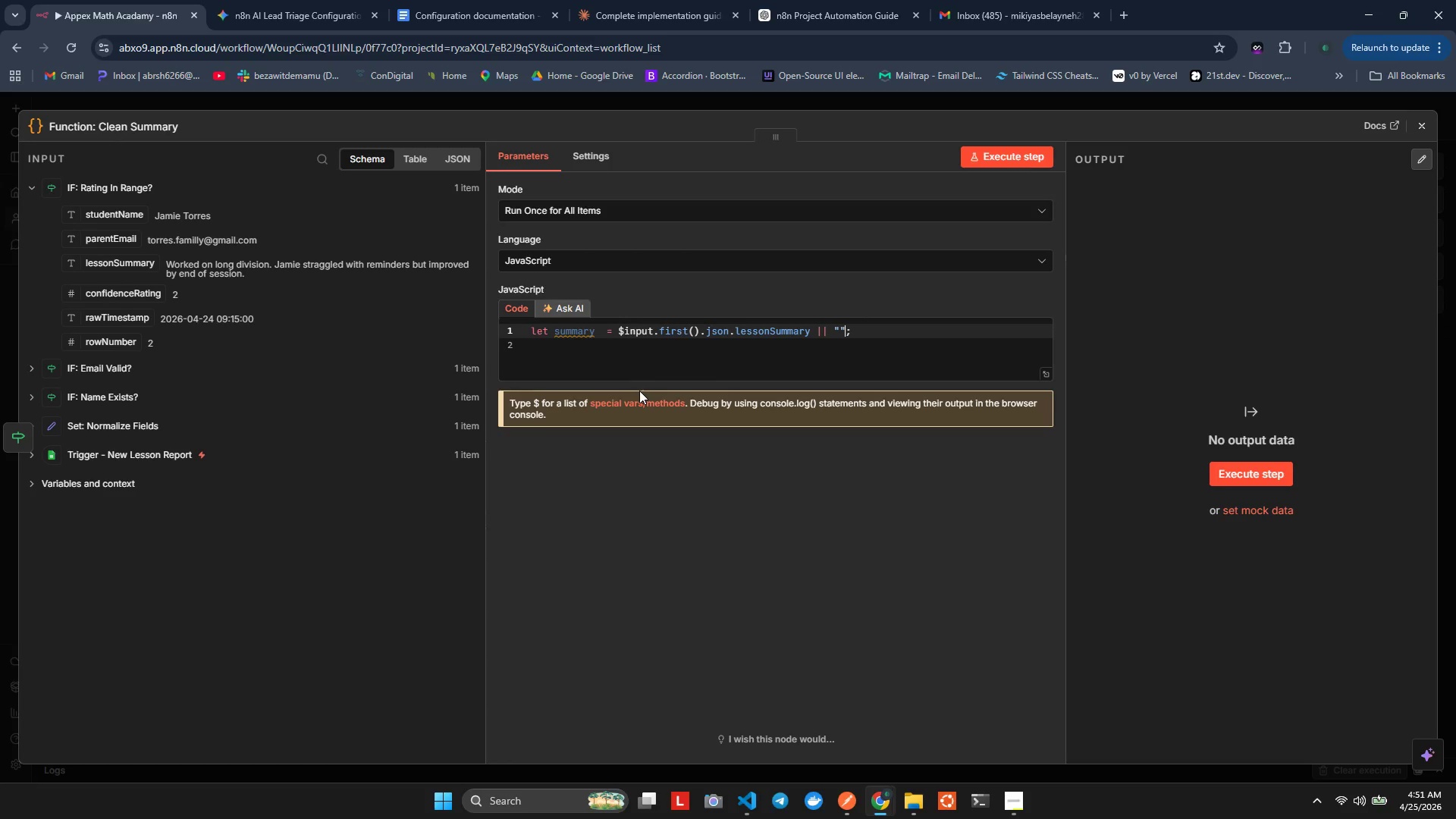 
key(Shift+ArrowUp)
 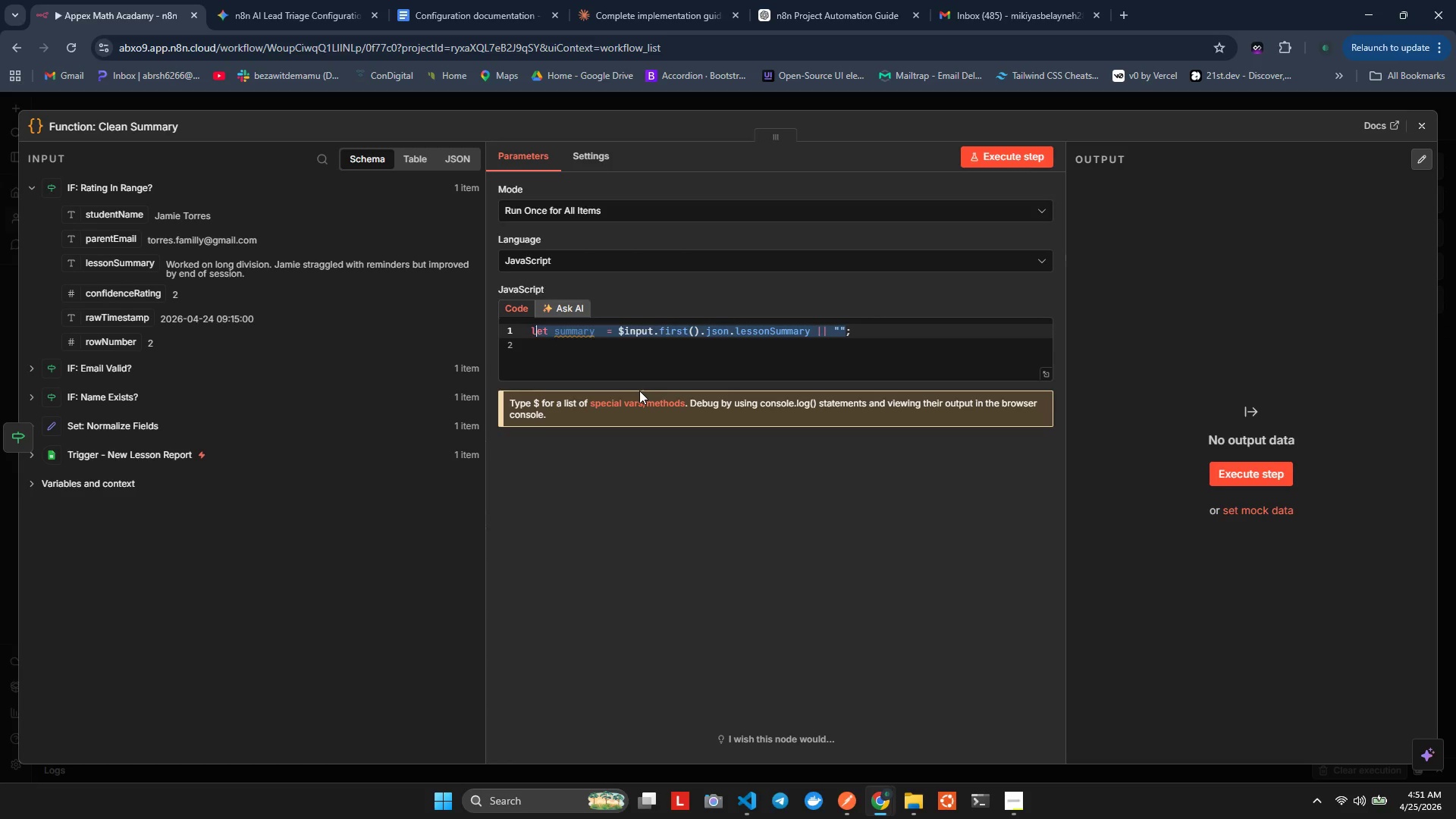 
hold_key(key=ArrowRight, duration=0.94)
 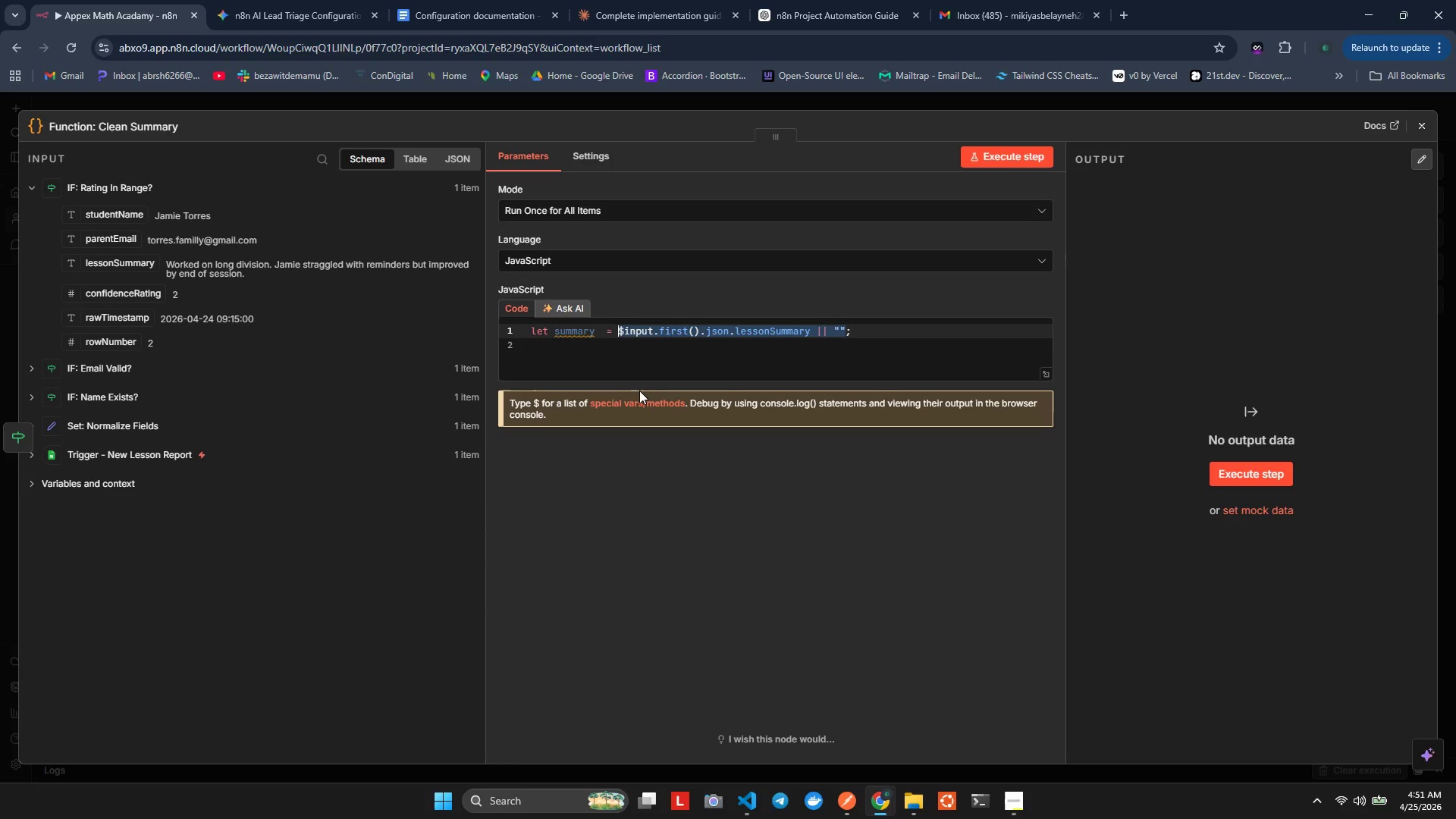 
key(Shift+9)
 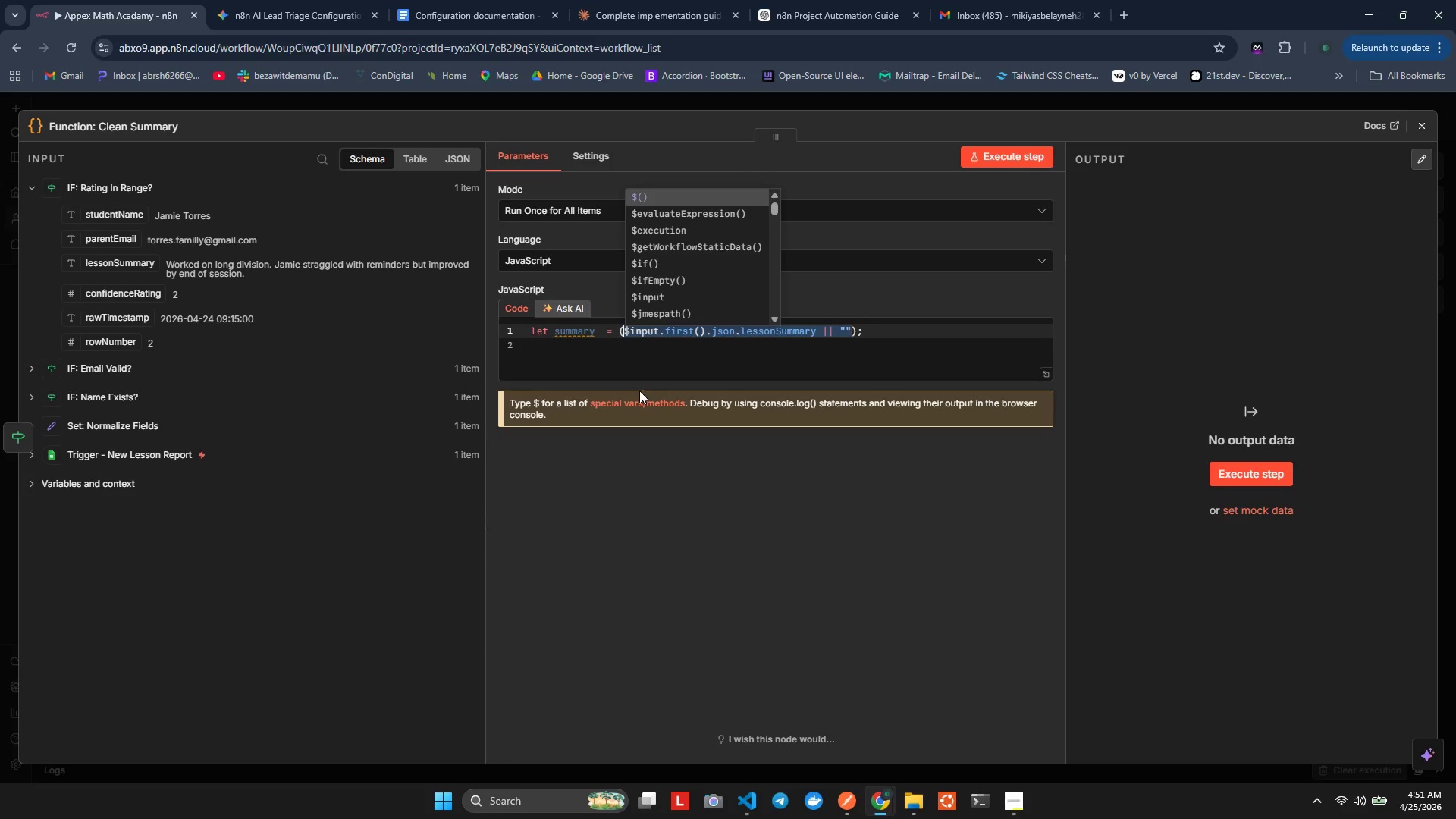 
key(ArrowRight)
 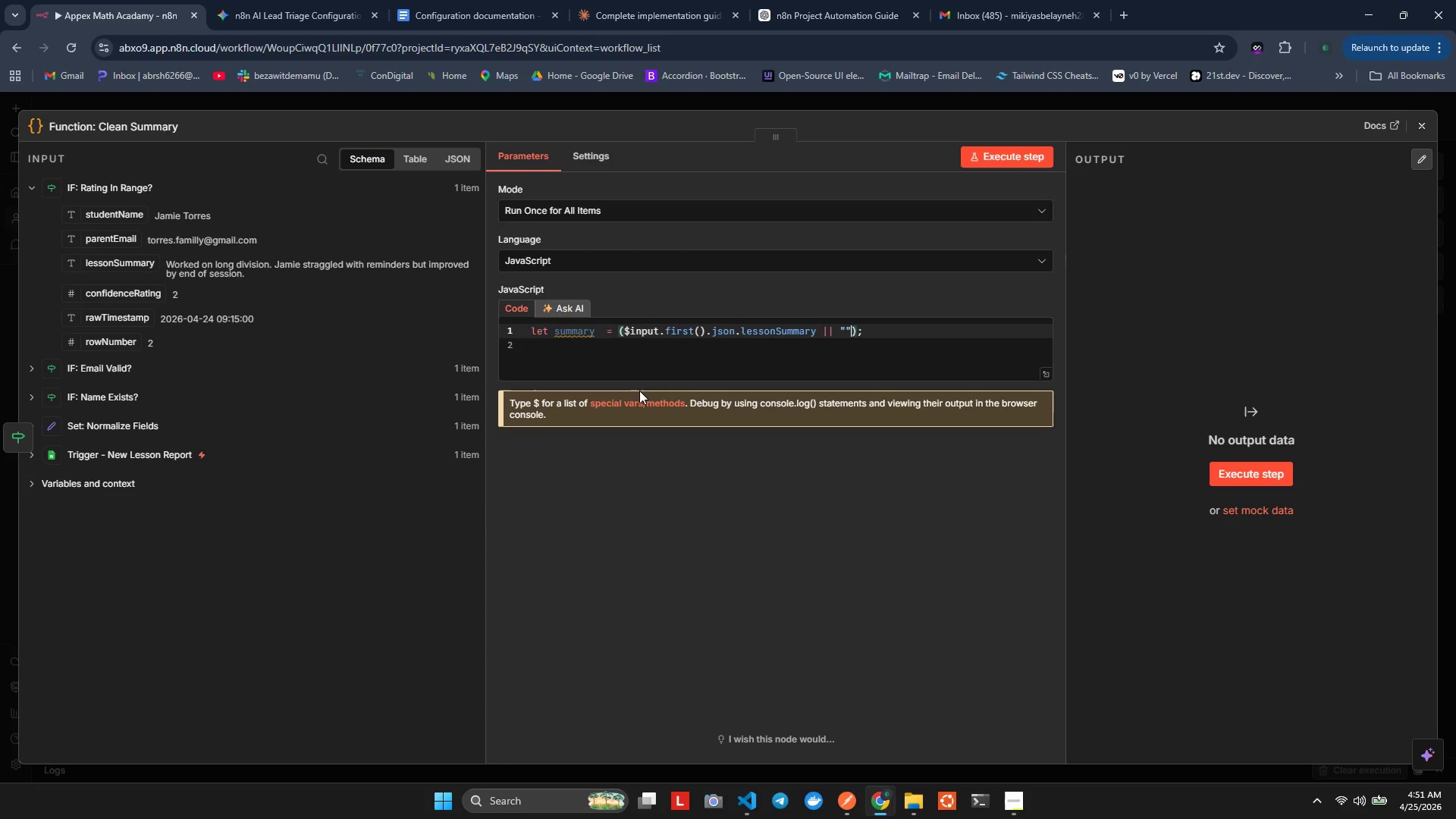 
key(ArrowRight)
 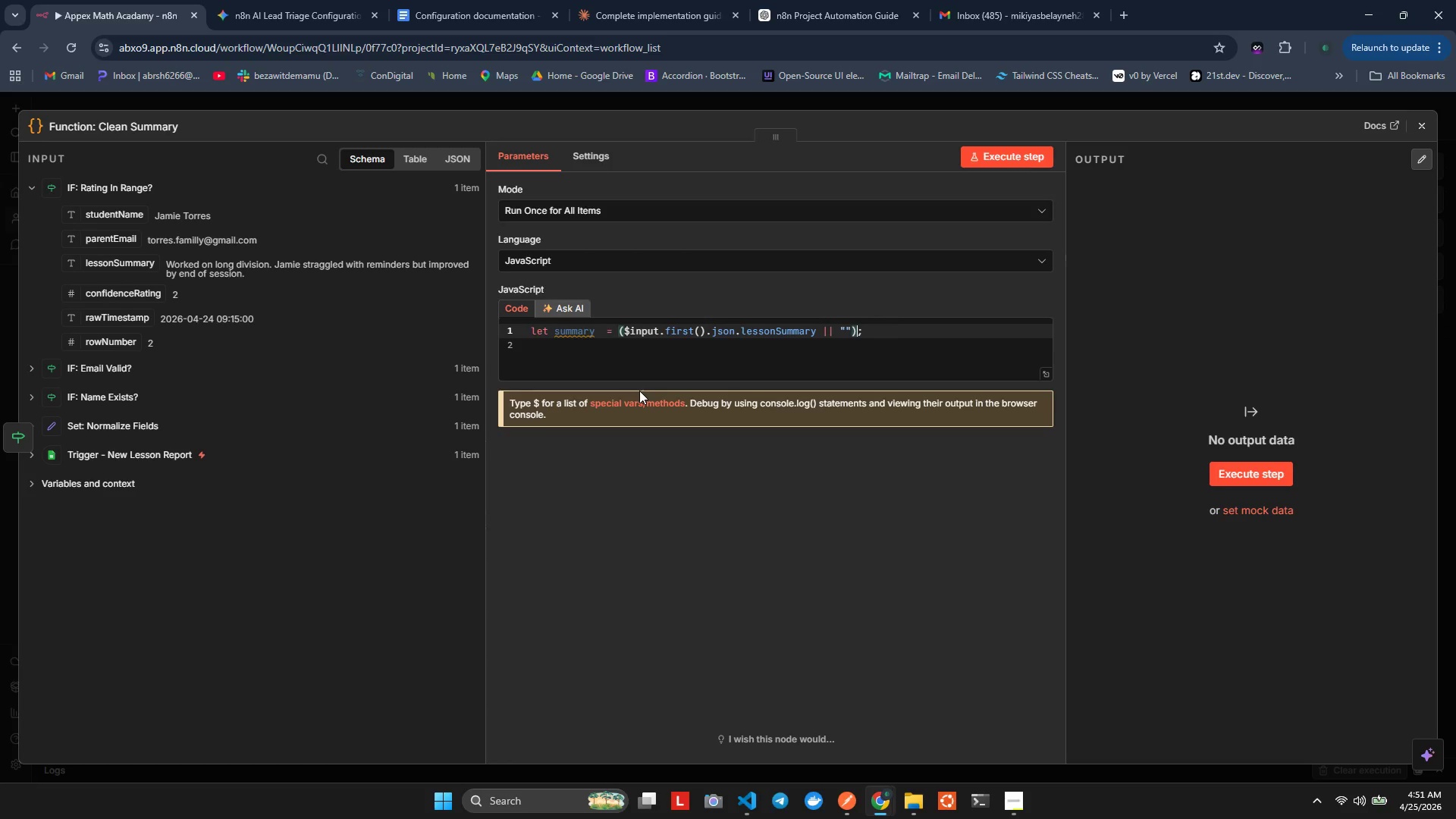 
key(Control+ControlLeft)
 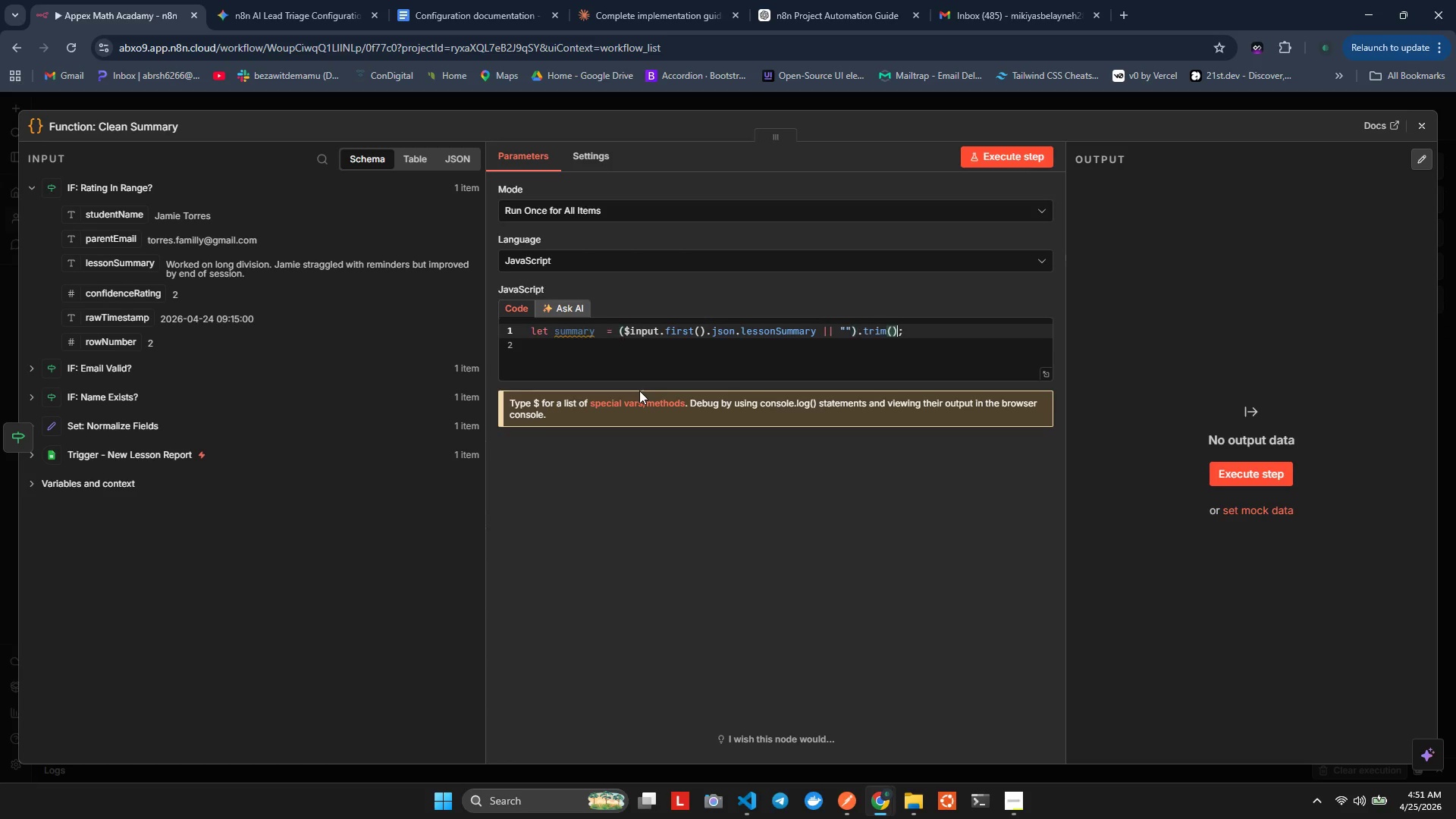 
key(Control+V)
 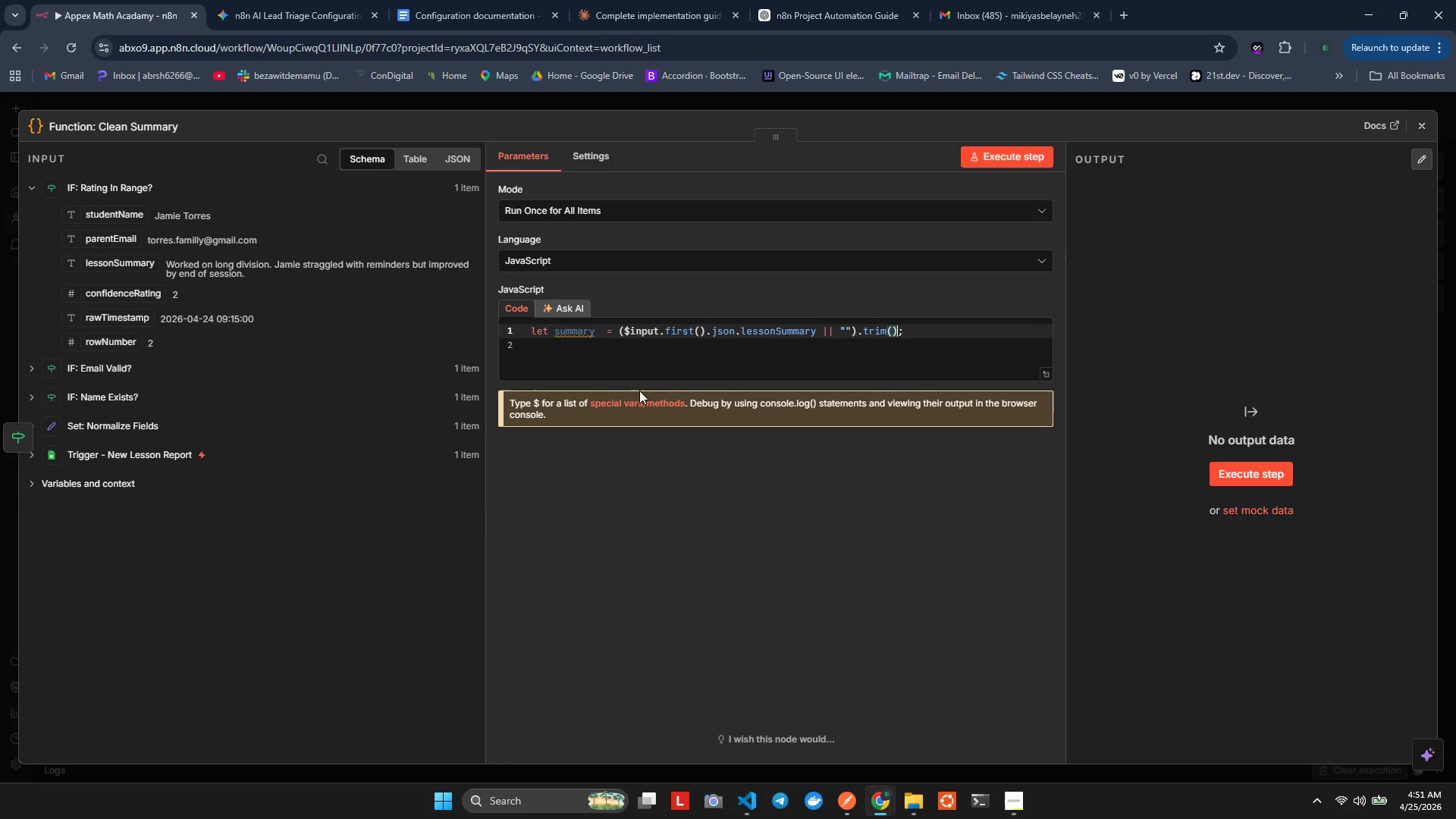 
key(Alt+Shift+F)
 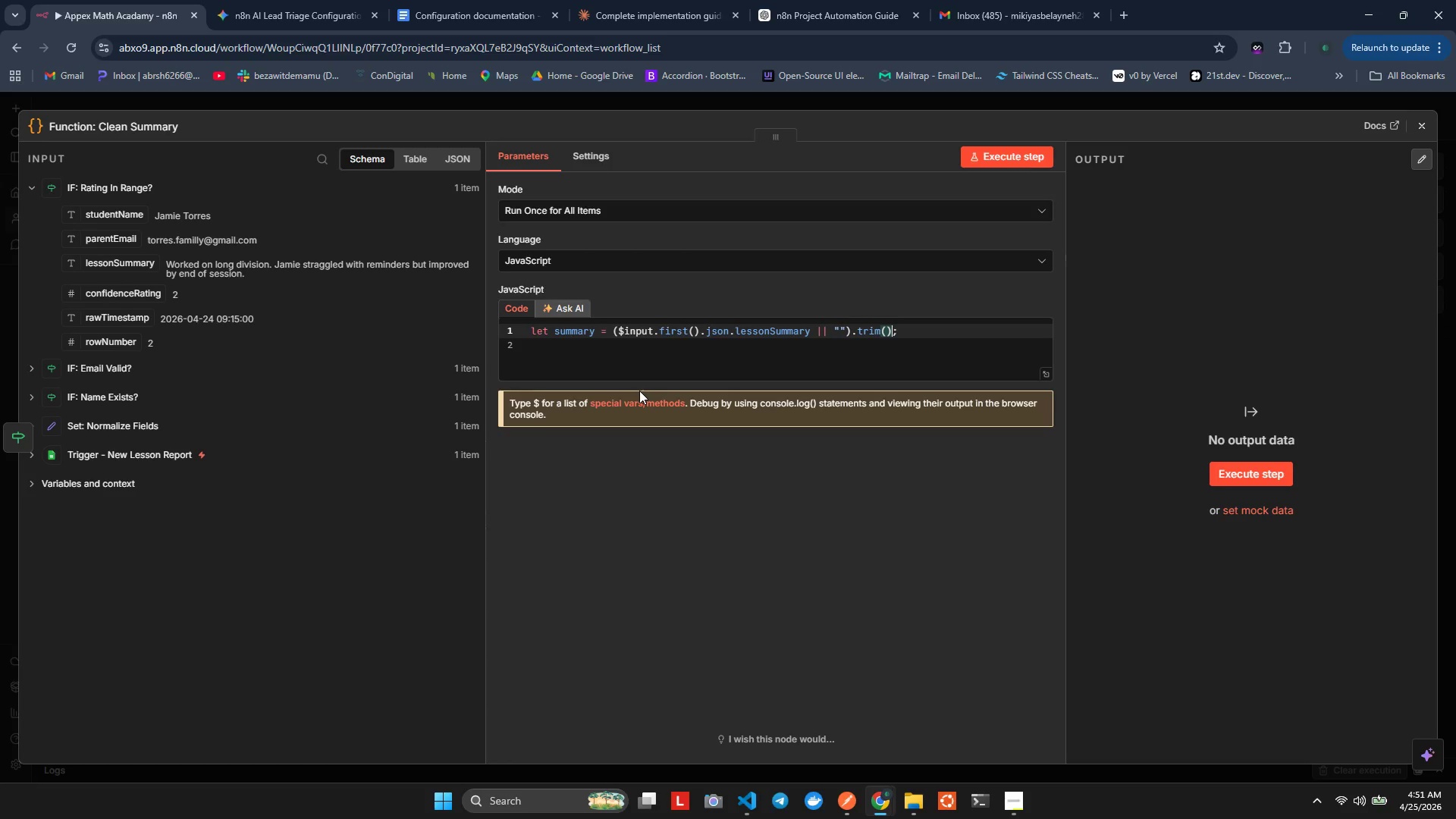 
key(ArrowRight)
 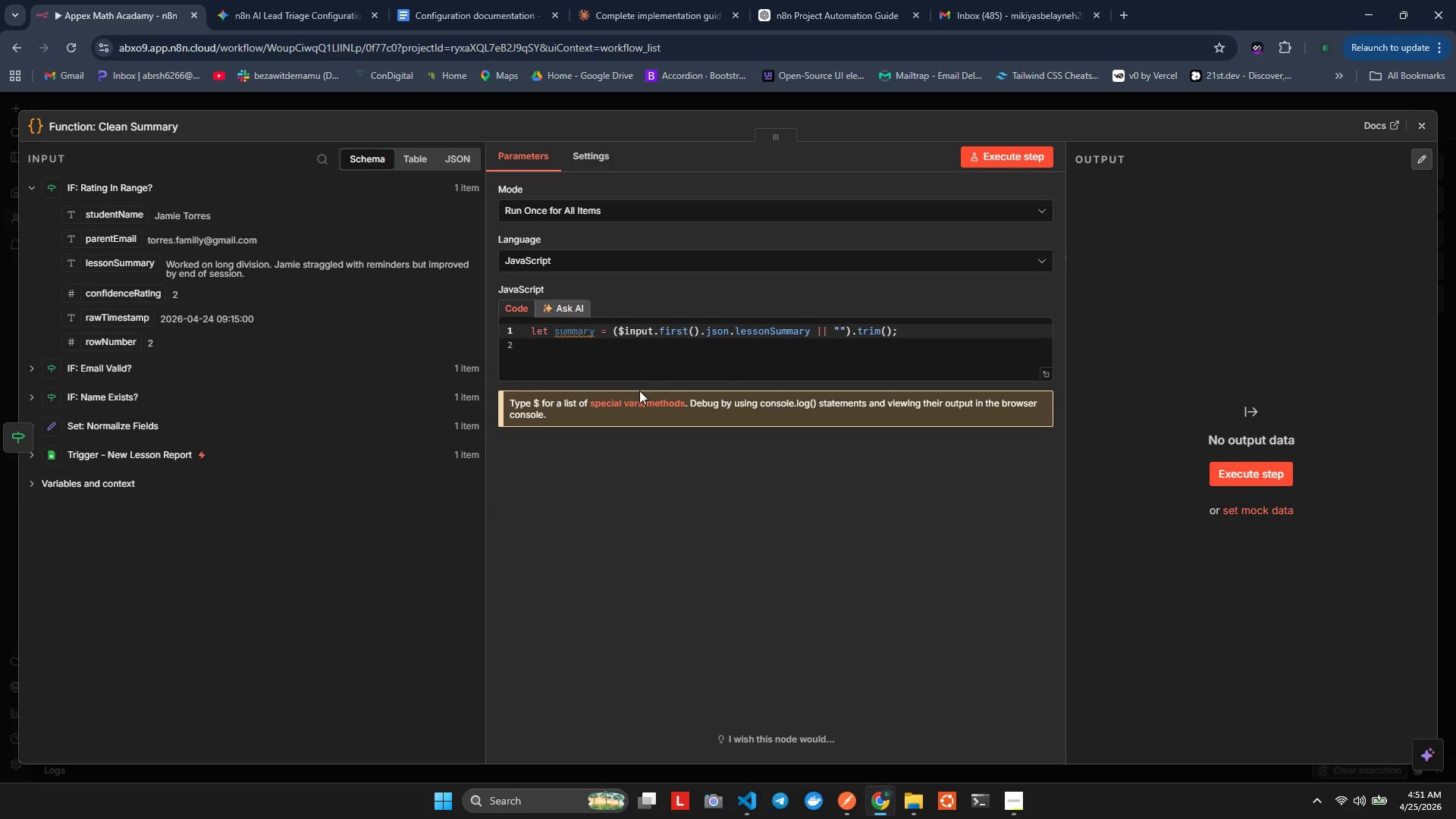 
key(Enter)
 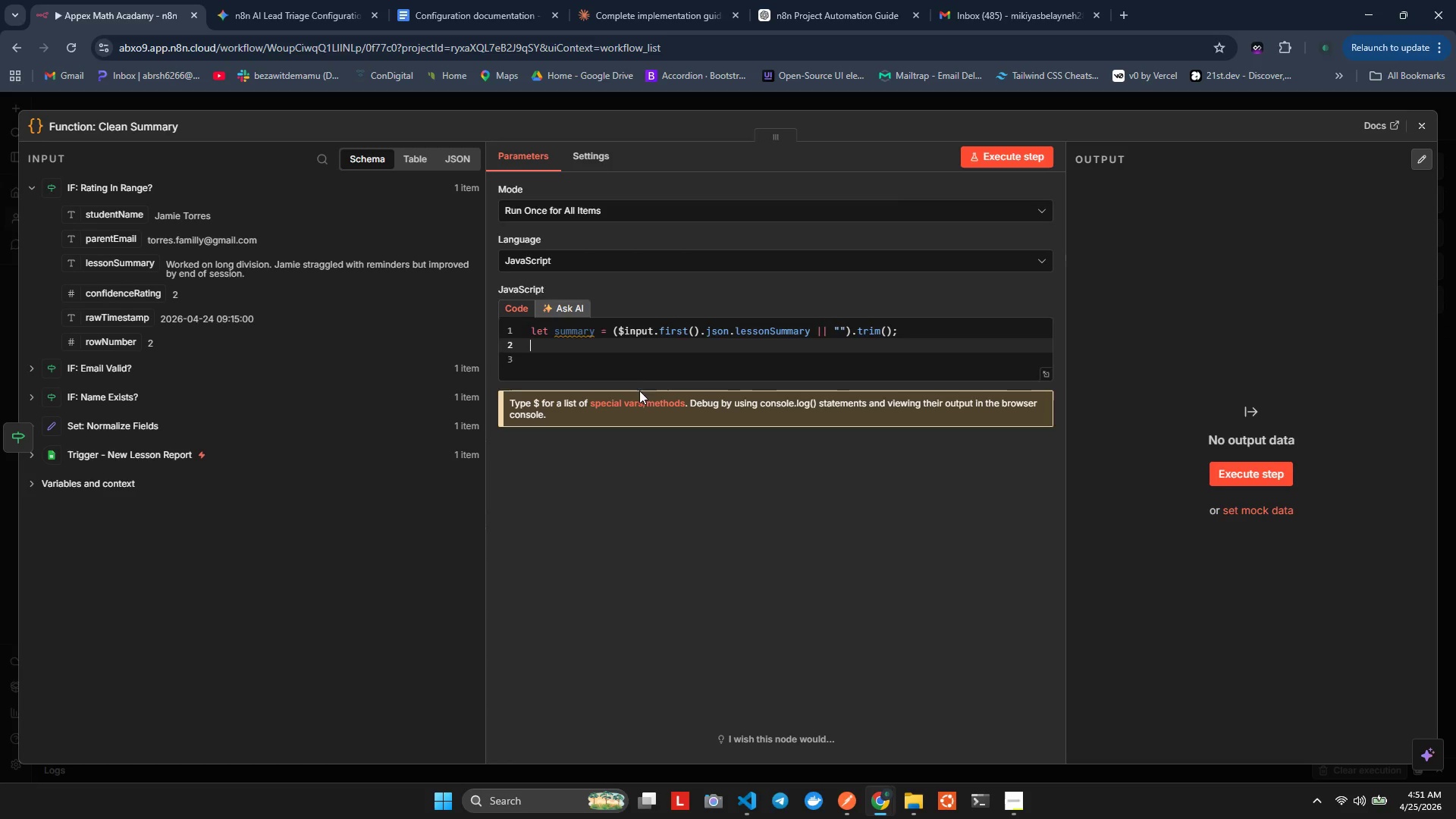 
key(Enter)
 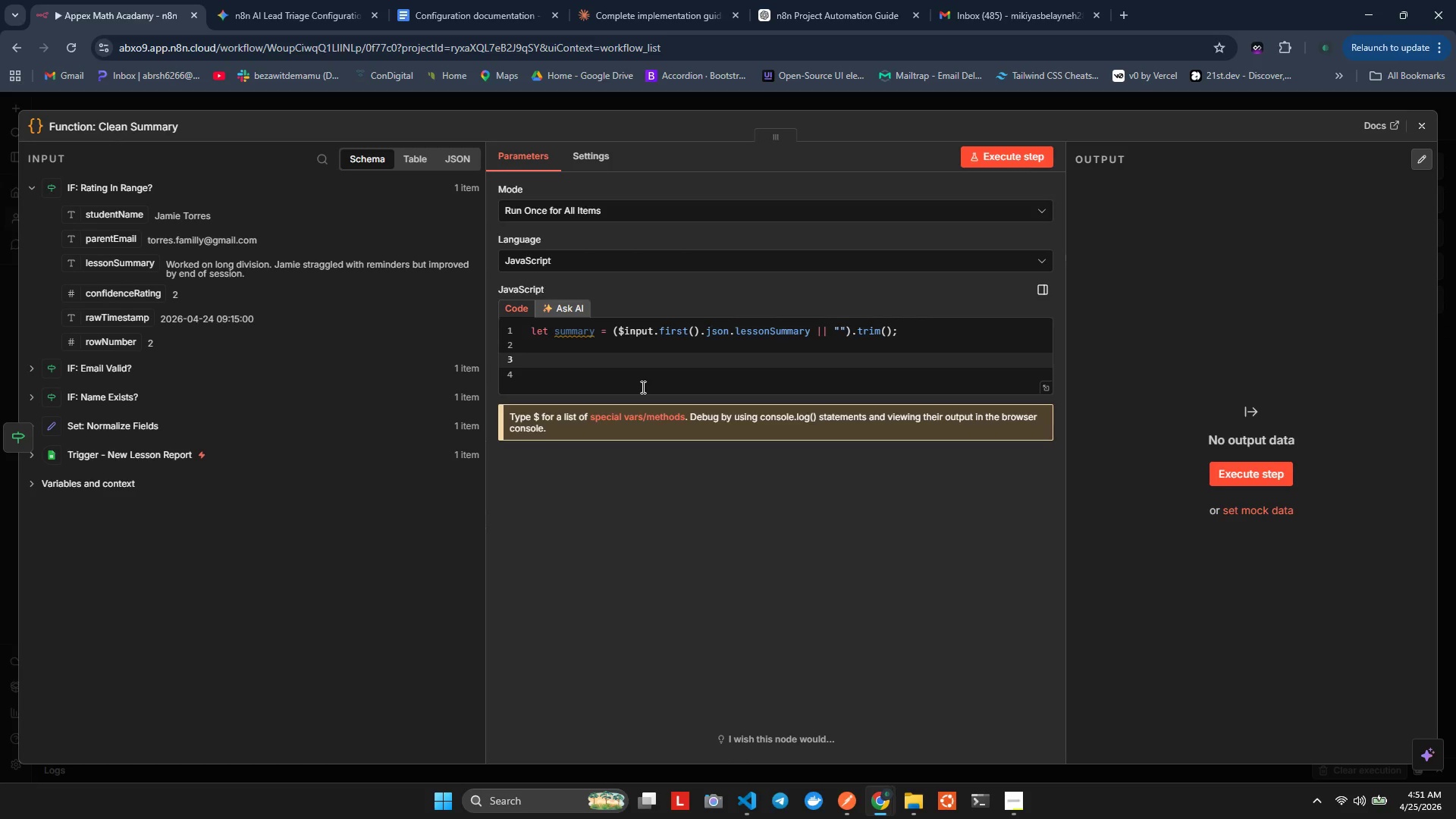 
key(ArrowUp)
 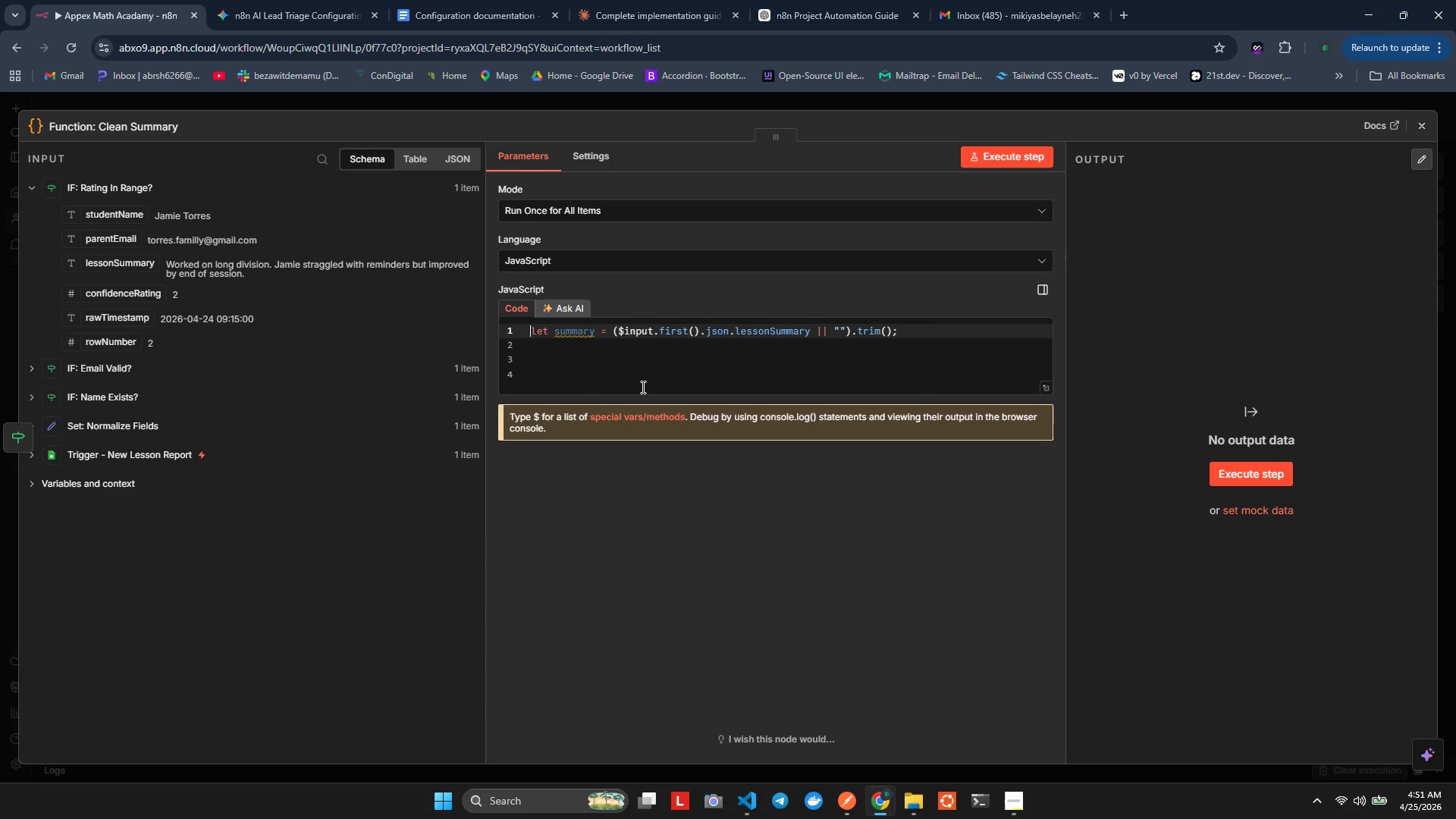 
key(ArrowUp)
 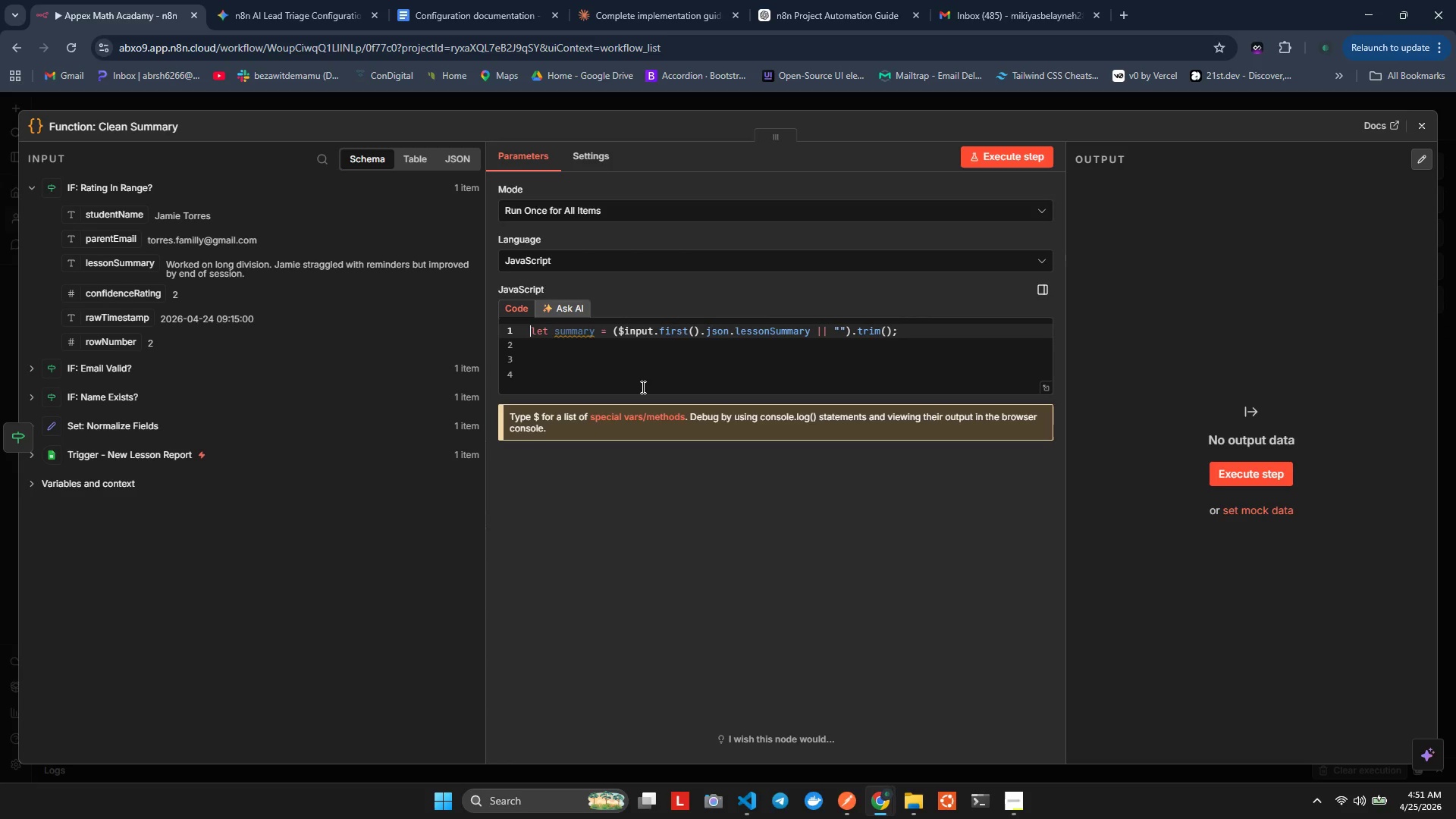 
key(ArrowLeft)
 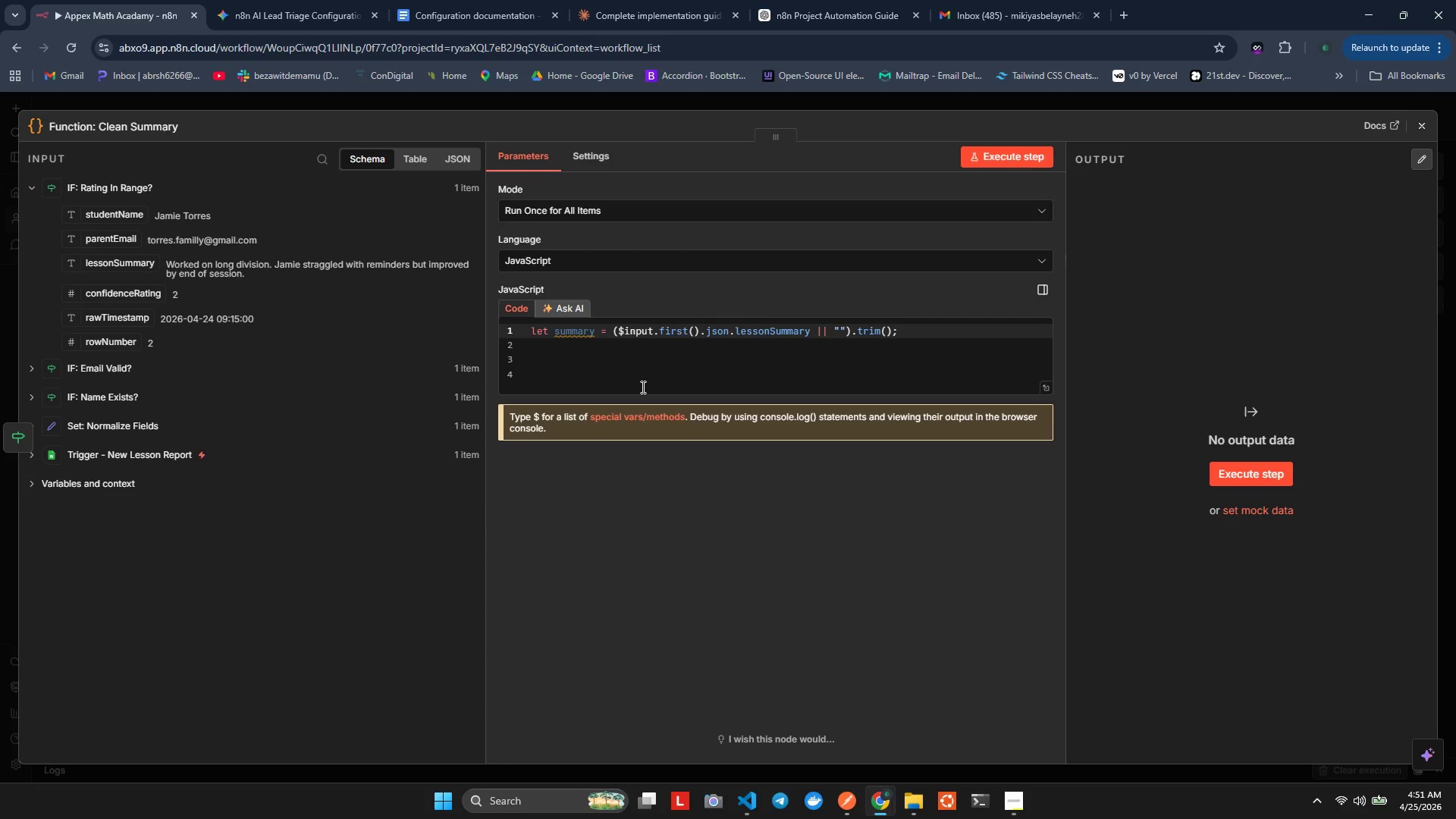 
key(ArrowDown)
 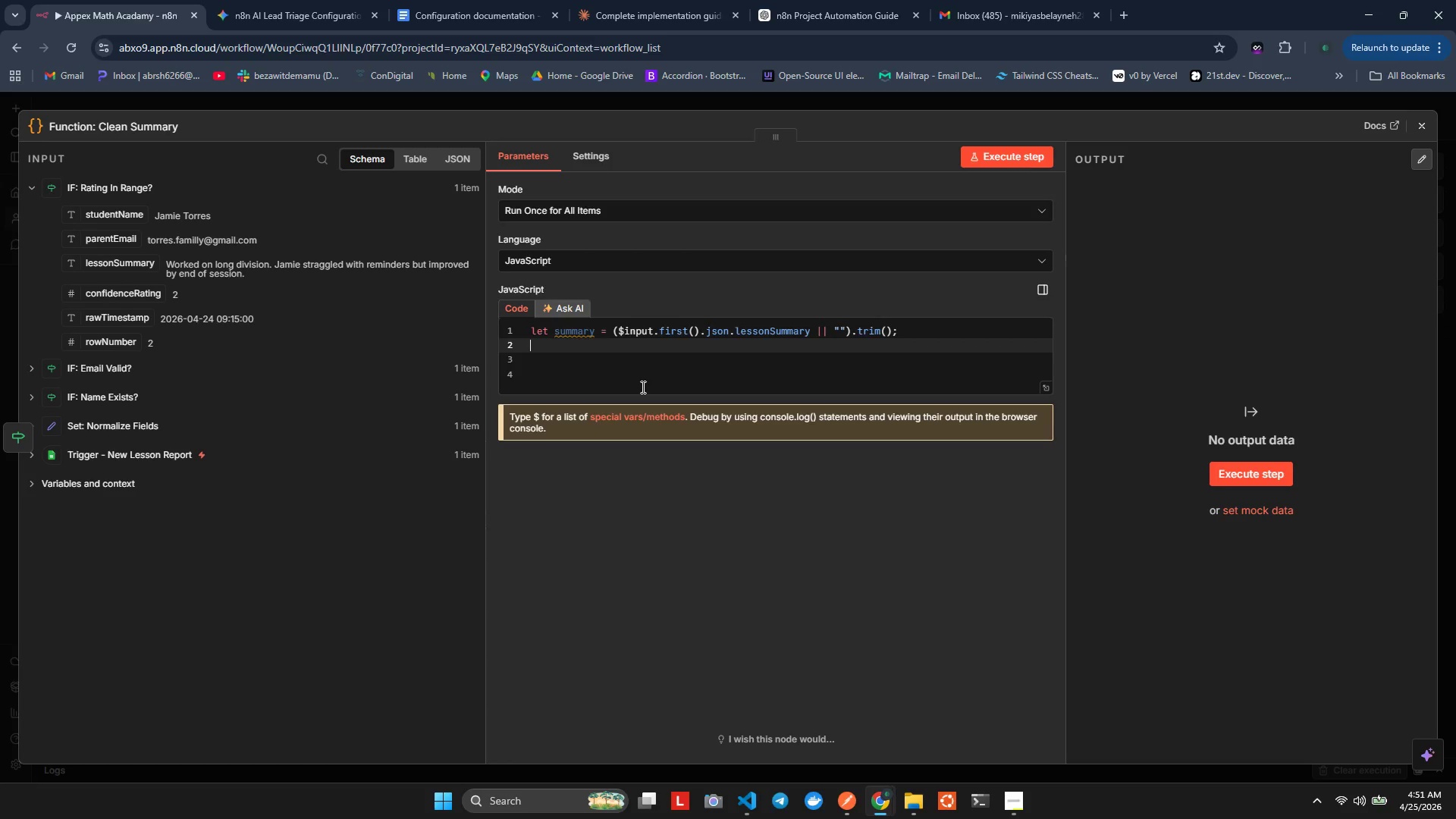 
key(ArrowLeft)
 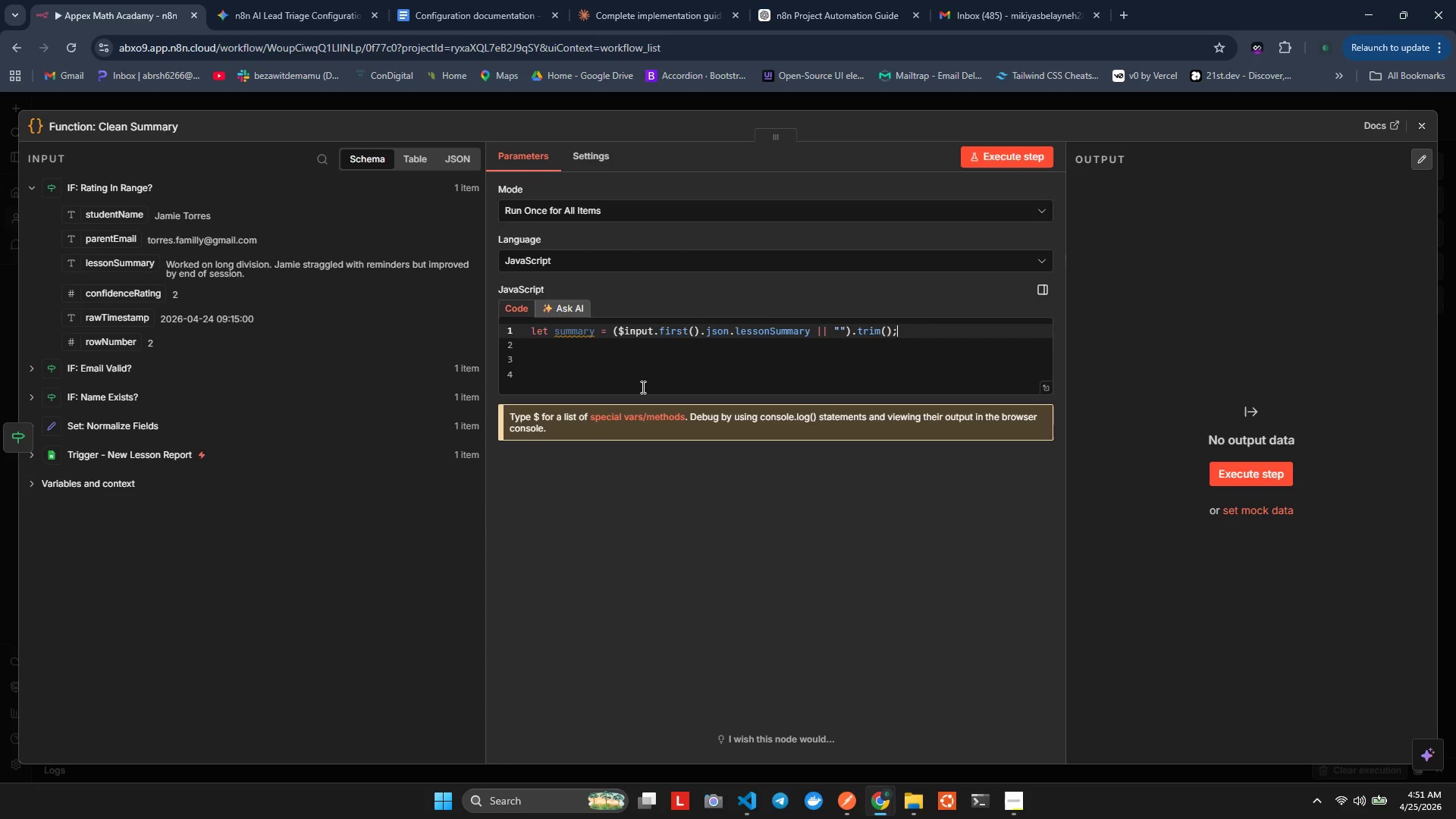 
key(ArrowLeft)
 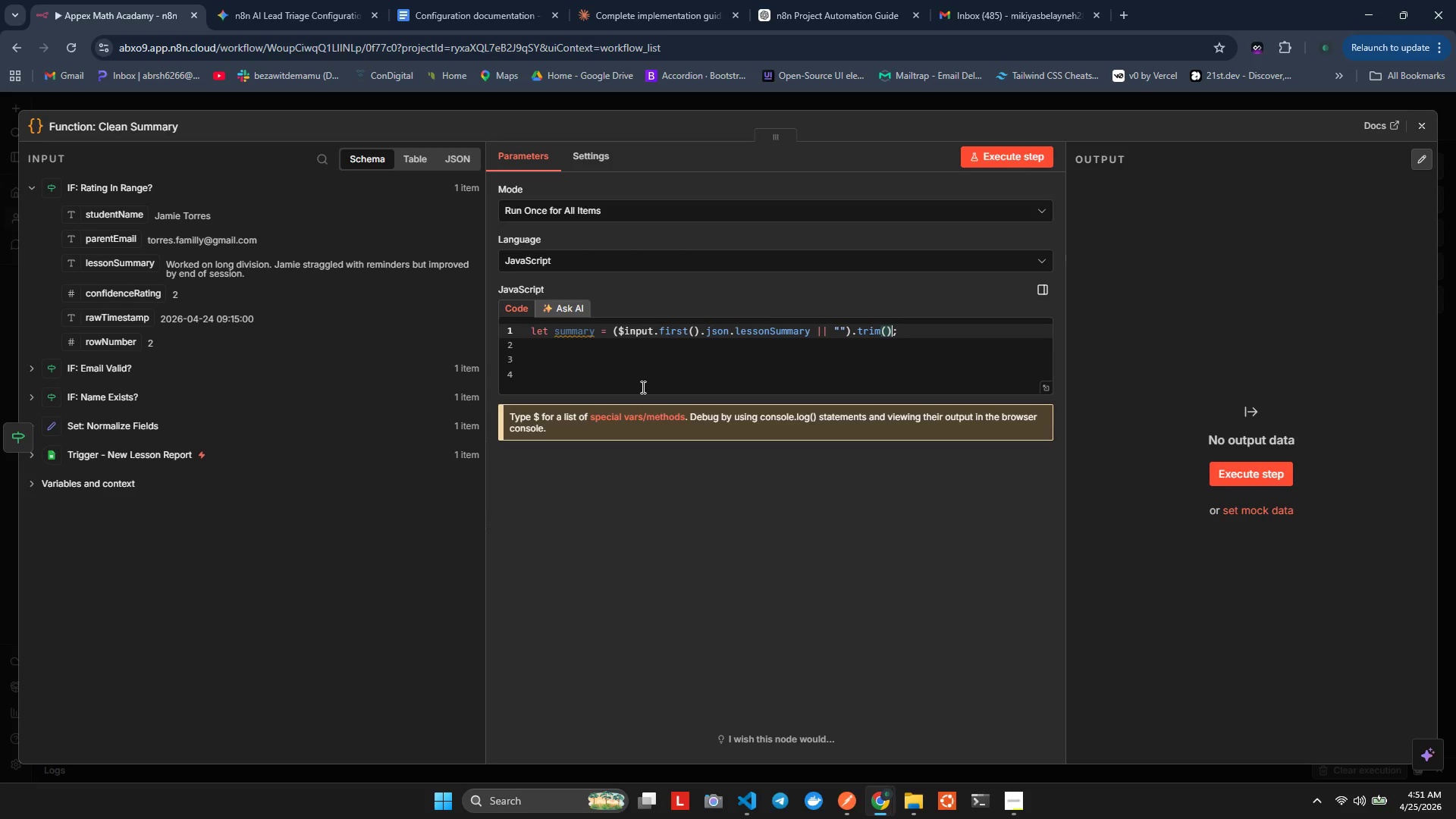 
type(.t)
key(Backspace)
type(repla)
 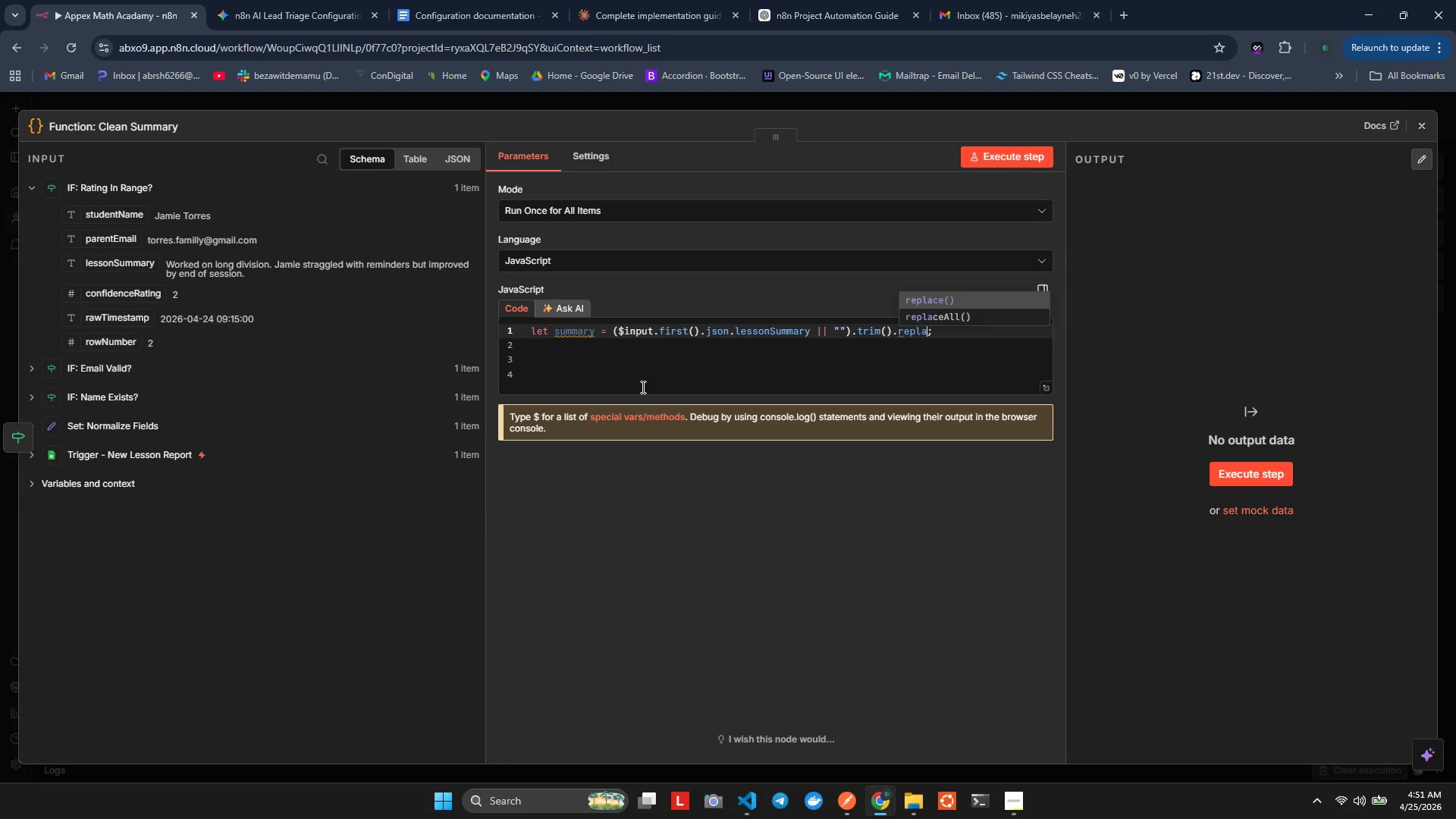 
key(Enter)
 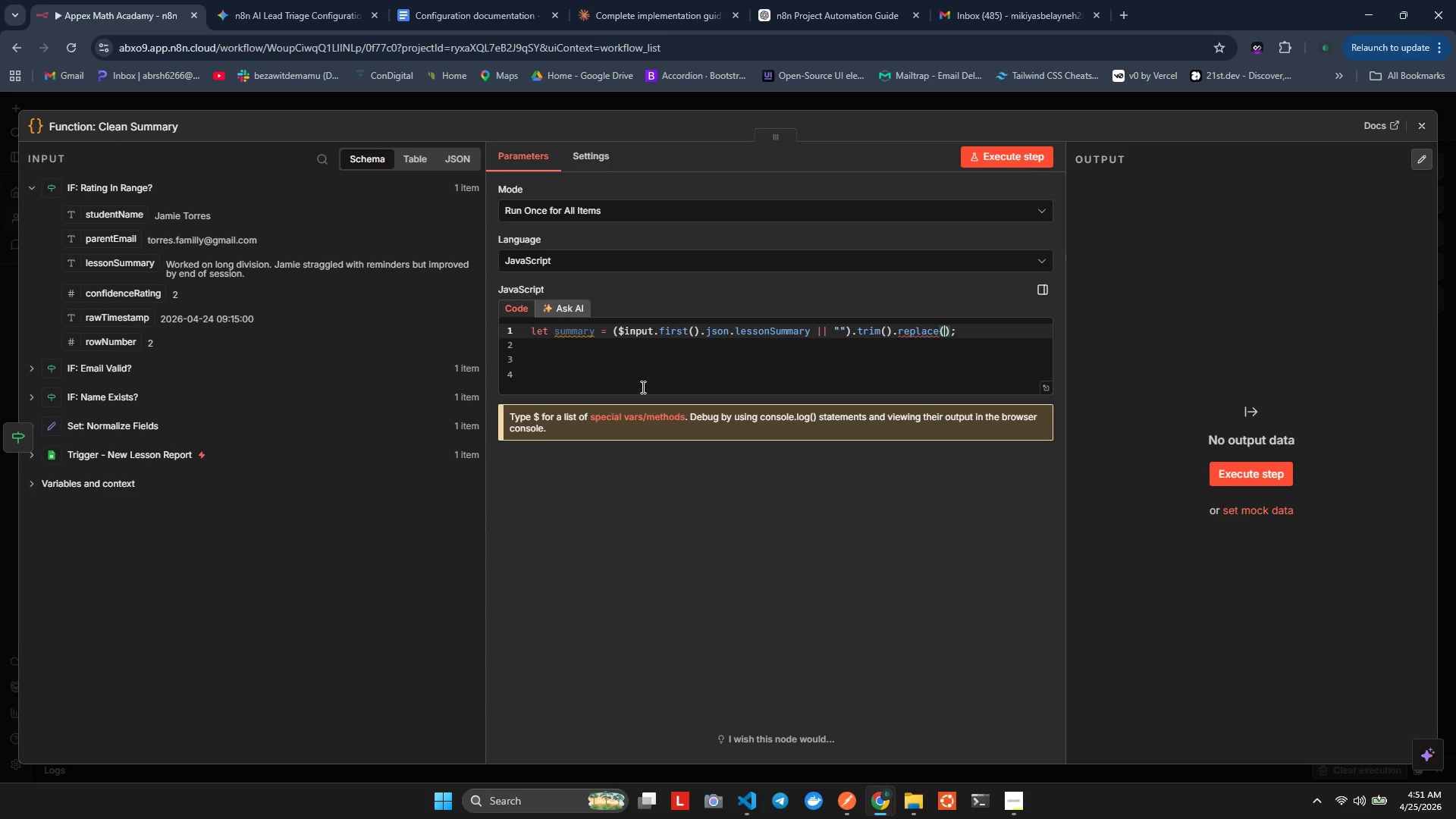 
key(Slash)
 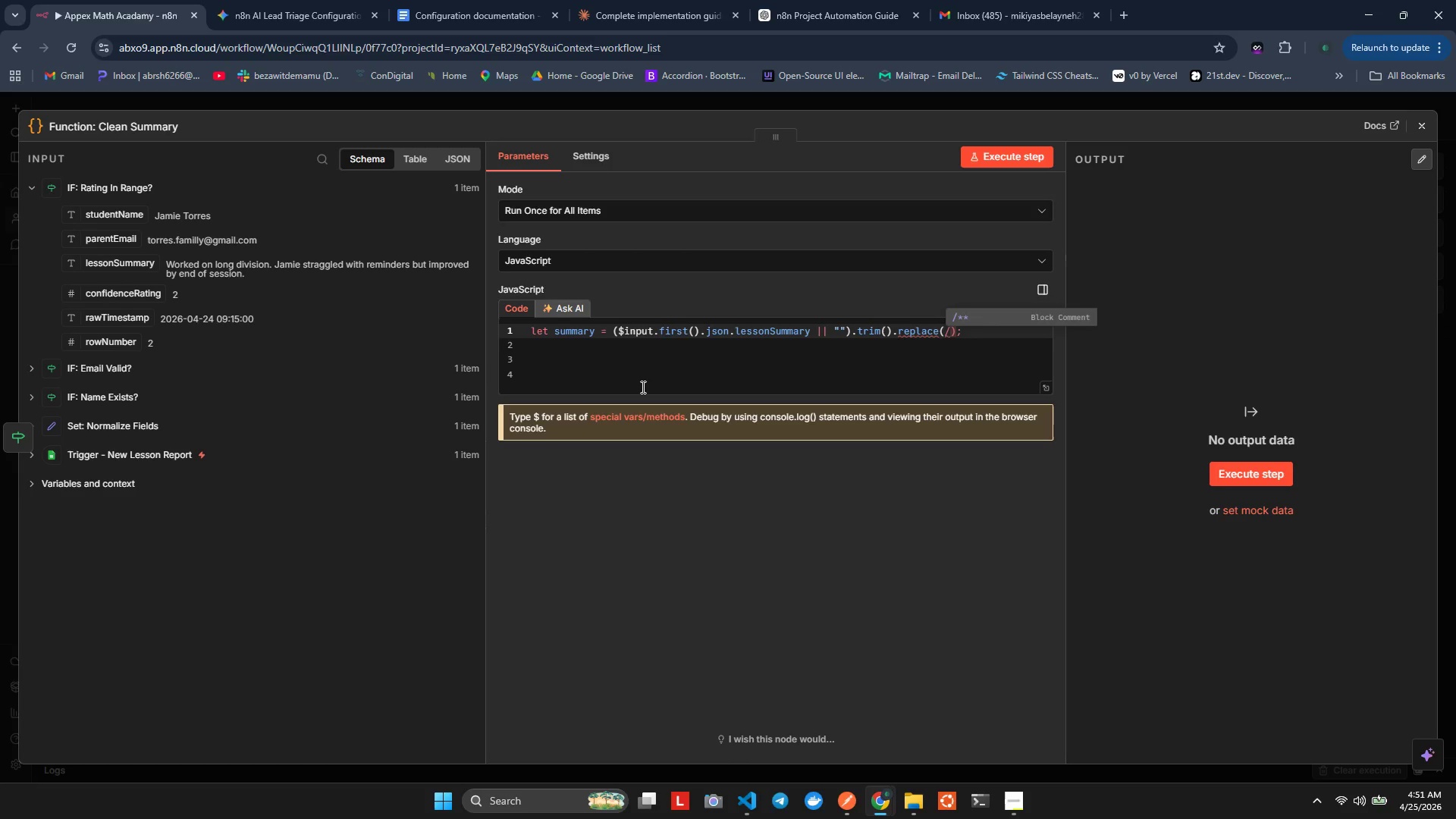 
key(BracketRight)
 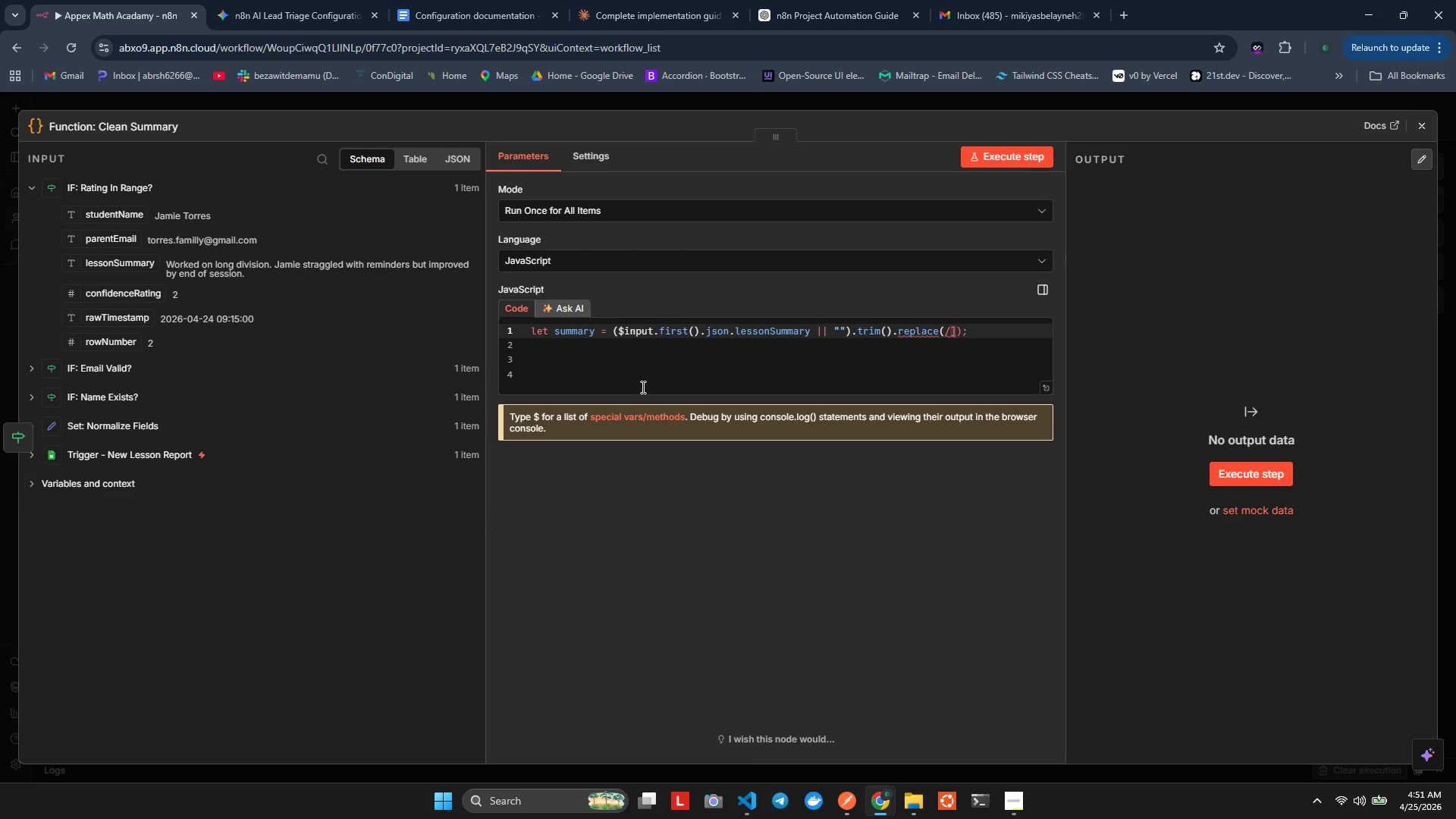 
key(Control+ControlLeft)
 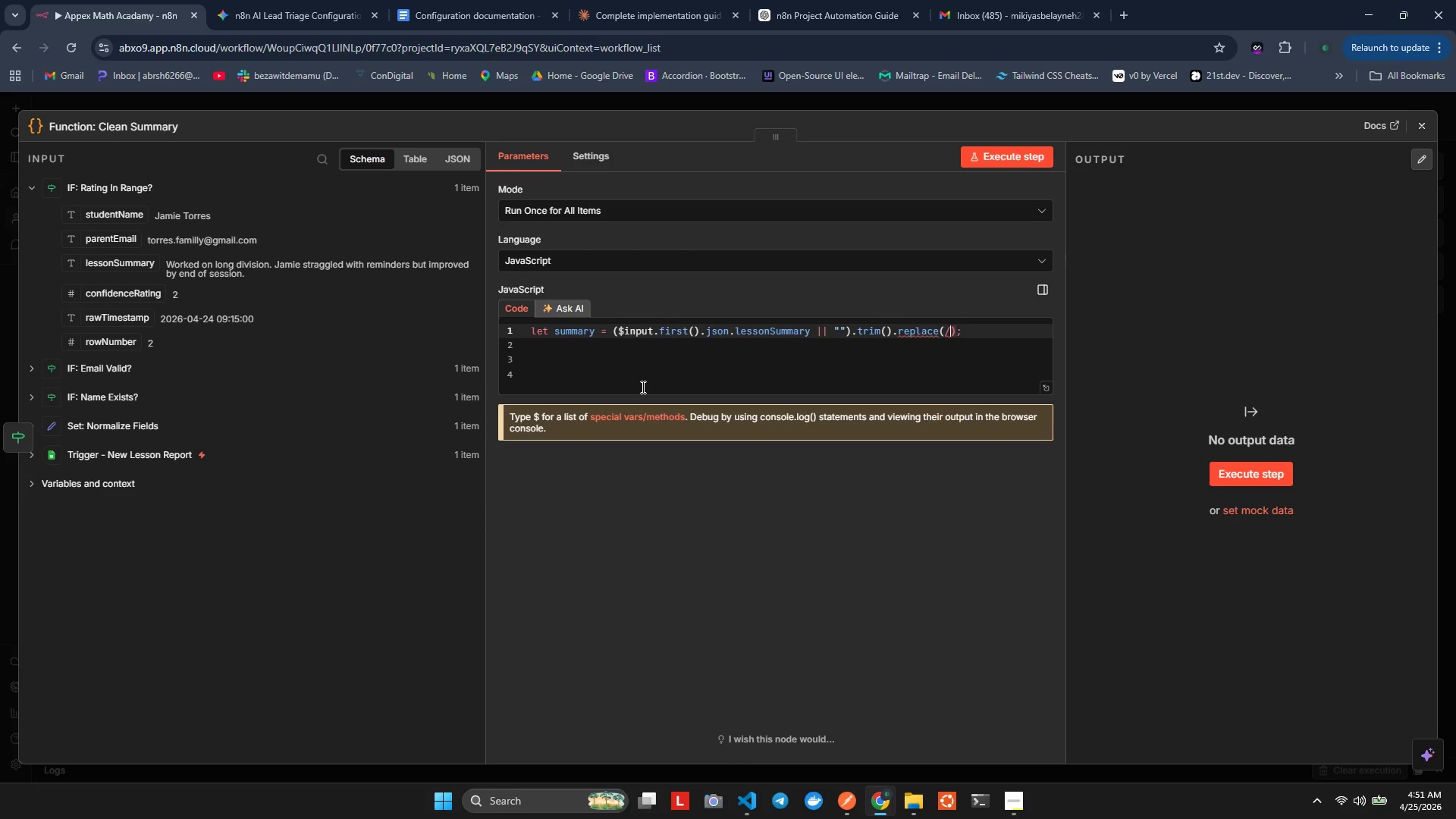 
key(Control+Z)
 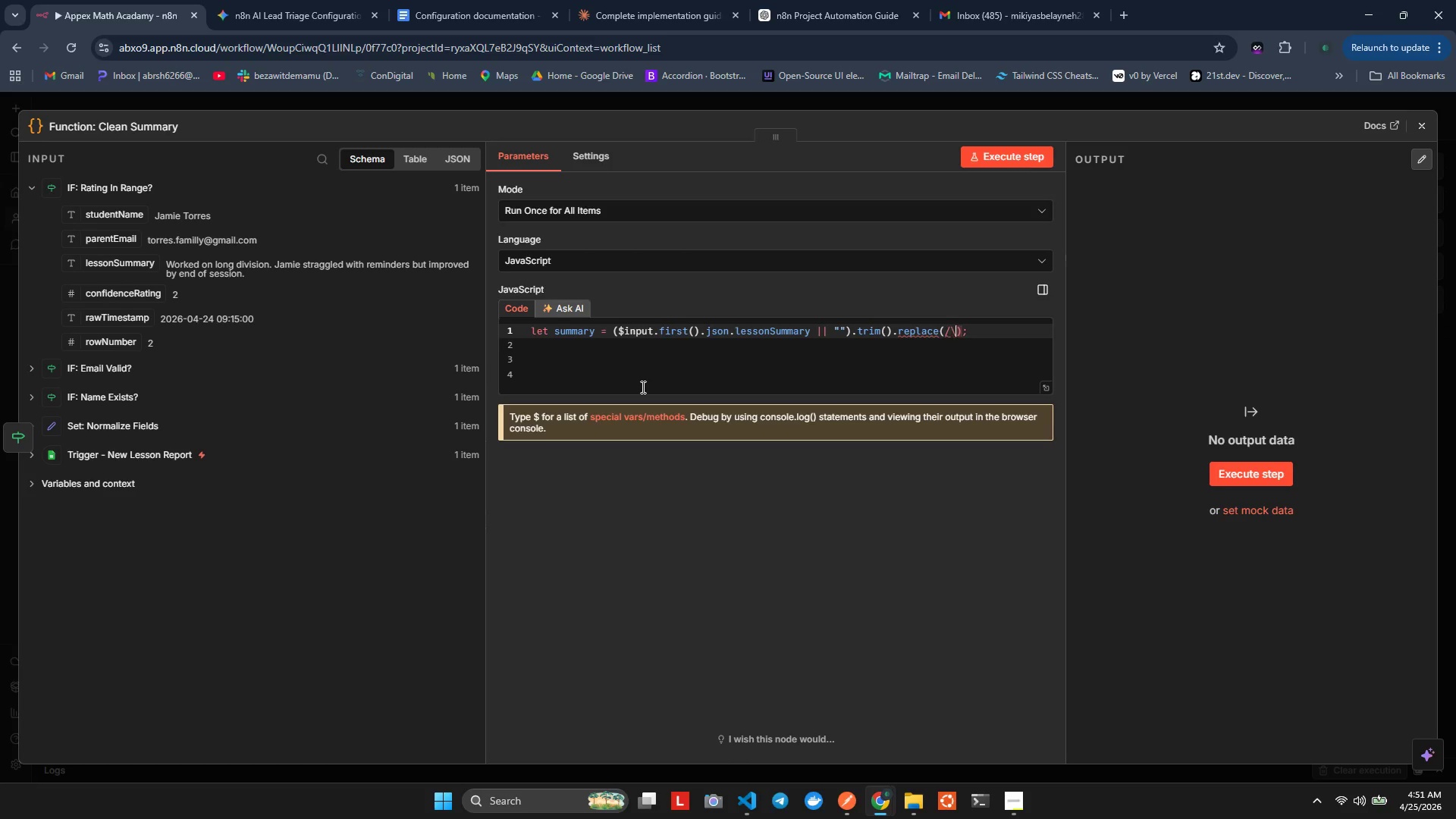 
key(Backslash)
 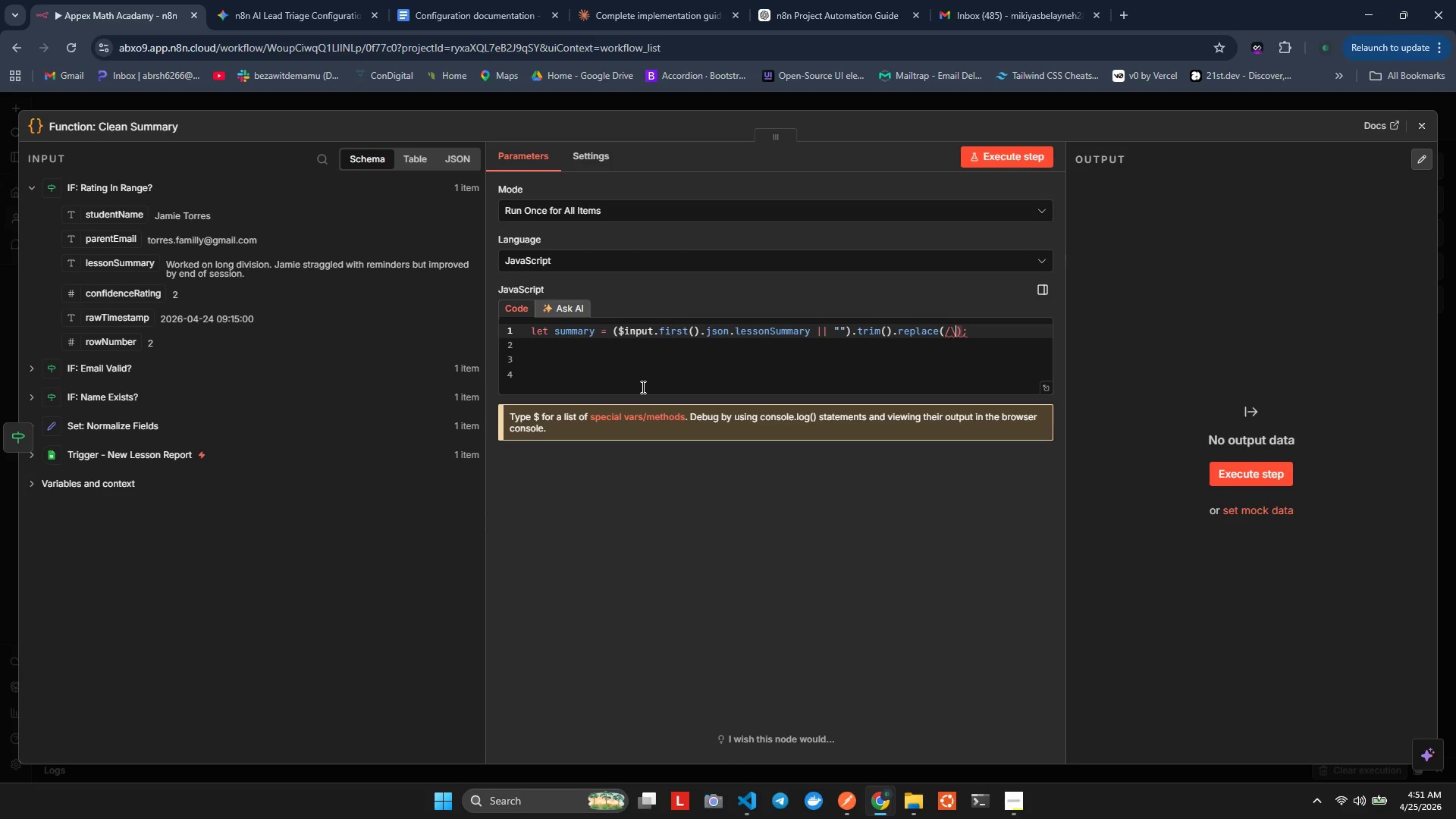 
key(W)
 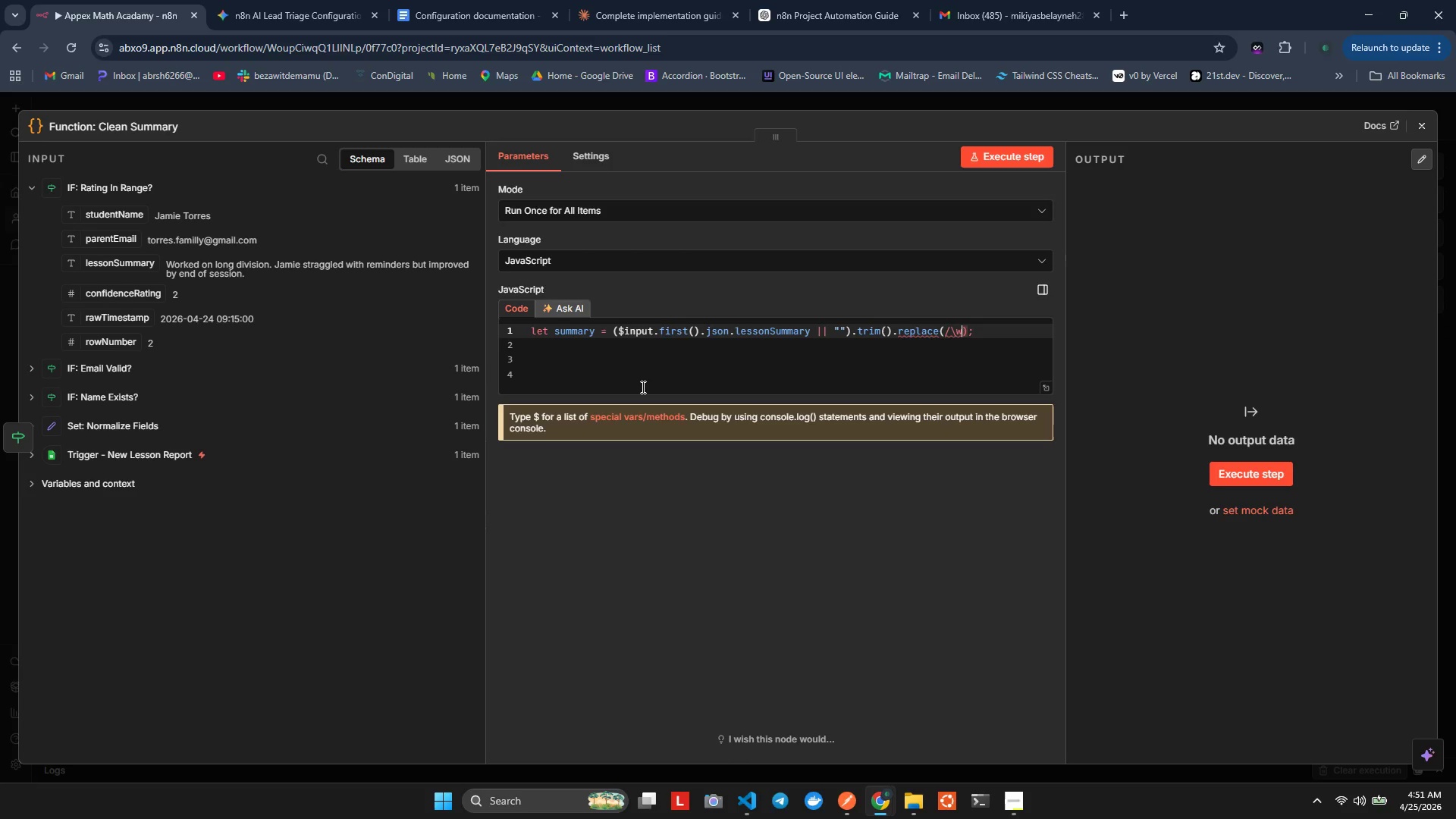 
key(Backspace)
 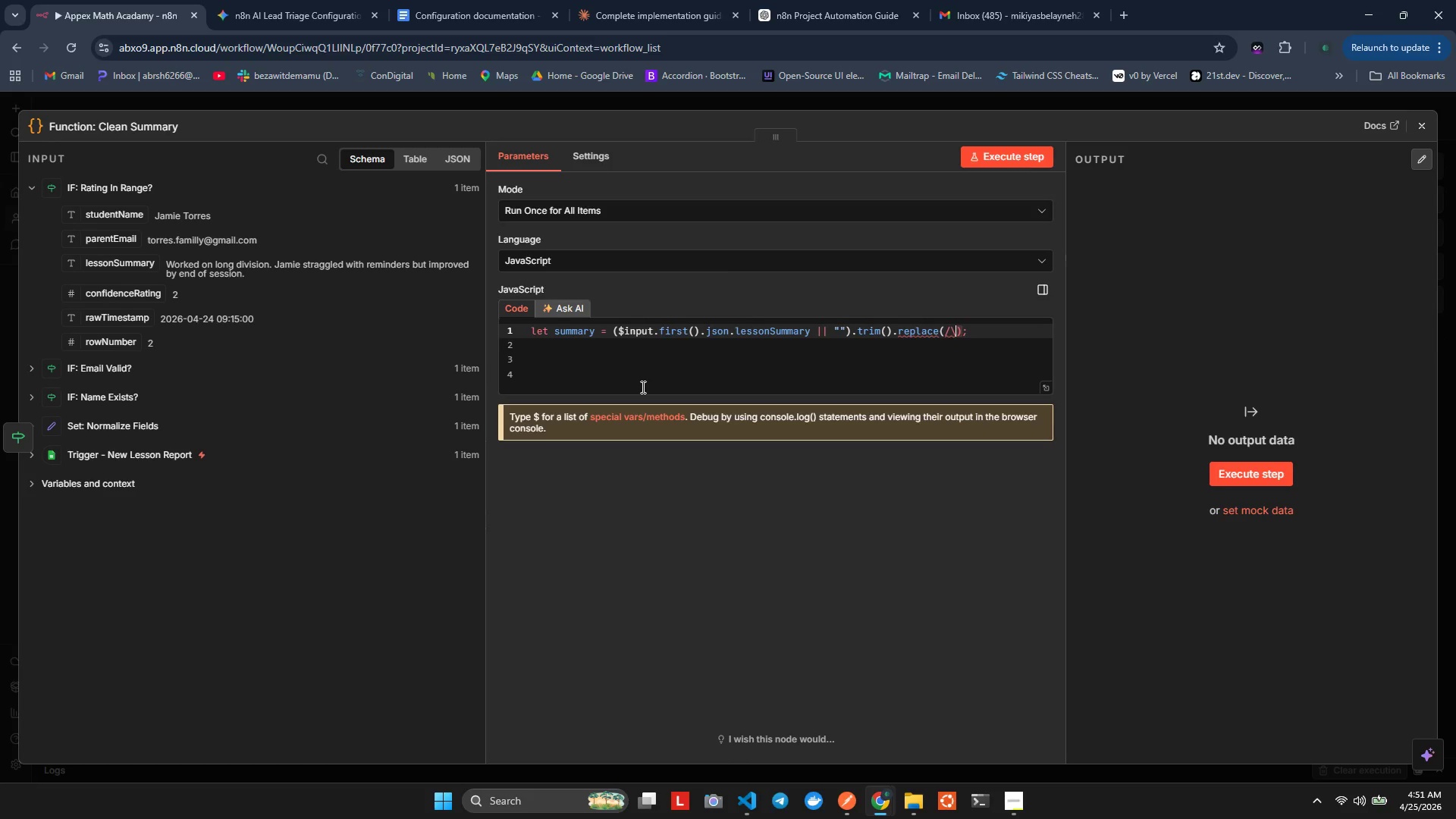 
key(S)
 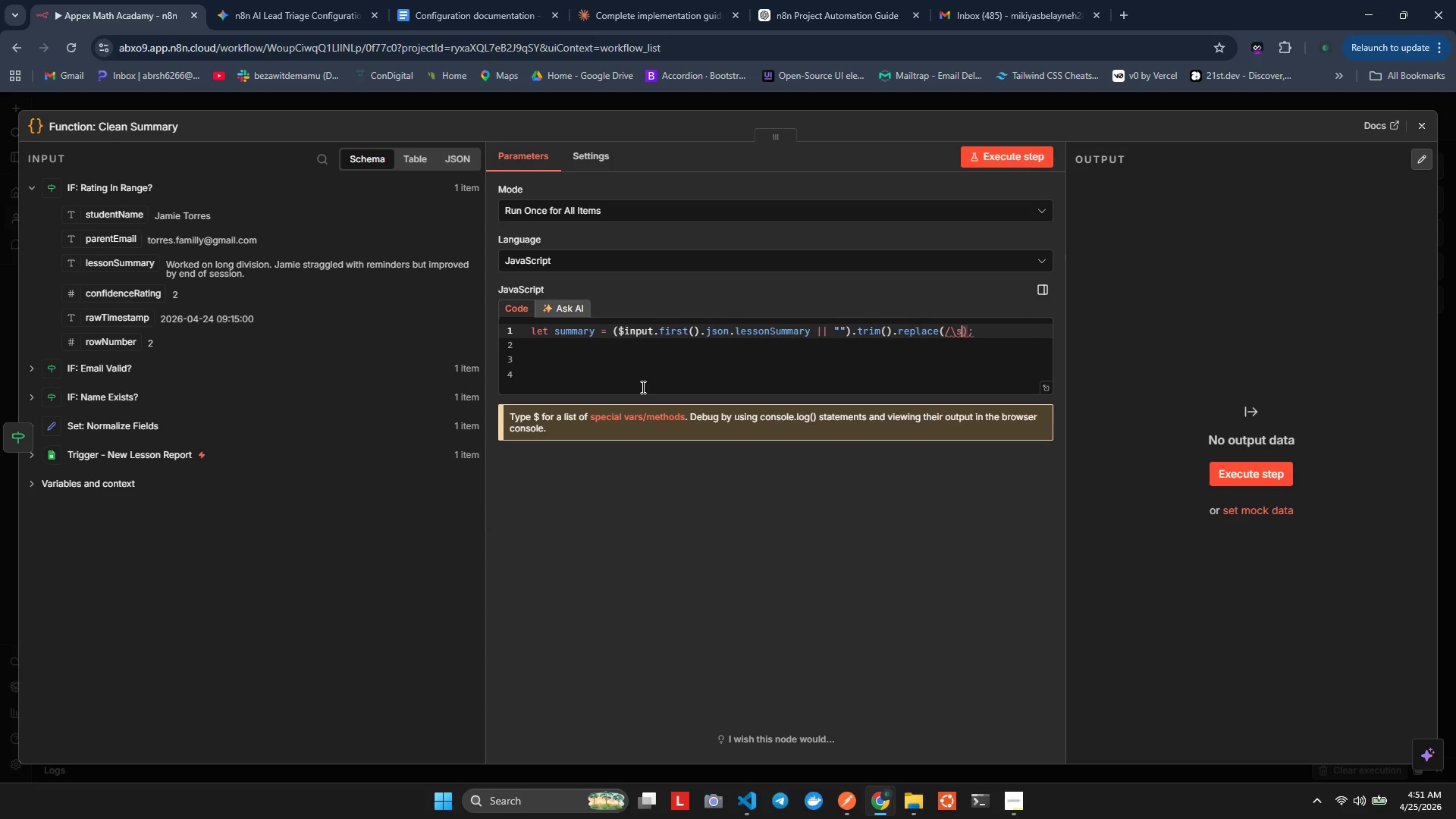 
key(Shift+ShiftLeft)
 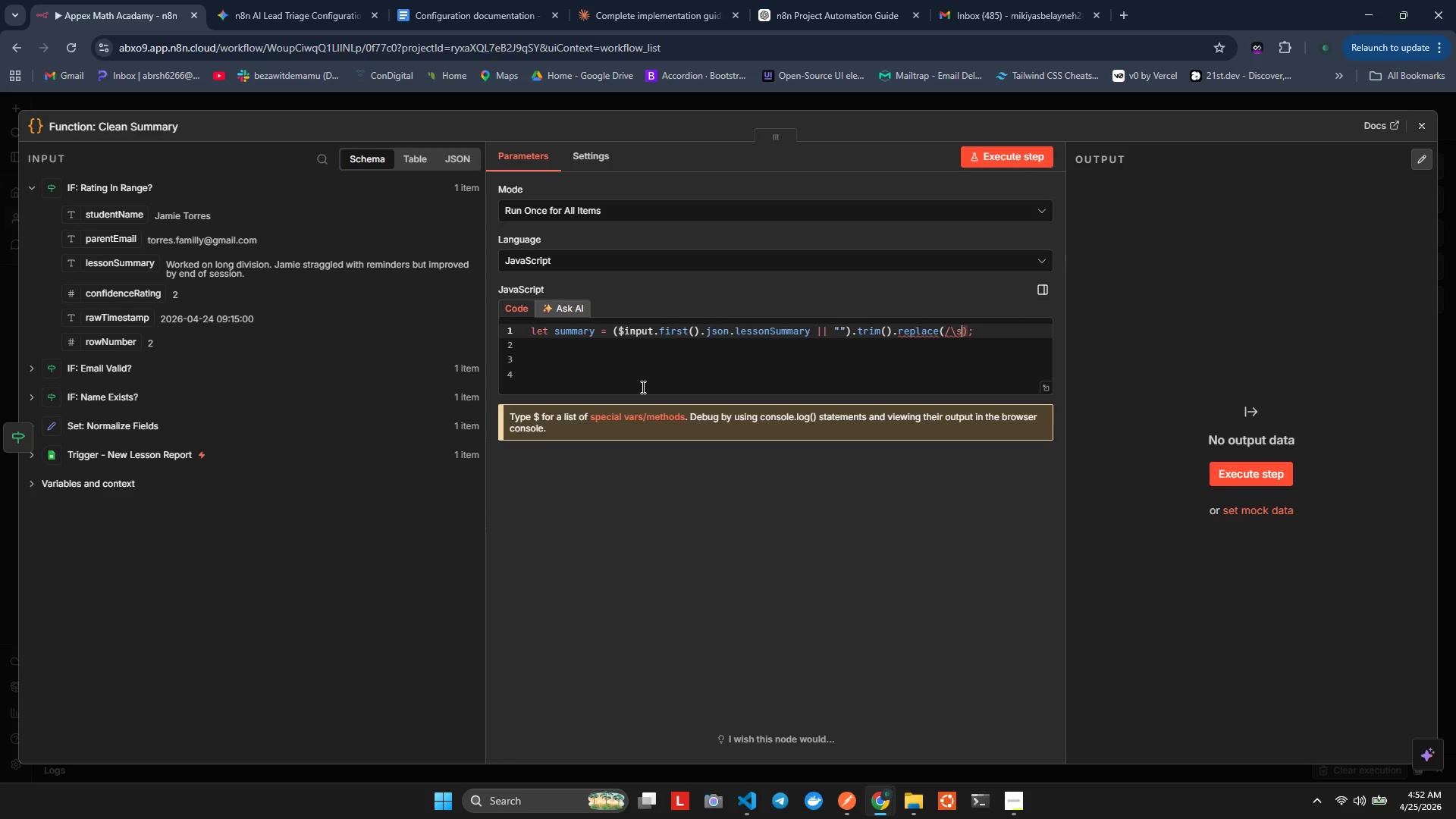 
key(Shift+Equal)
 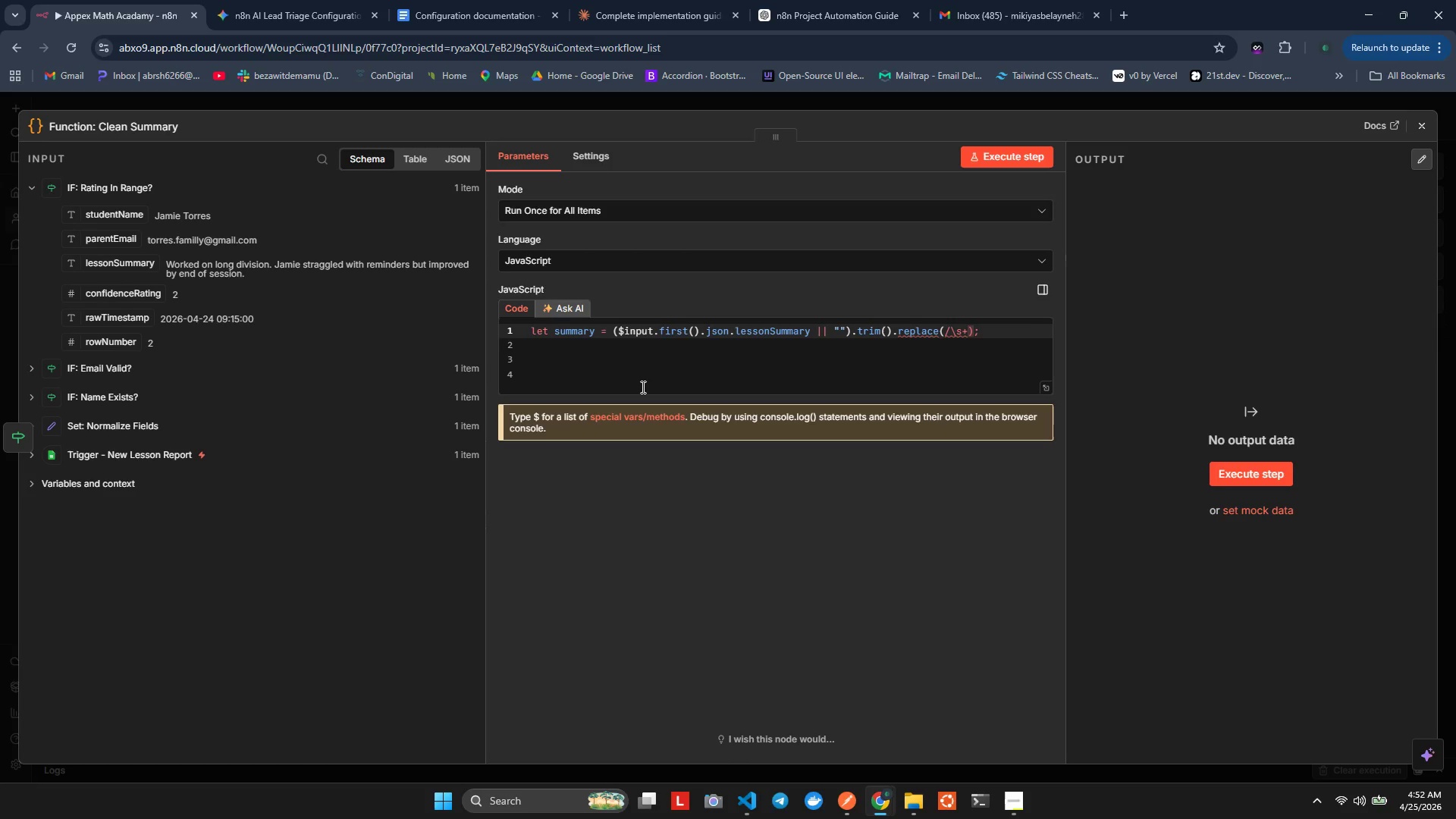 
key(Shift+ShiftRight)
 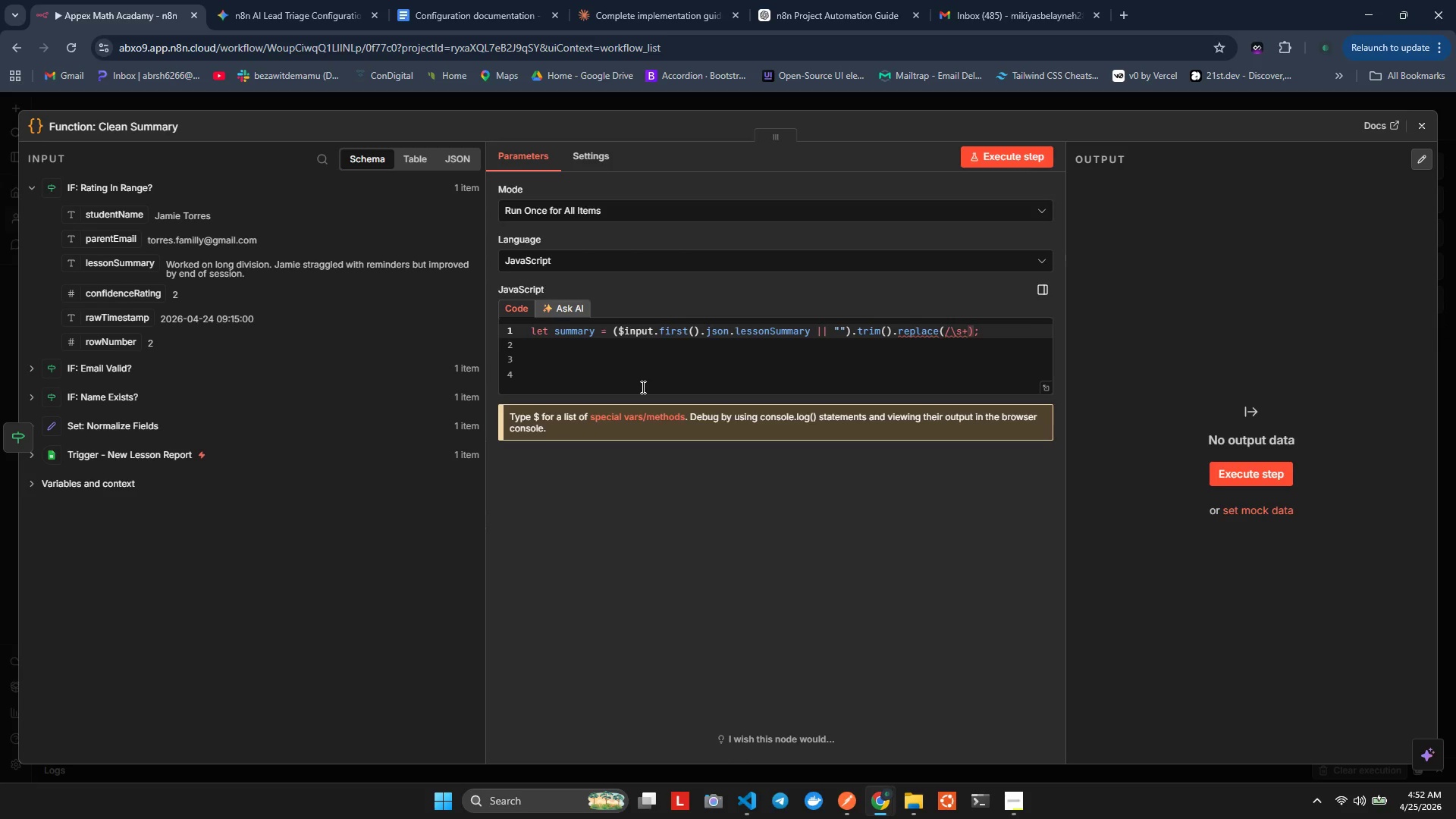 
key(Slash)
 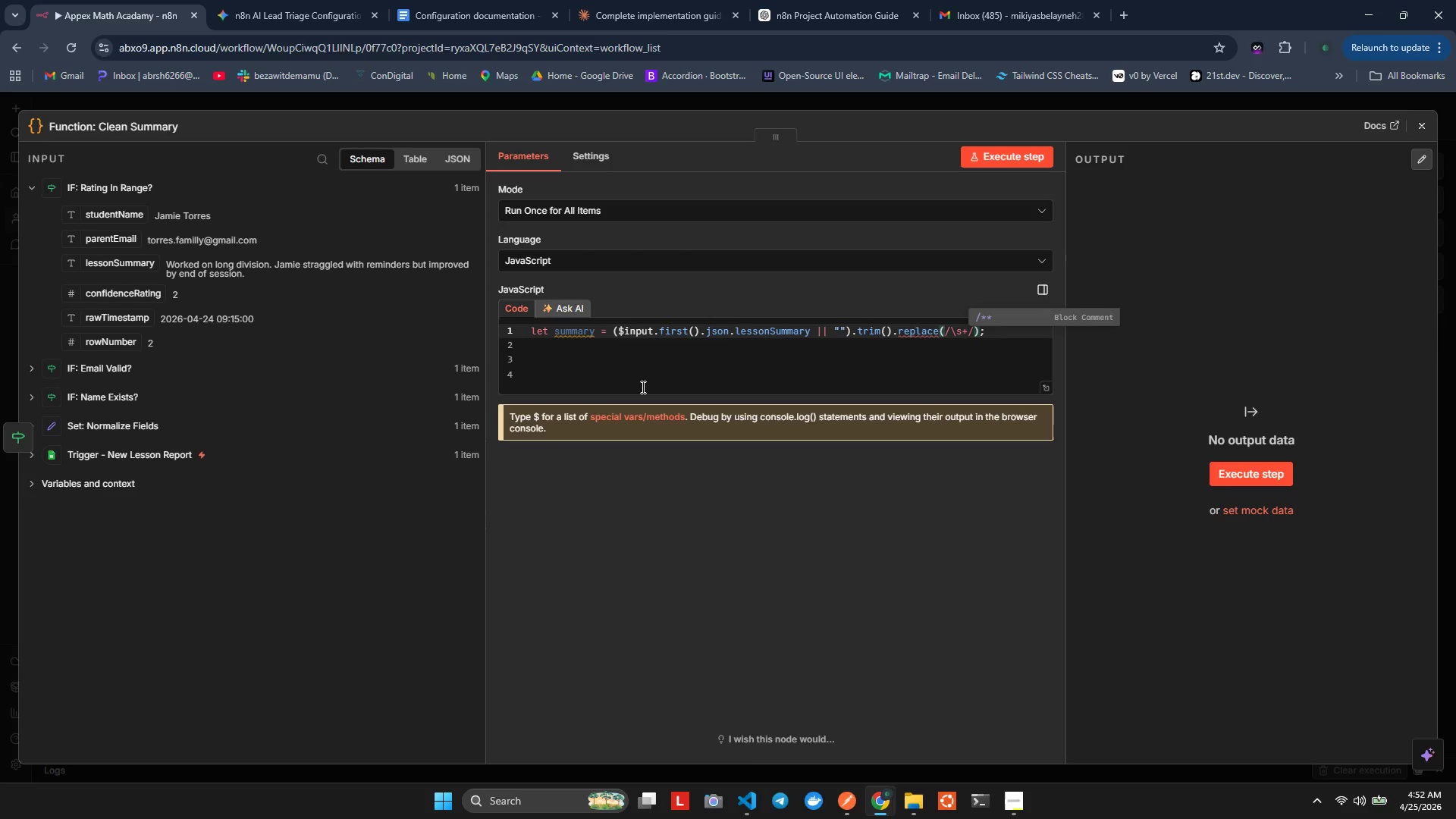 
key(G)
 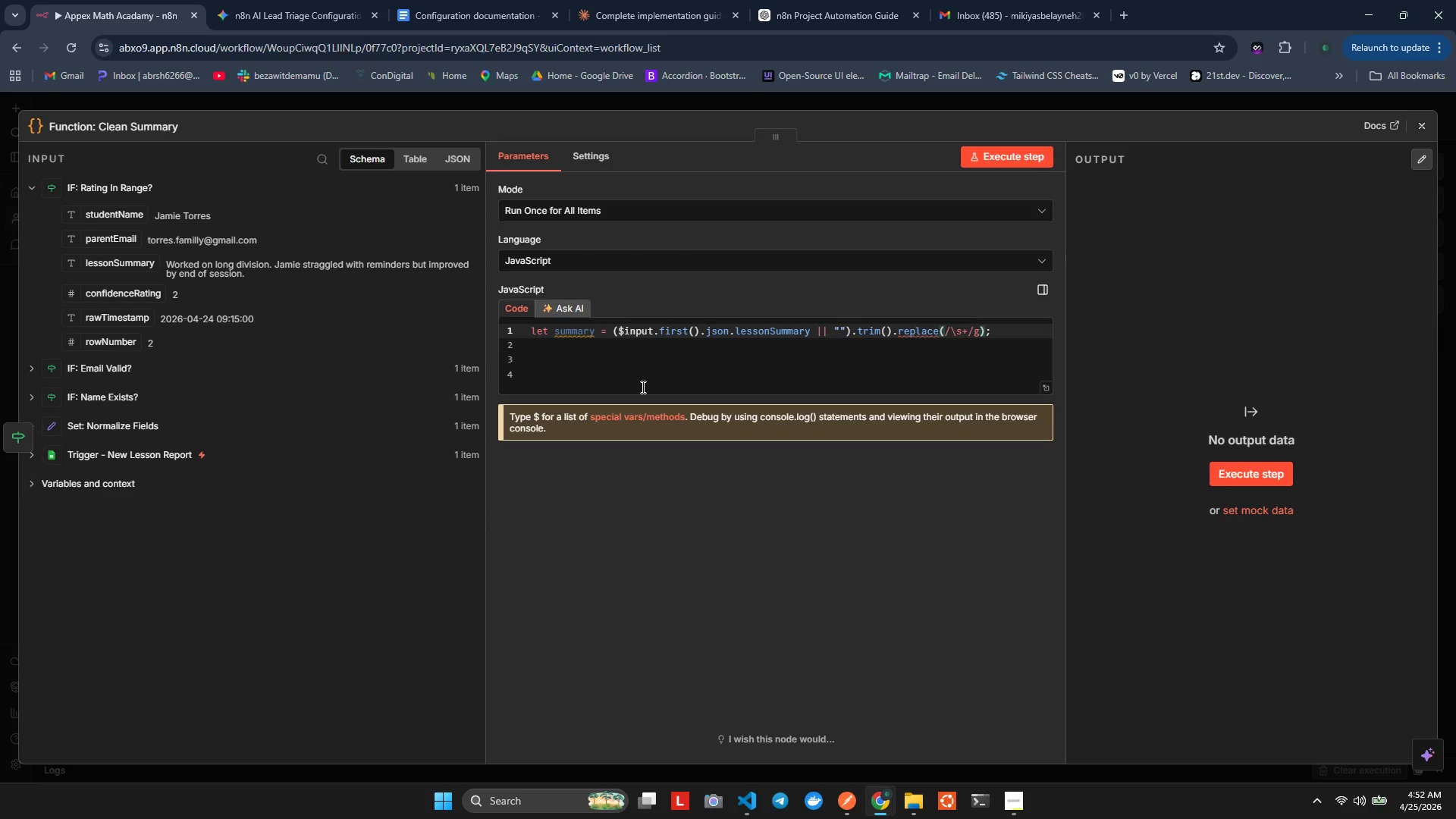 
key(Period)
 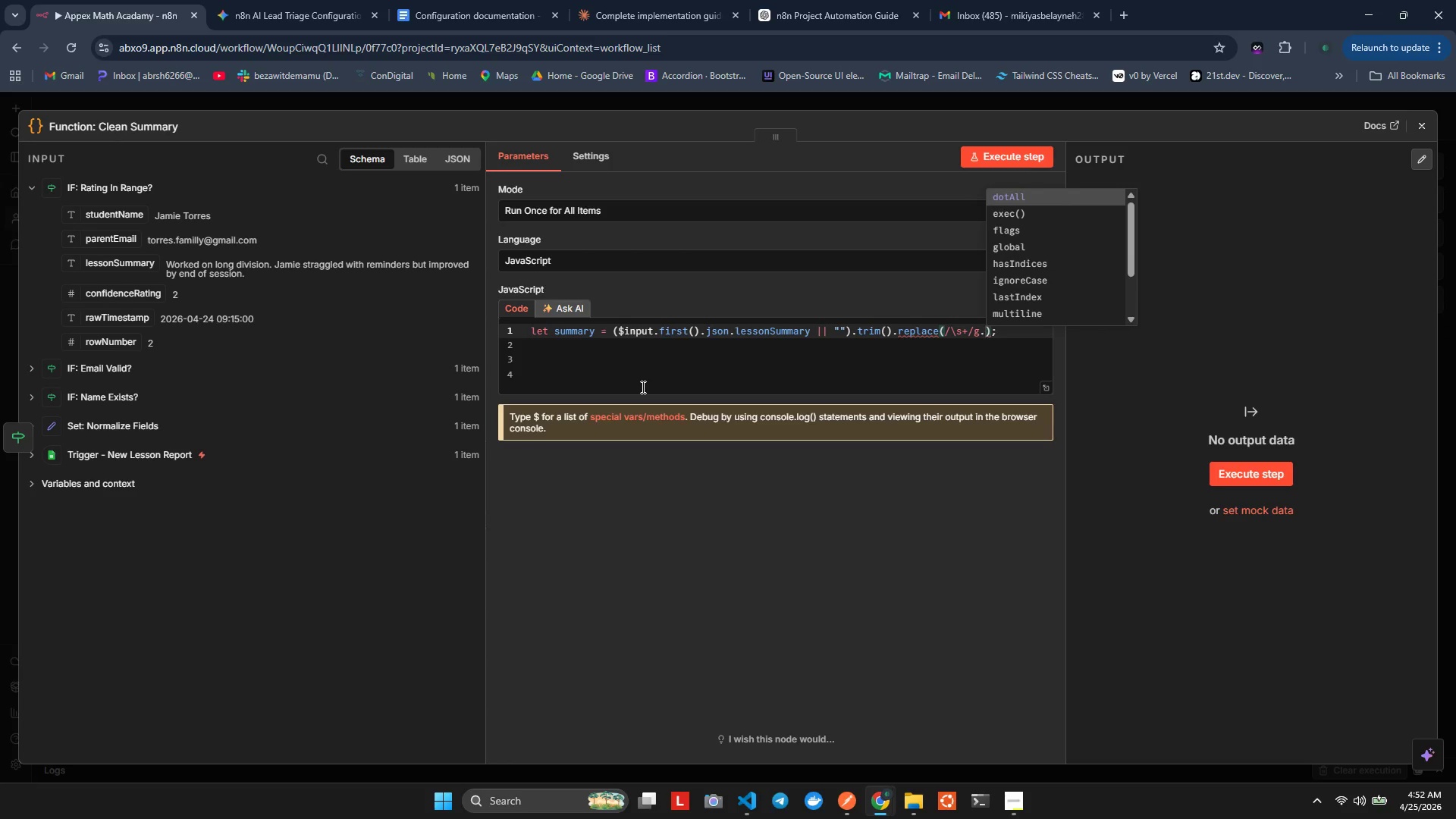 
key(Backslash)
 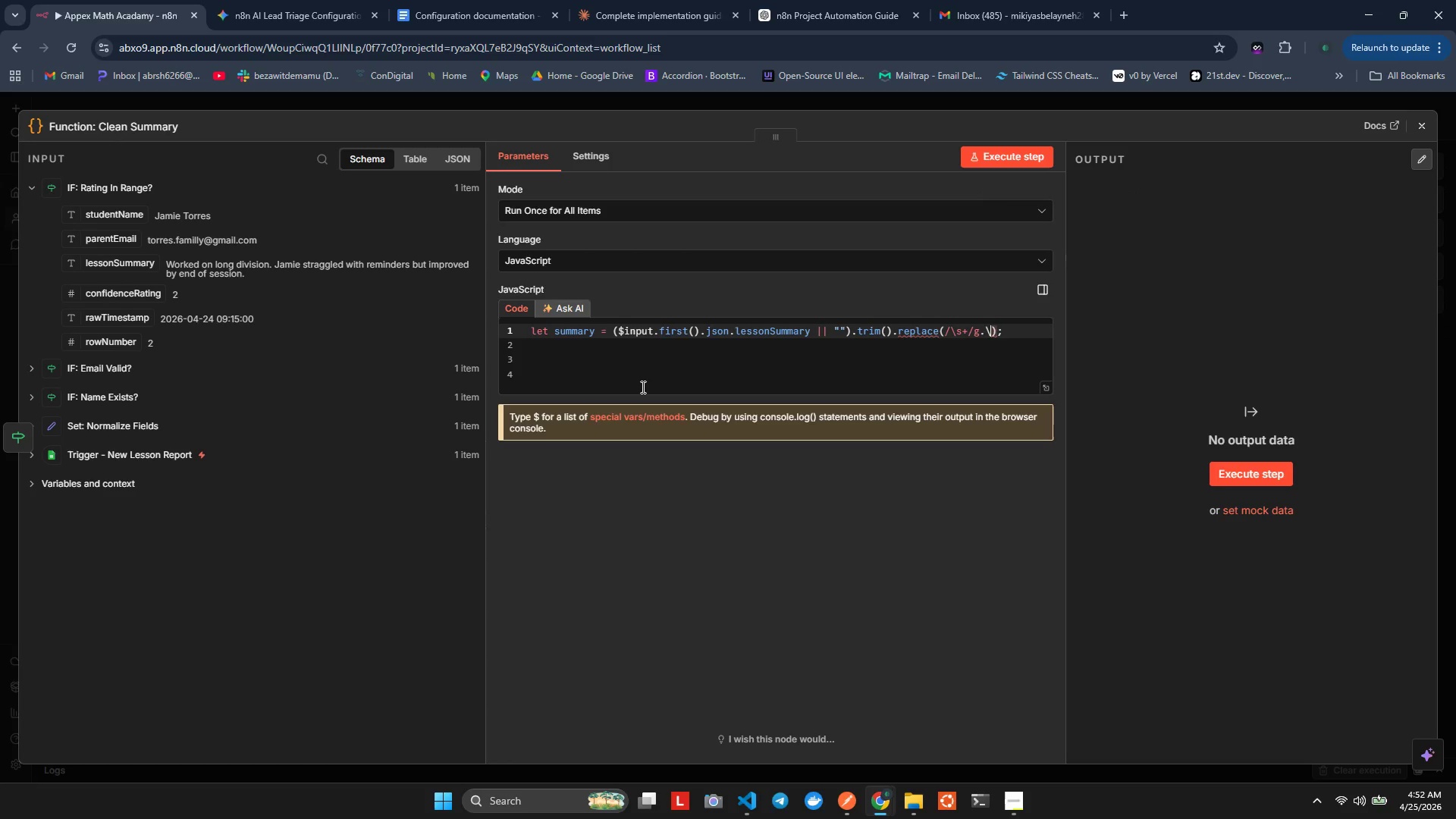 
key(Backspace)
 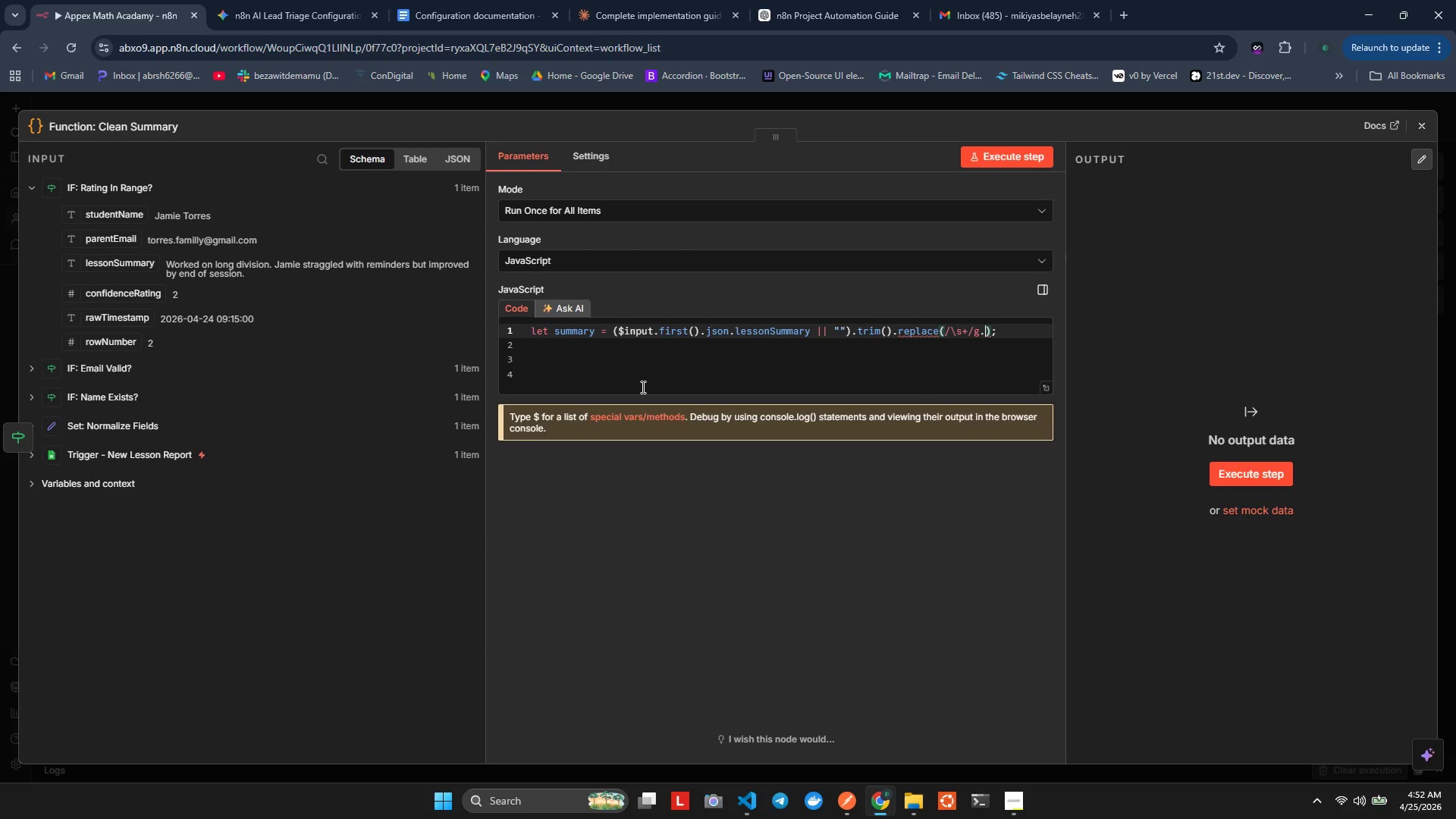 
key(Backspace)
 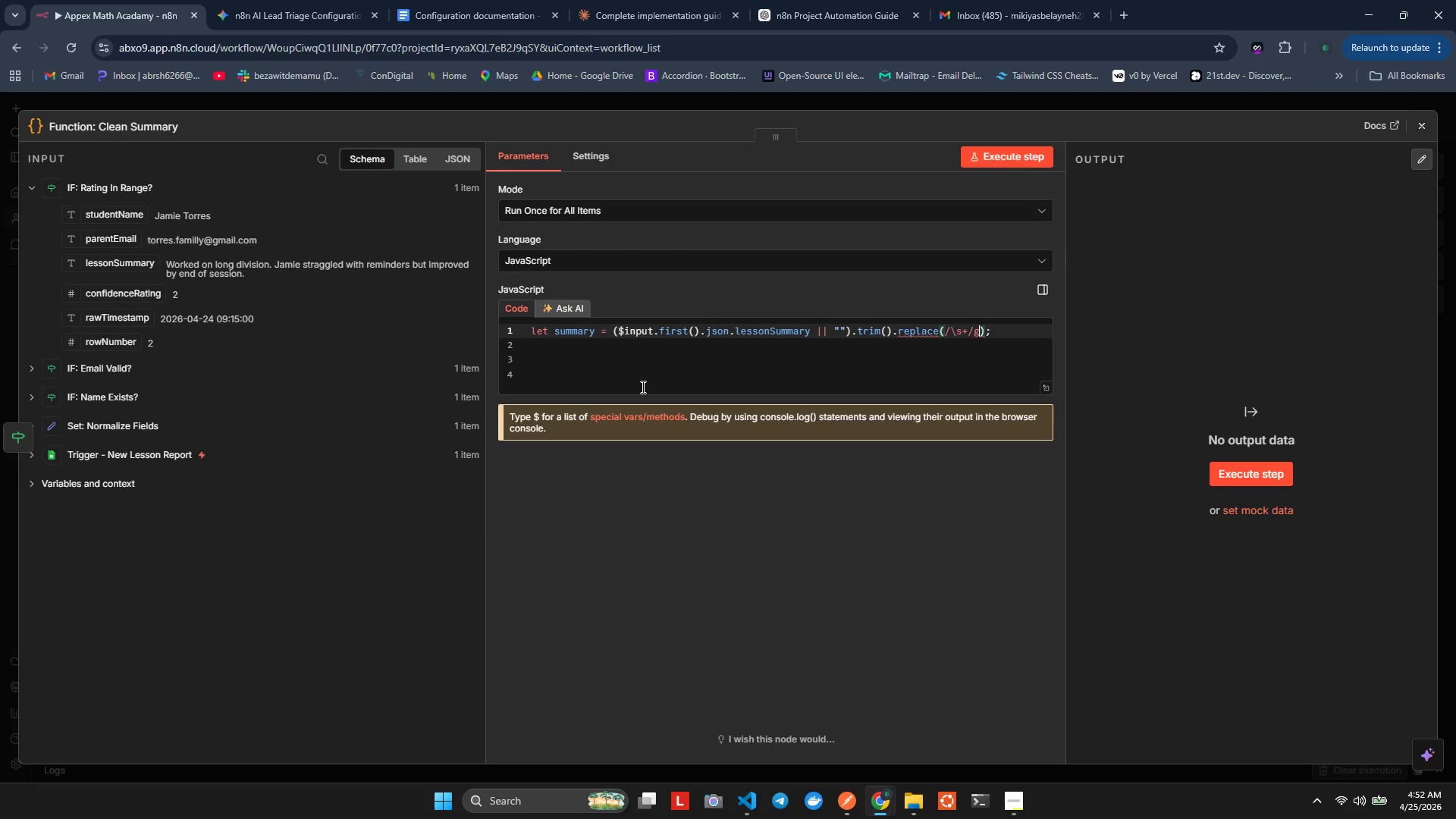 
key(Comma)
 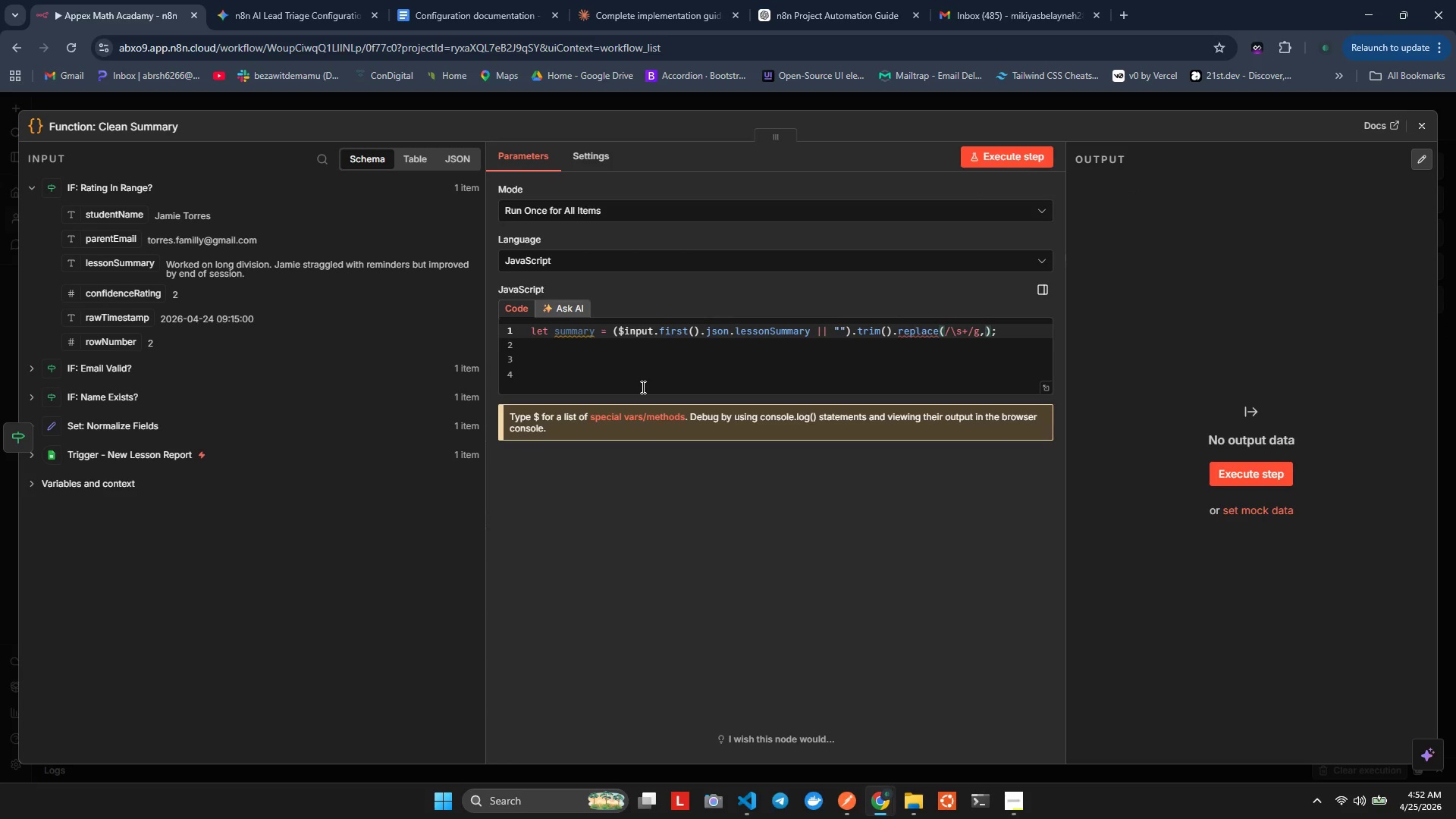 
key(BracketRight)
 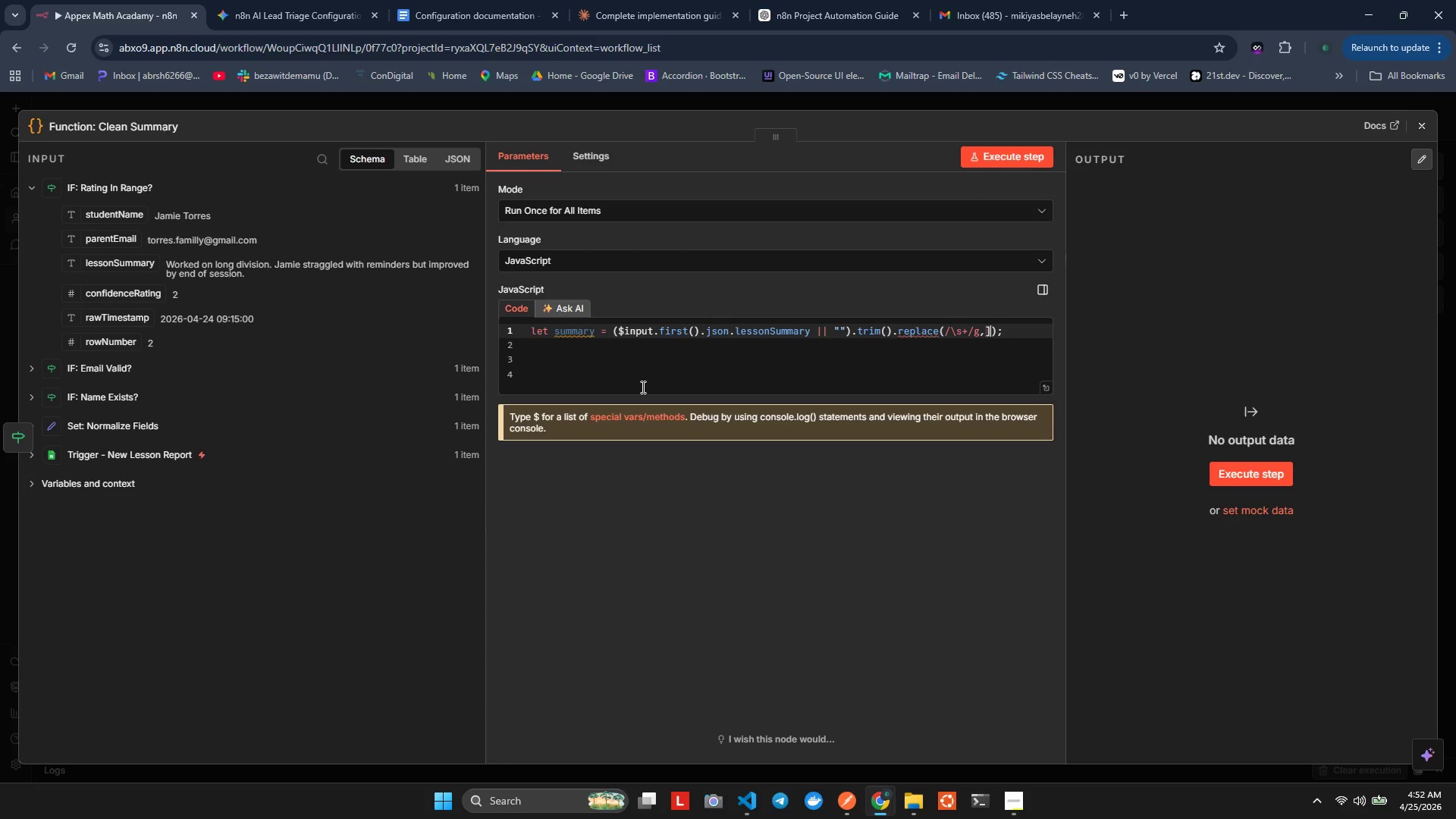 
key(Backspace)
 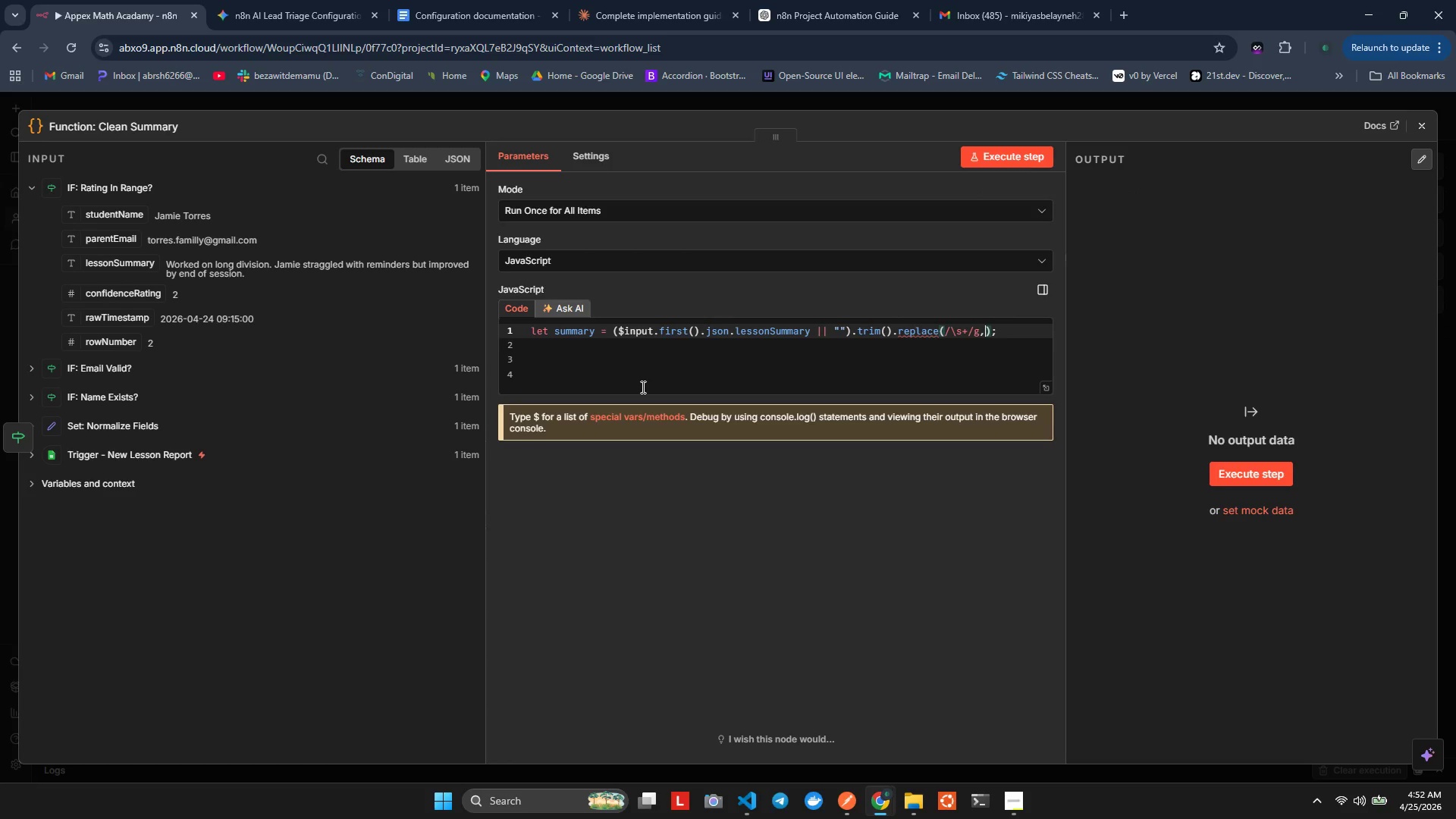 
key(Quote)
 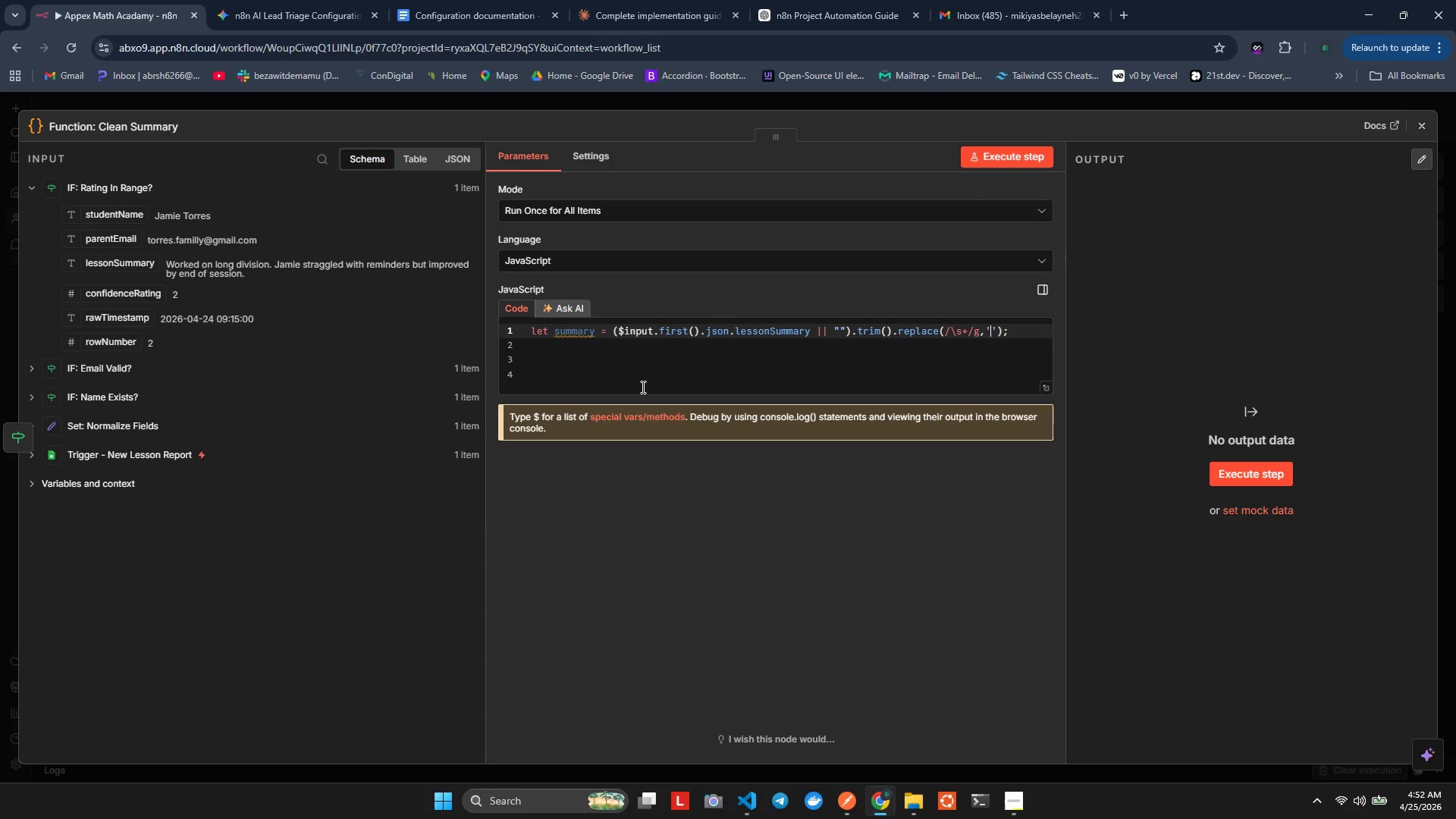 
key(Space)
 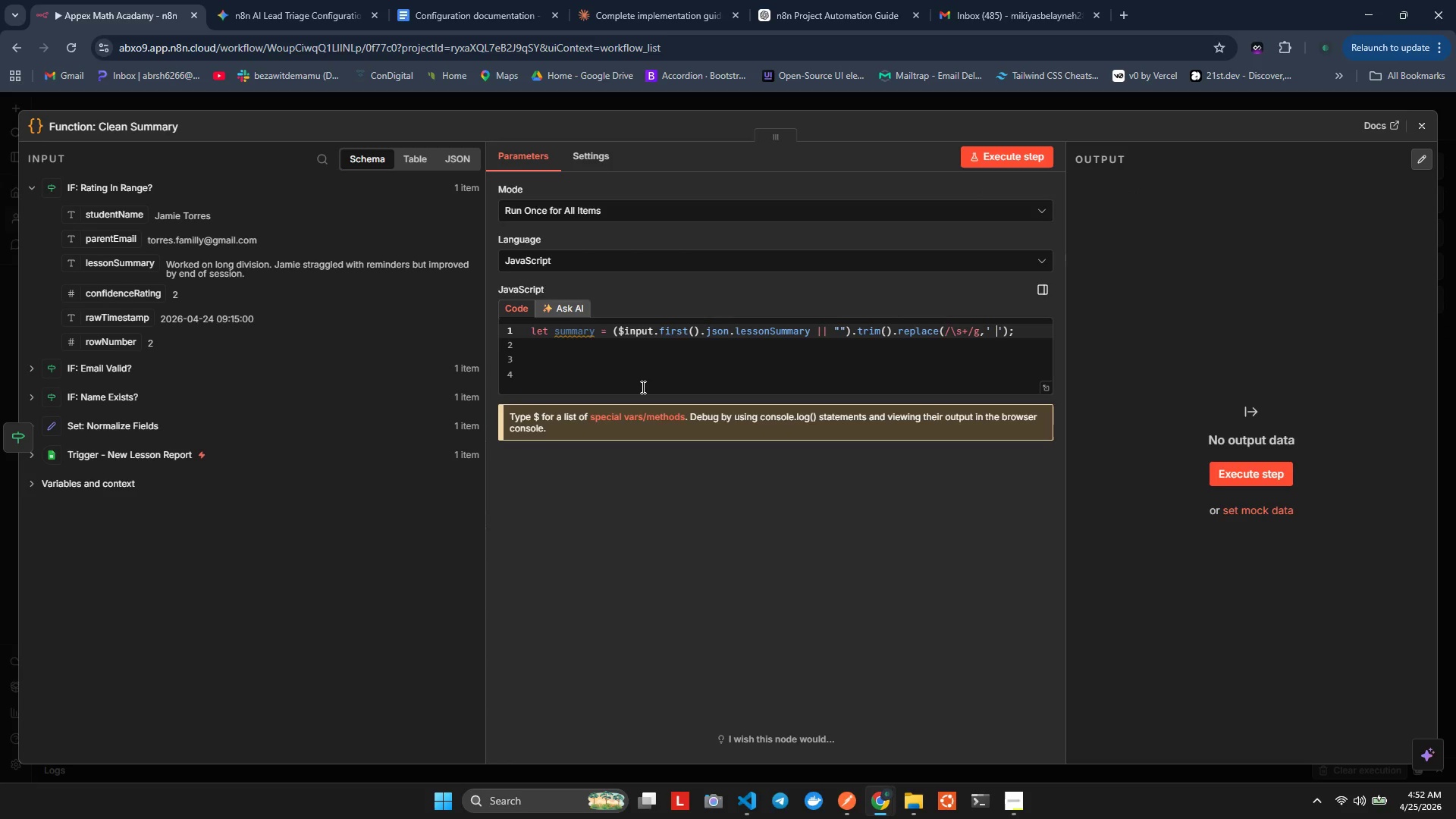 
key(Alt+Shift+F)
 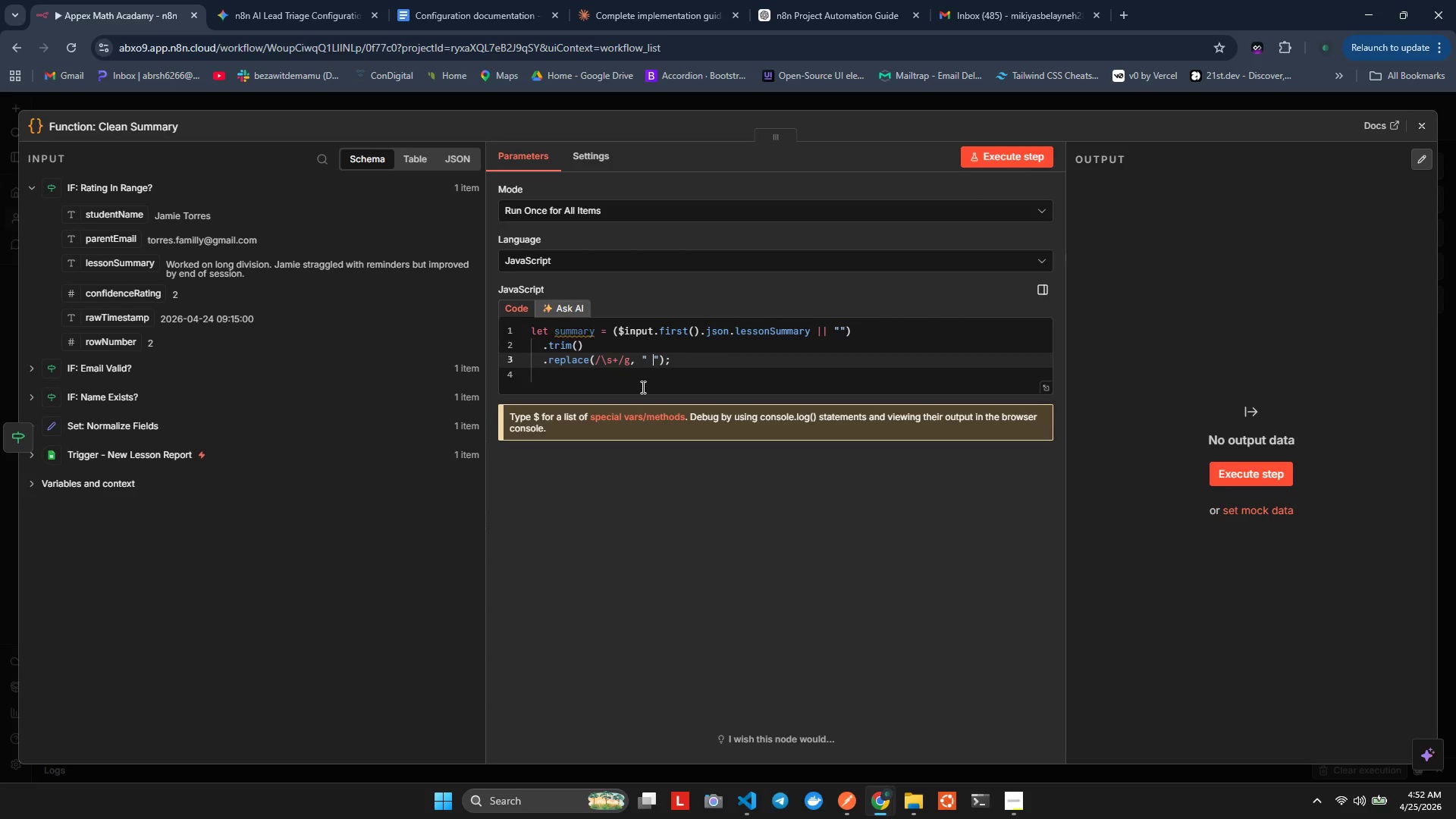 
key(ArrowRight)
 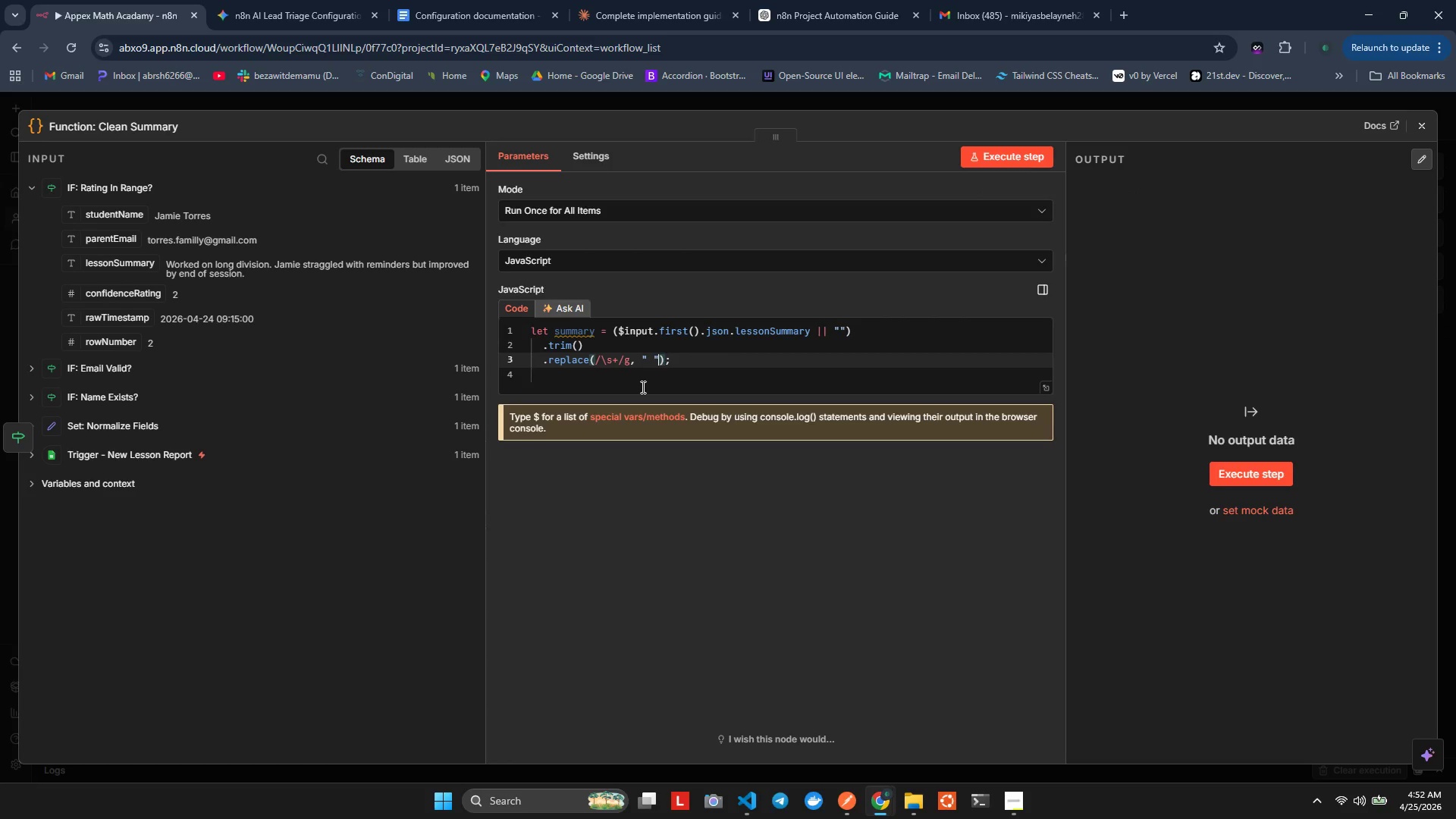 
key(ArrowRight)
 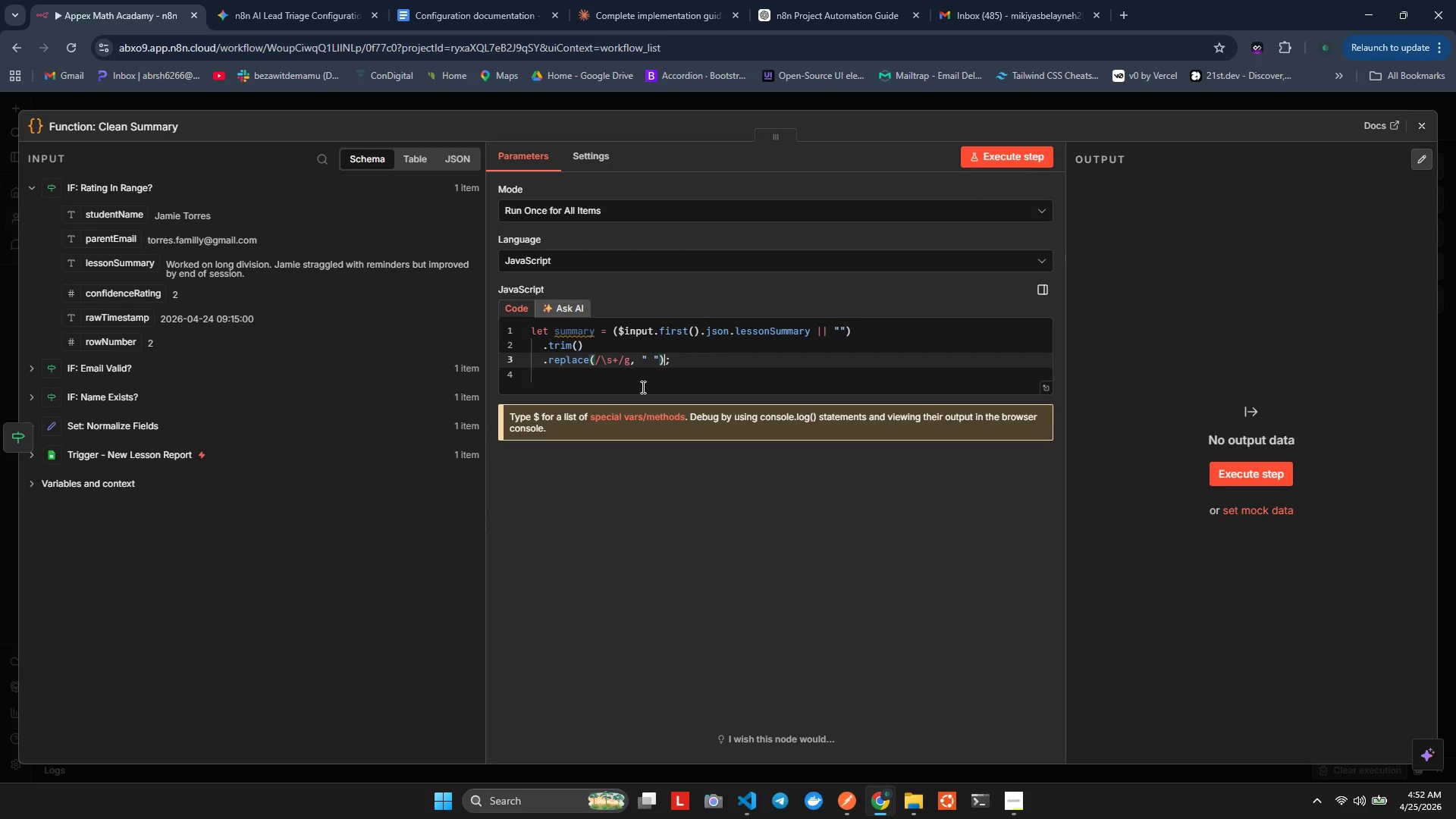 
type(.repl)
 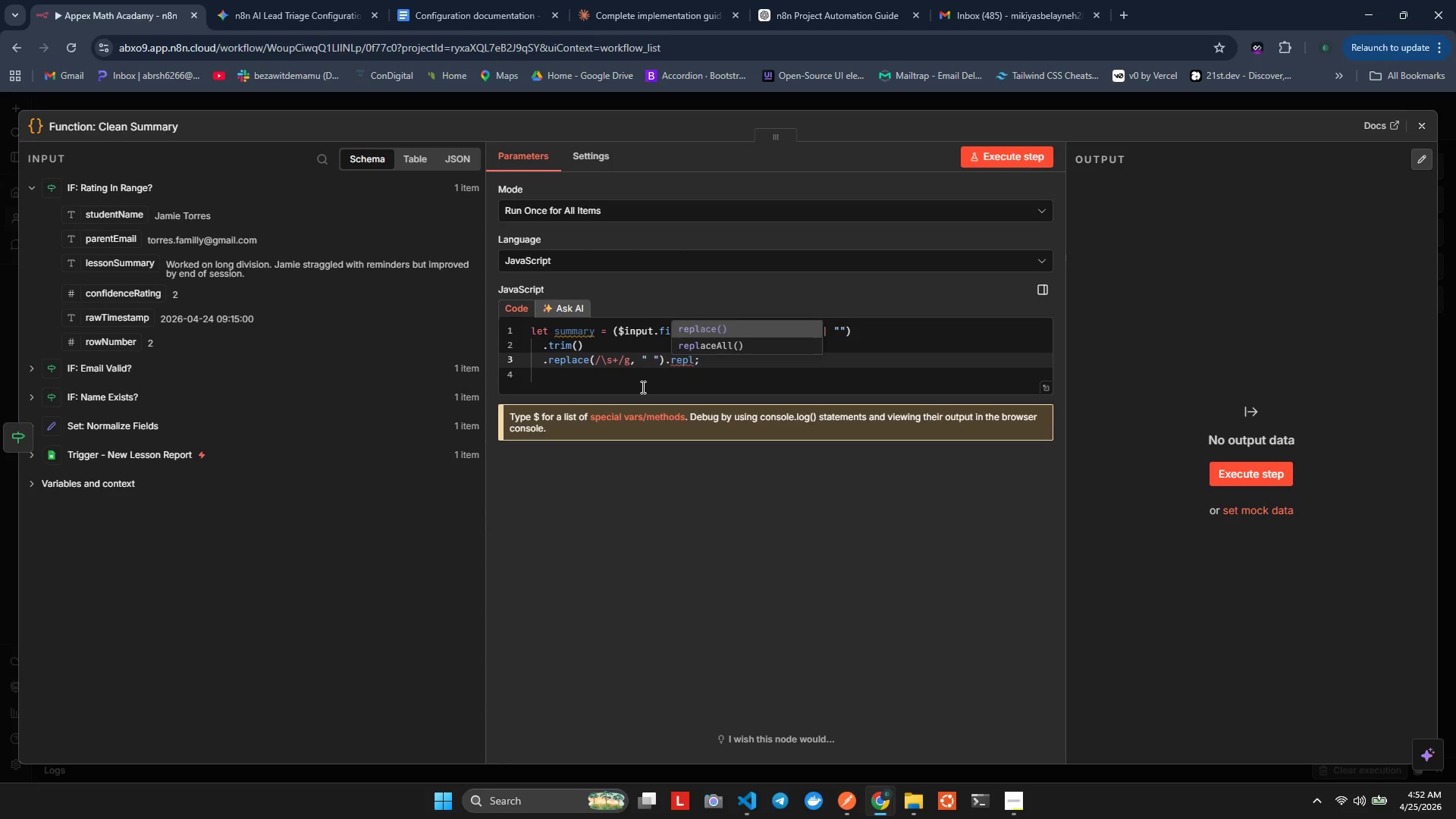 
key(Enter)
 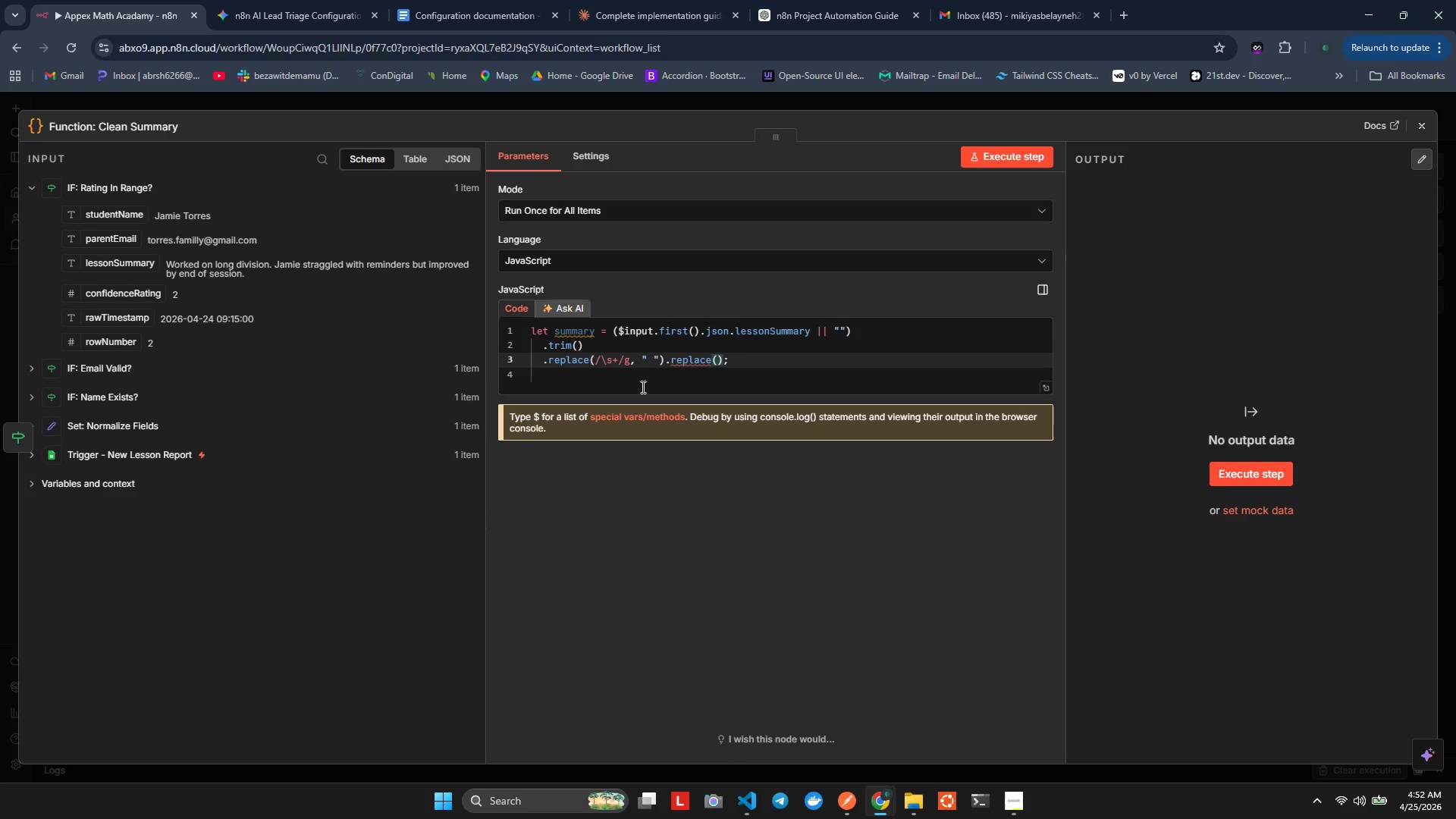 
key(Slash)
 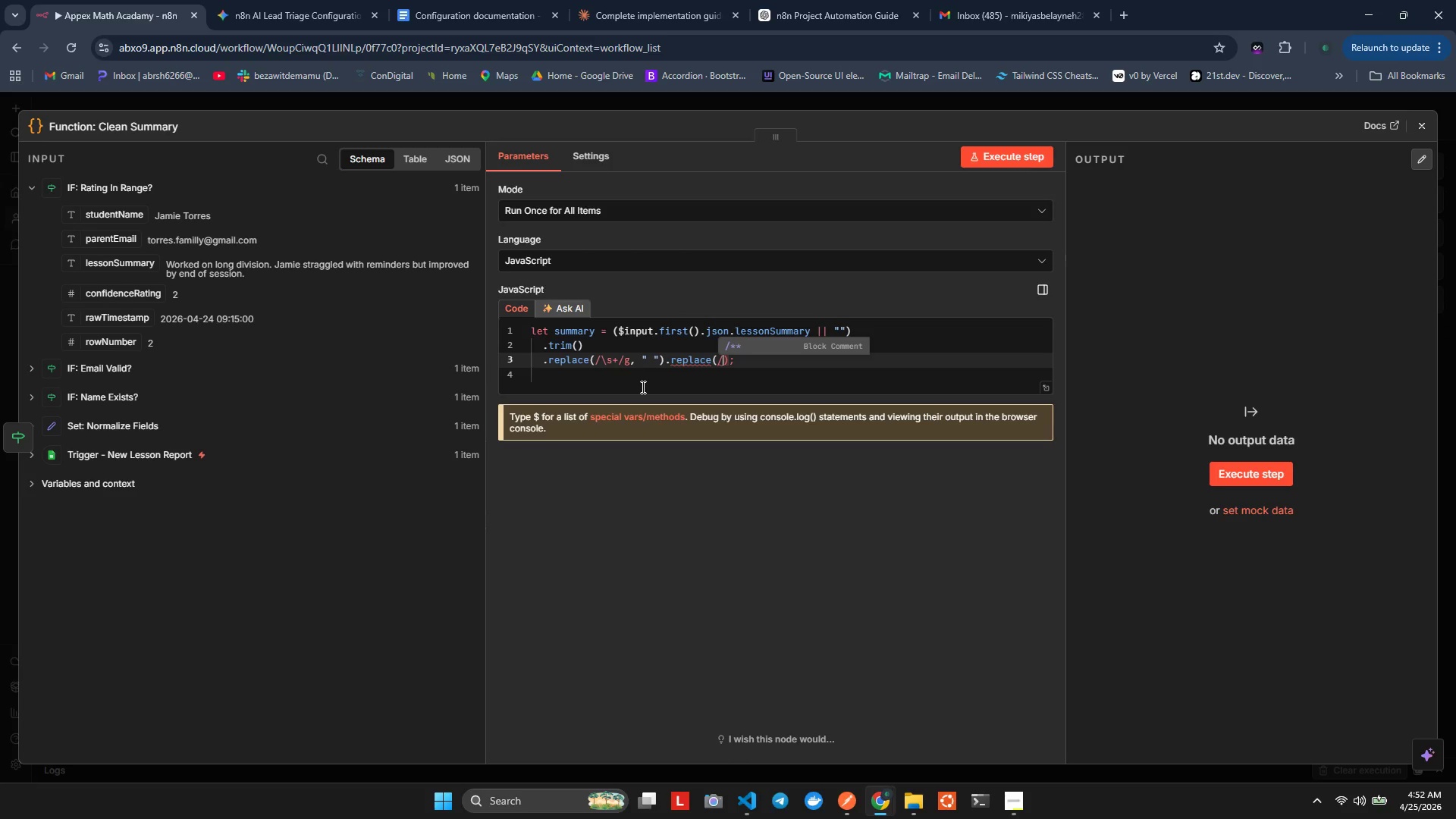 
key(Shift+Period)
 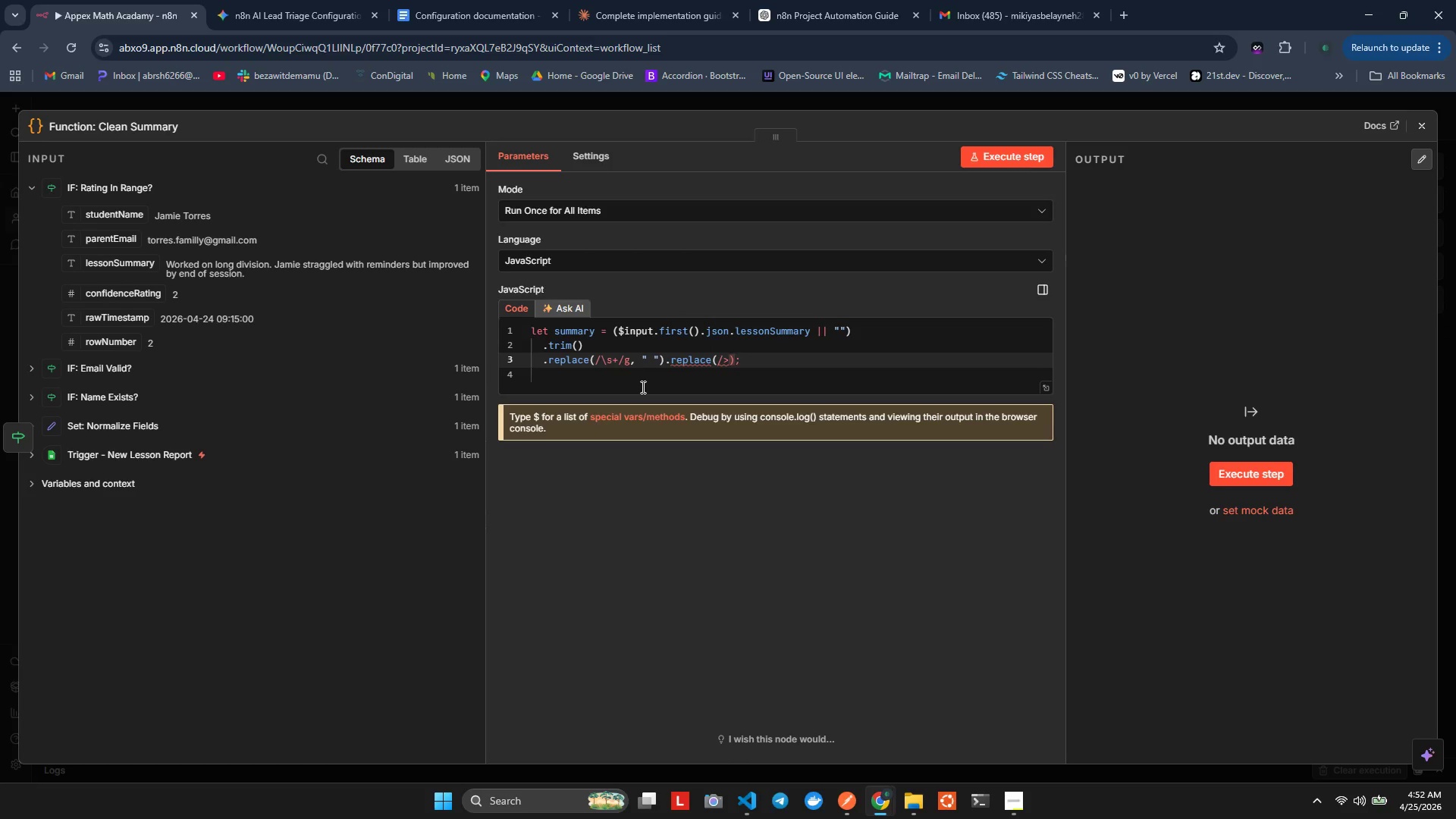 
key(Backspace)
 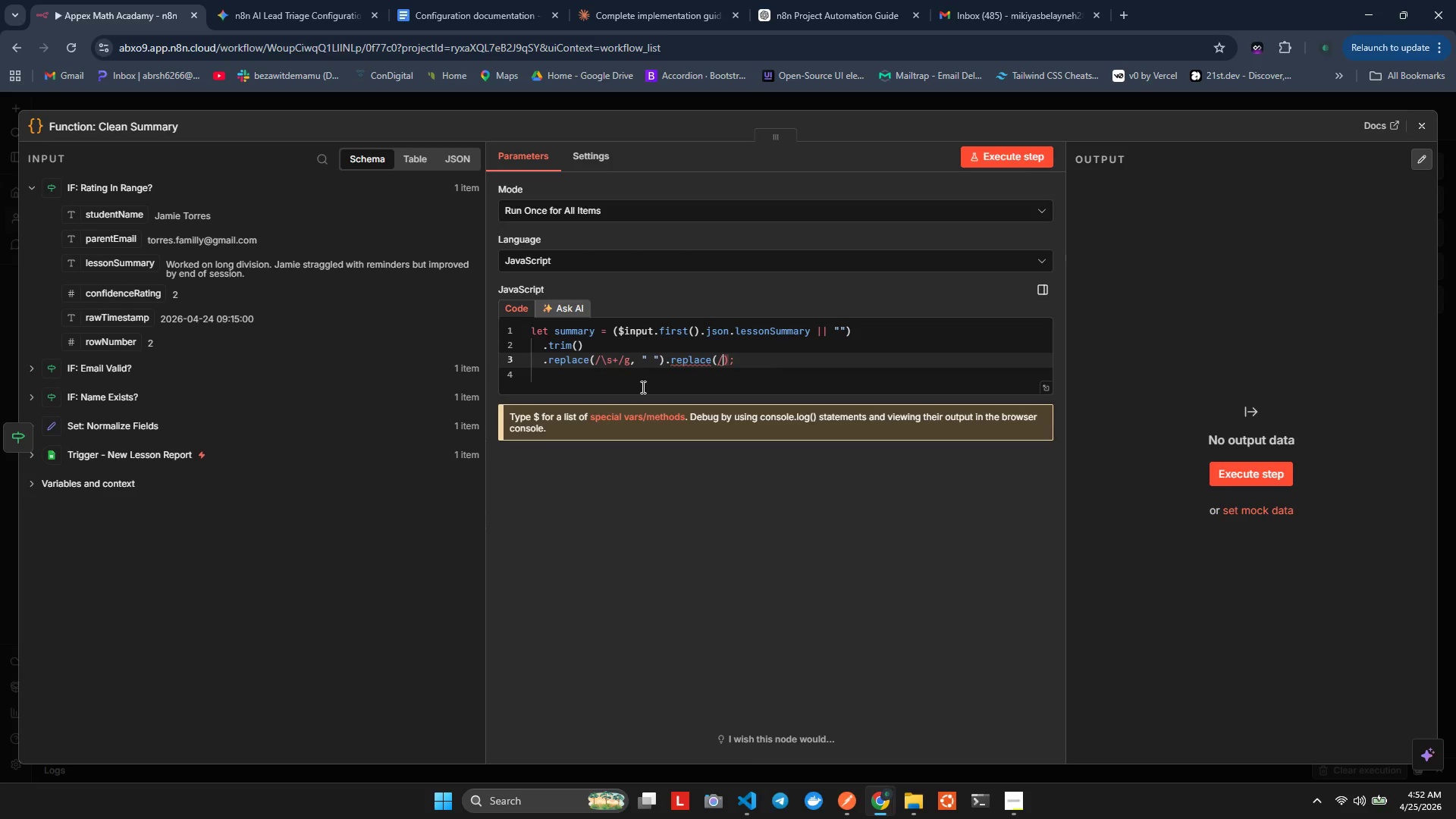 
key(Shift+Comma)
 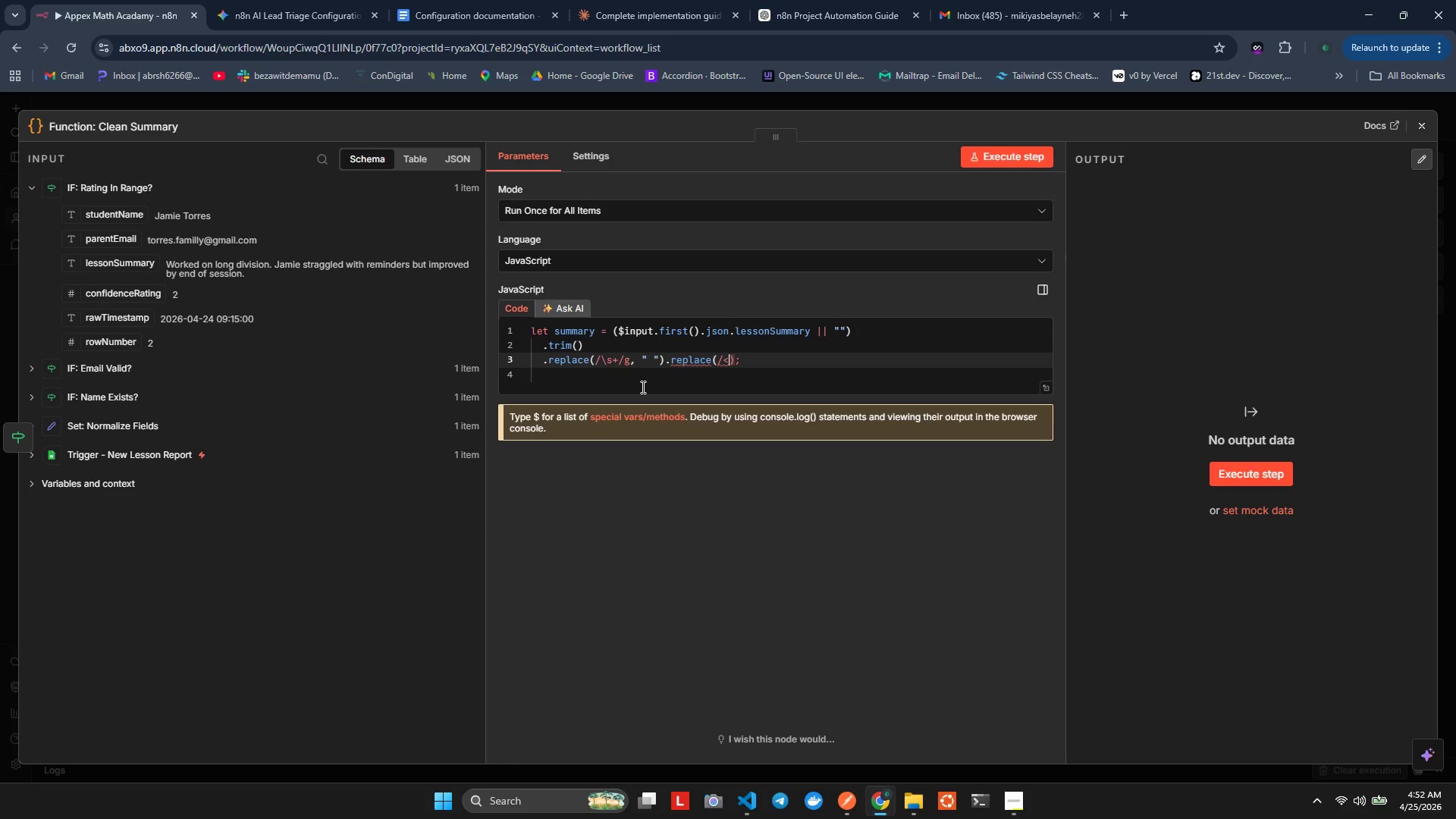 
key(BracketLeft)
 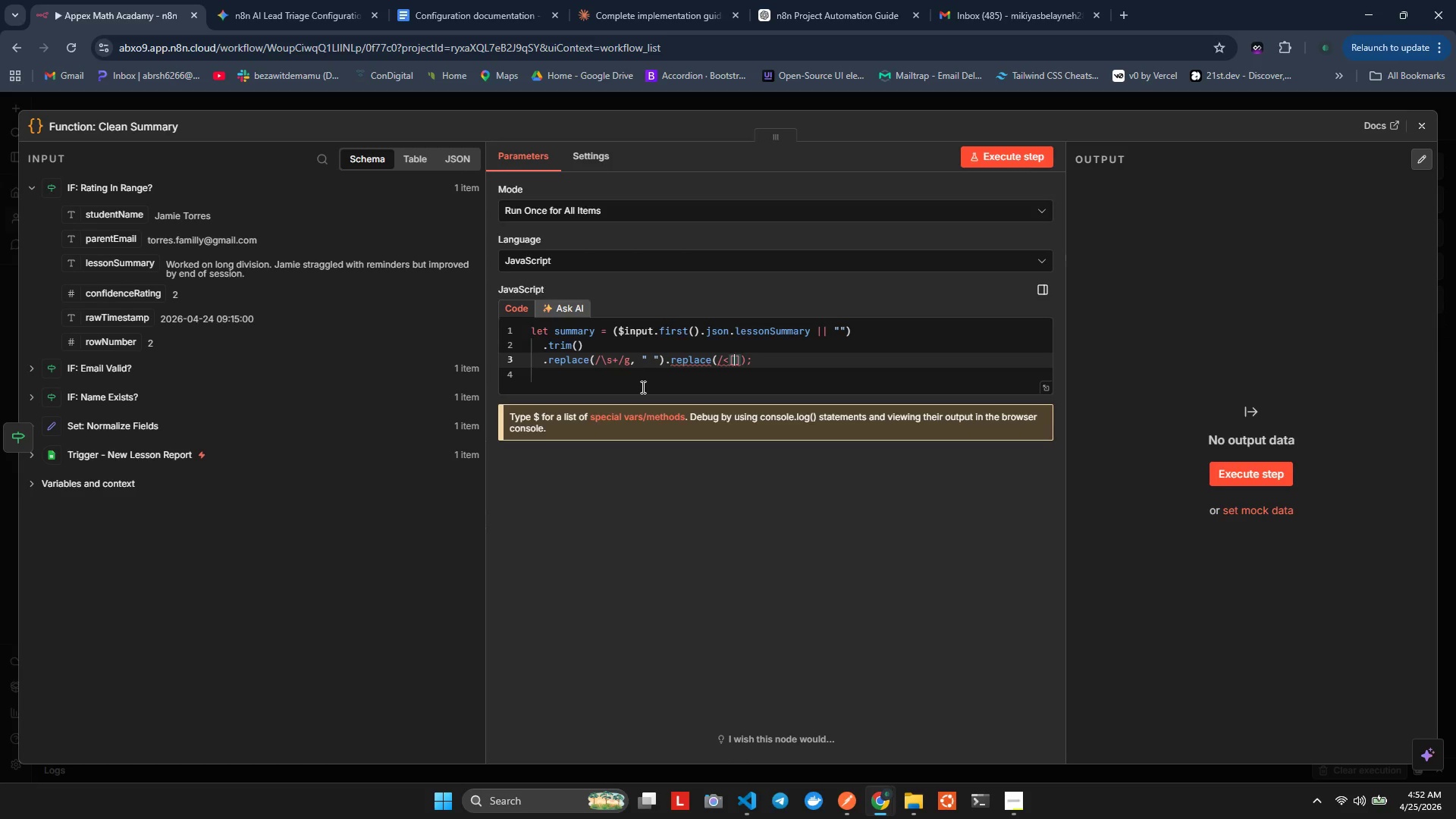 
hold_key(key=ShiftLeft, duration=0.83)
 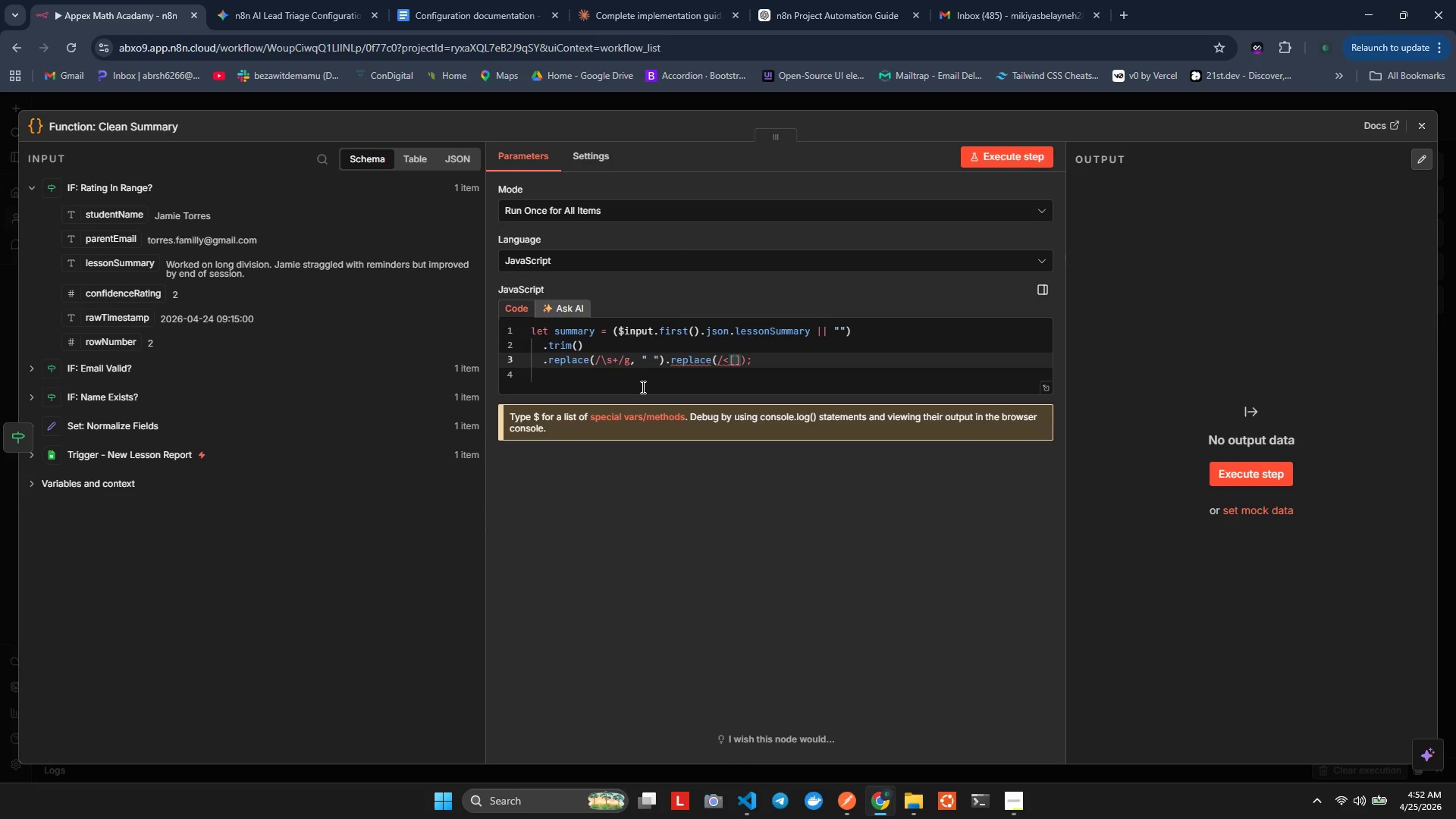 
hold_key(key=ControlLeft, duration=0.91)
 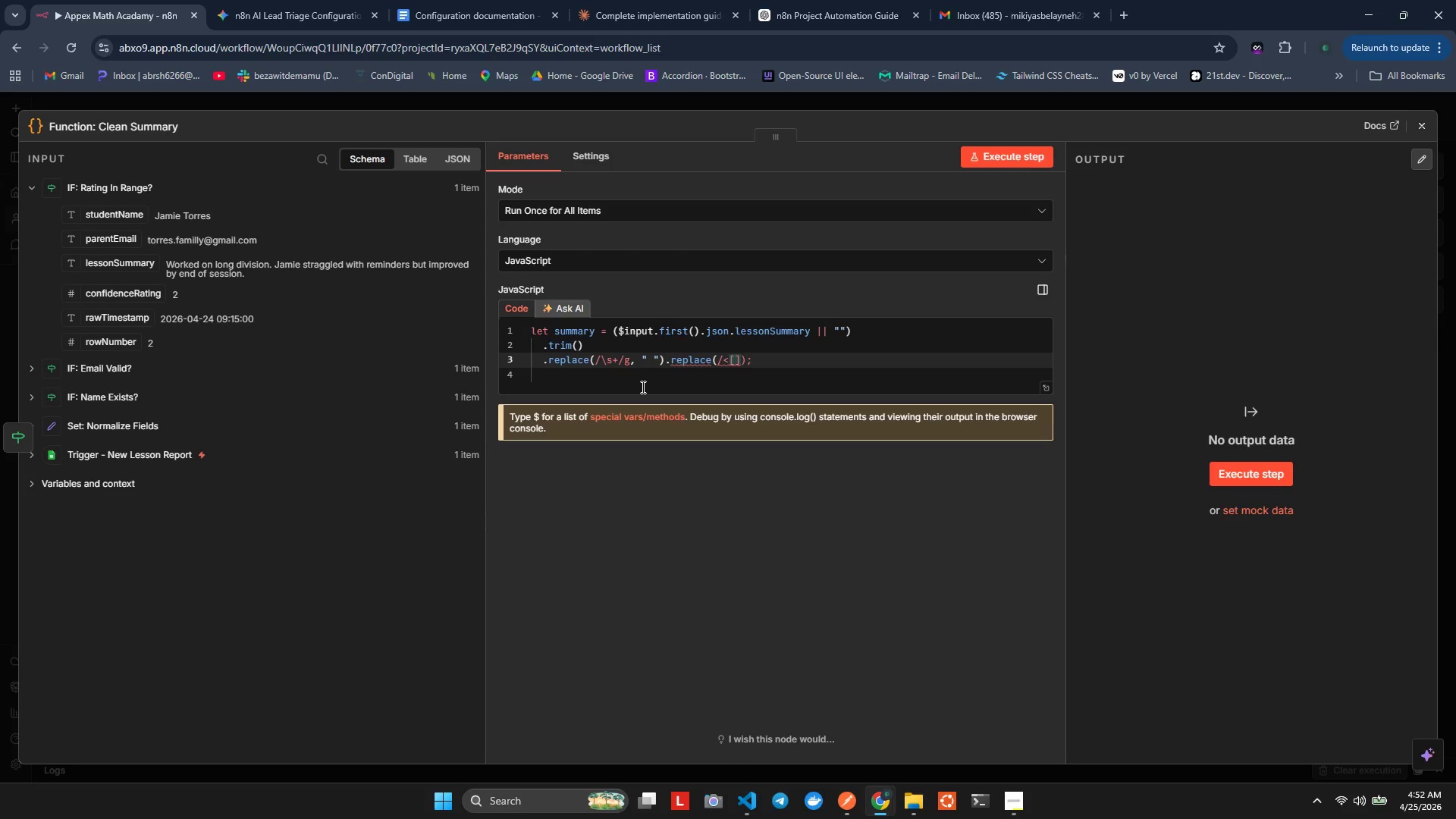 
key(Shift+6)
 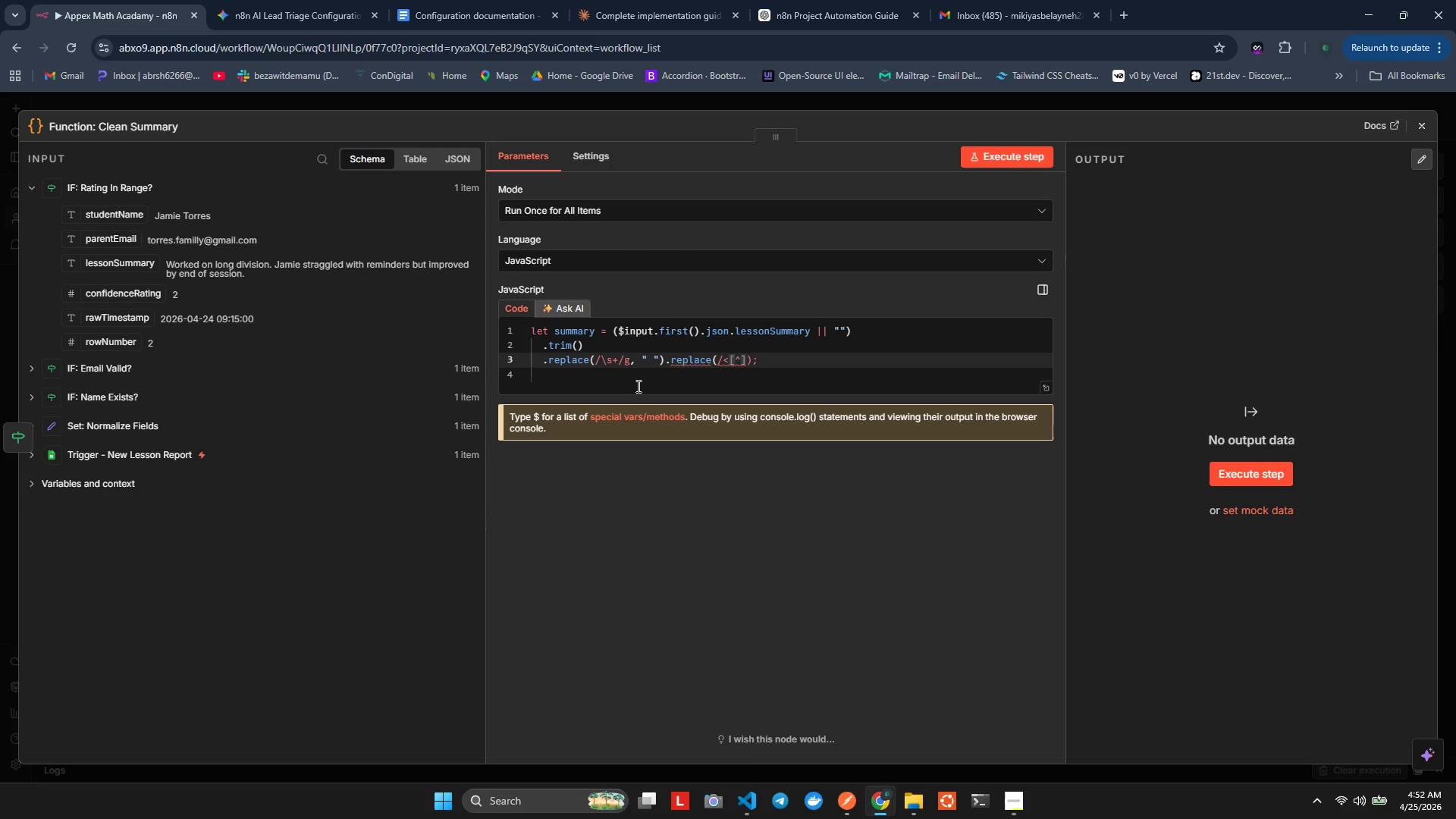 
hold_key(key=ShiftLeft, duration=0.42)
 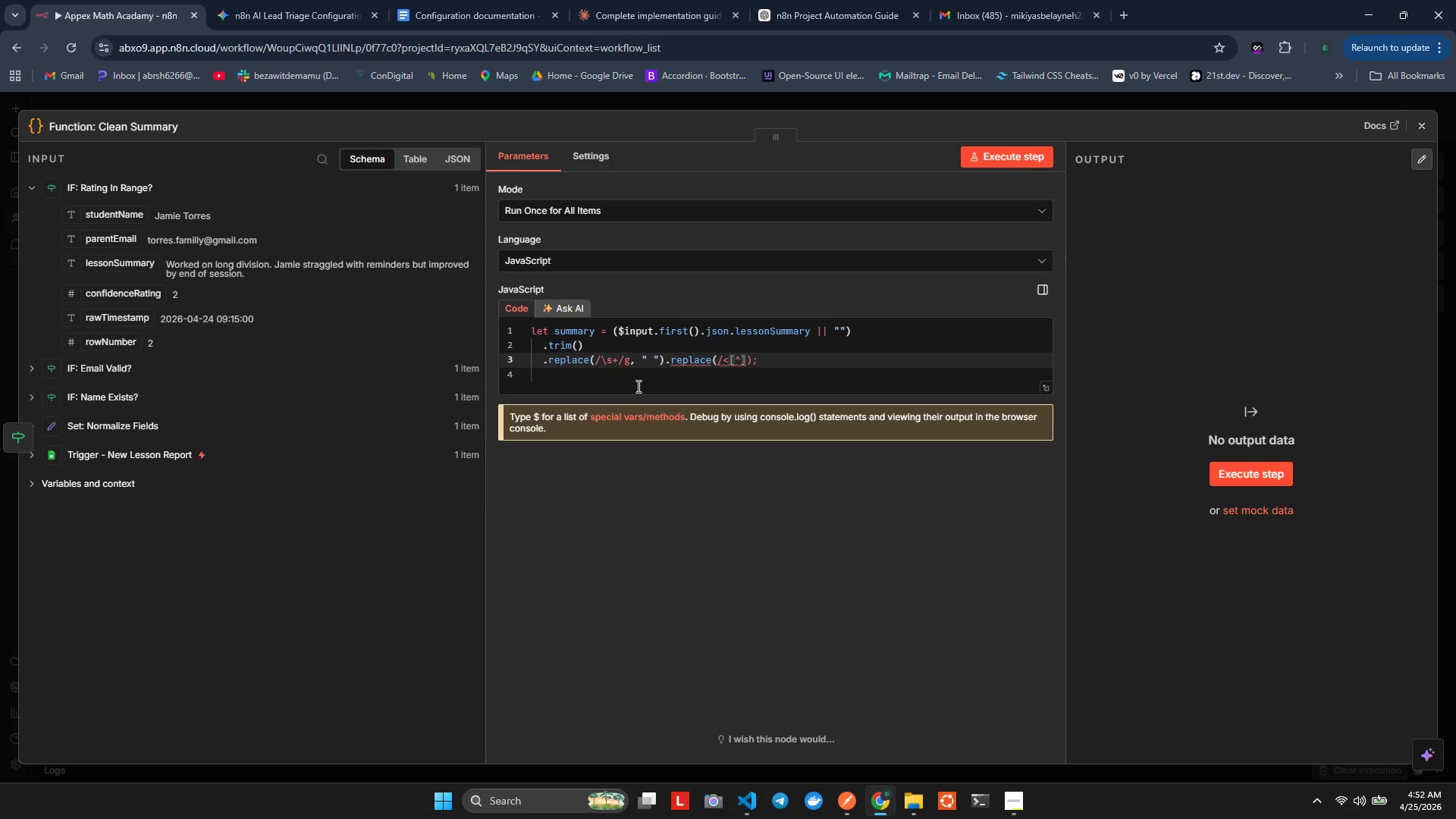 
key(Shift+Slash)
 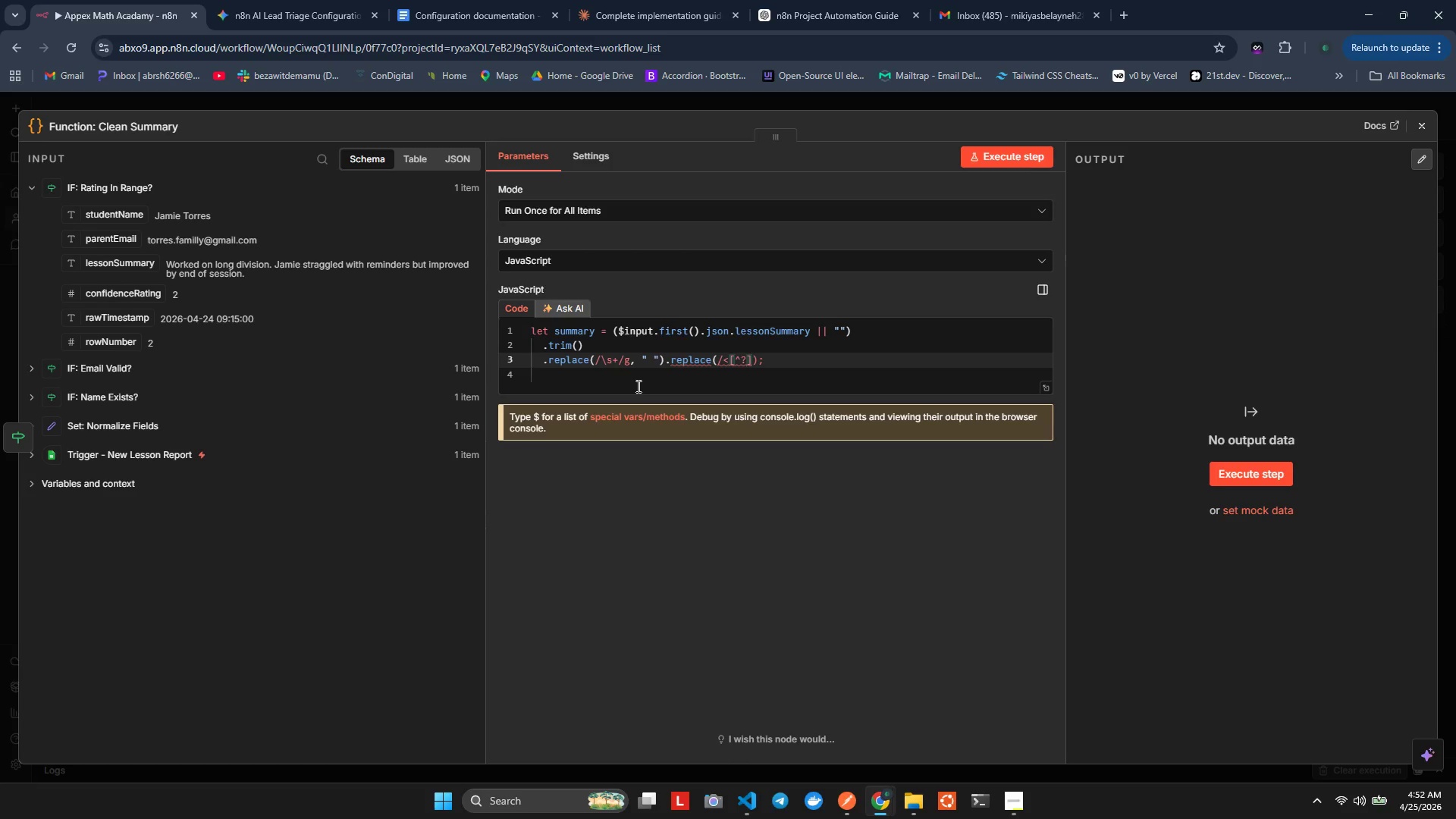 
key(Backspace)
 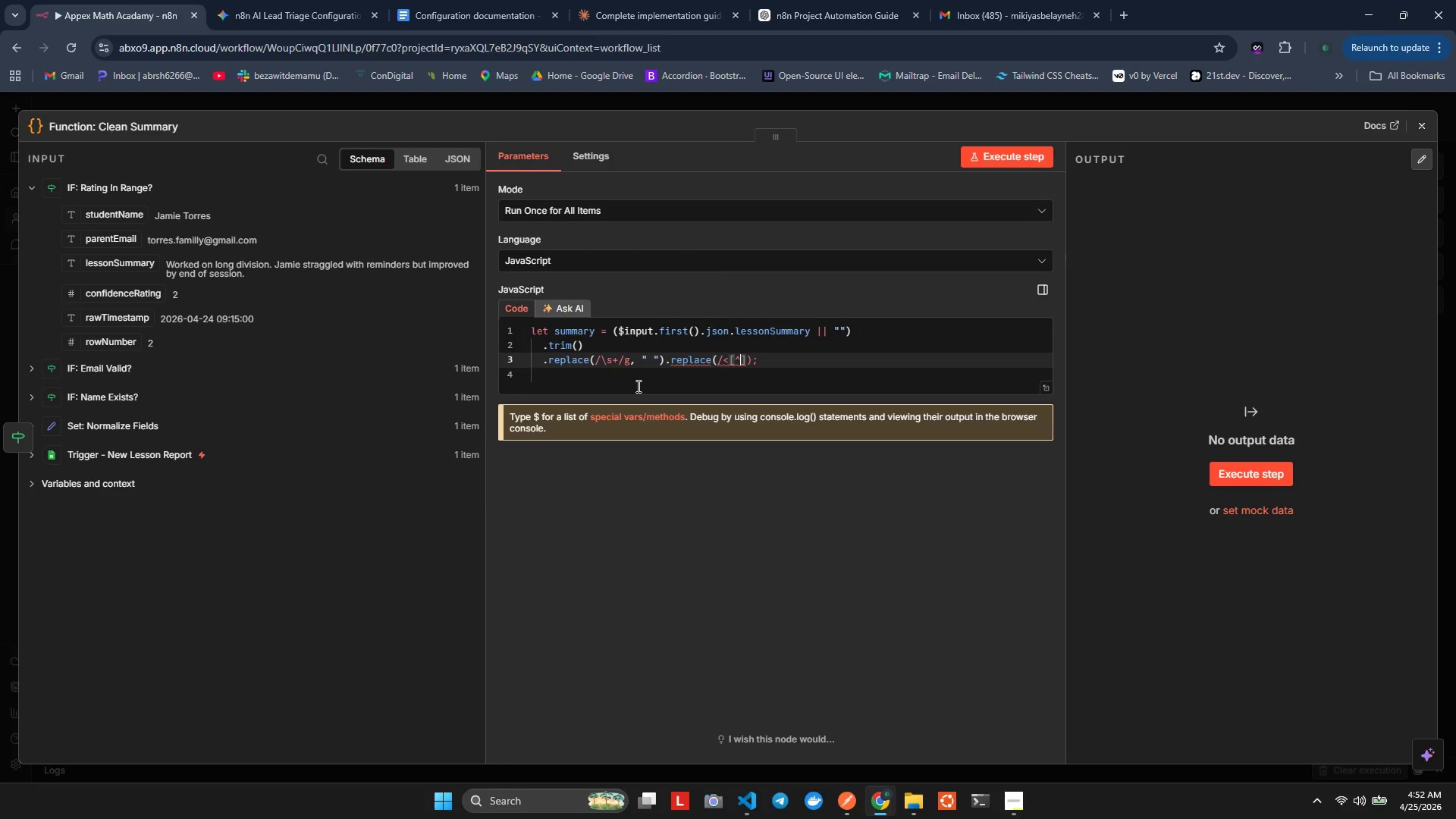 
key(Shift+Period)
 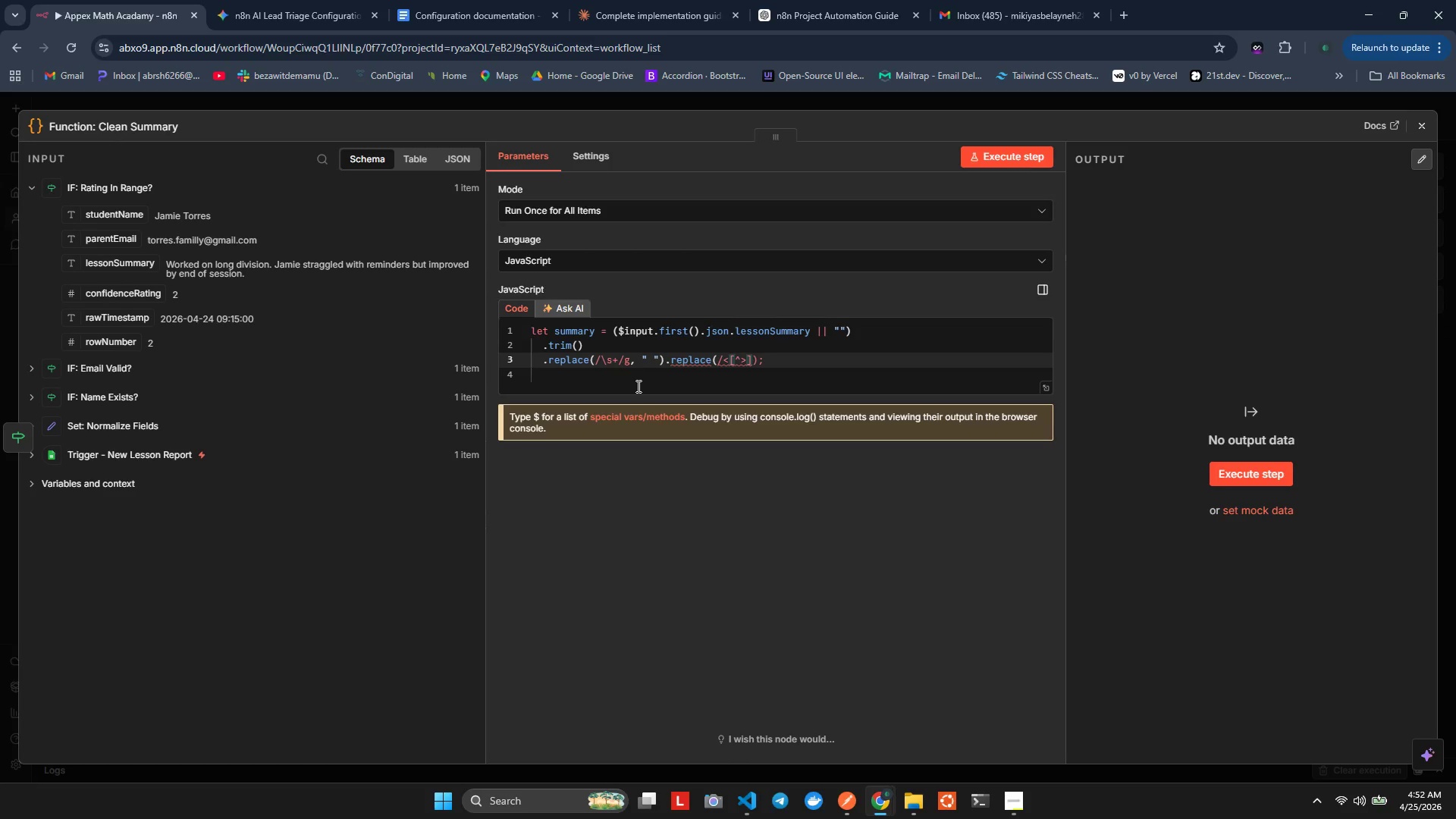 
key(ArrowRight)
 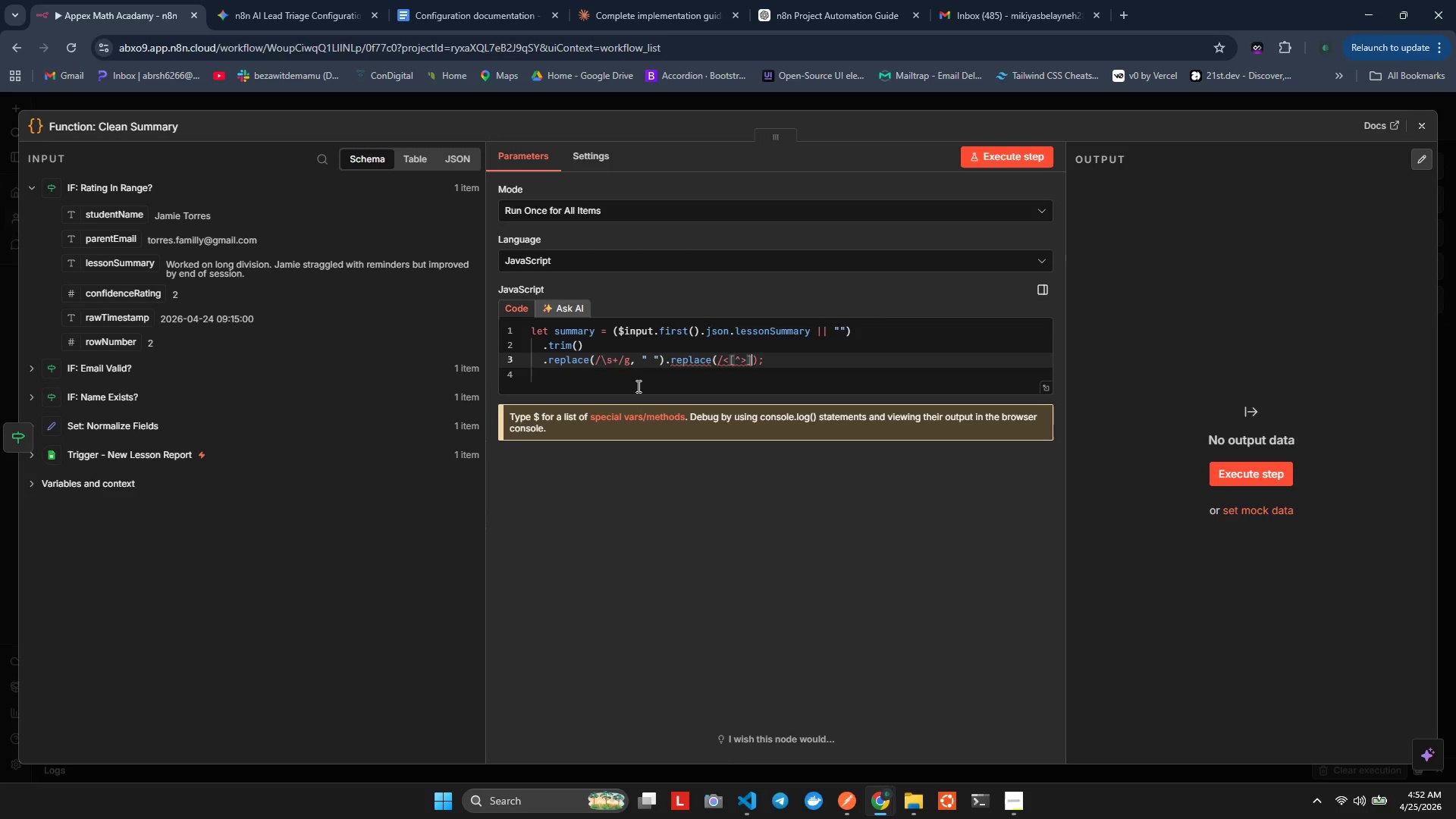 
key(Shift+8)
 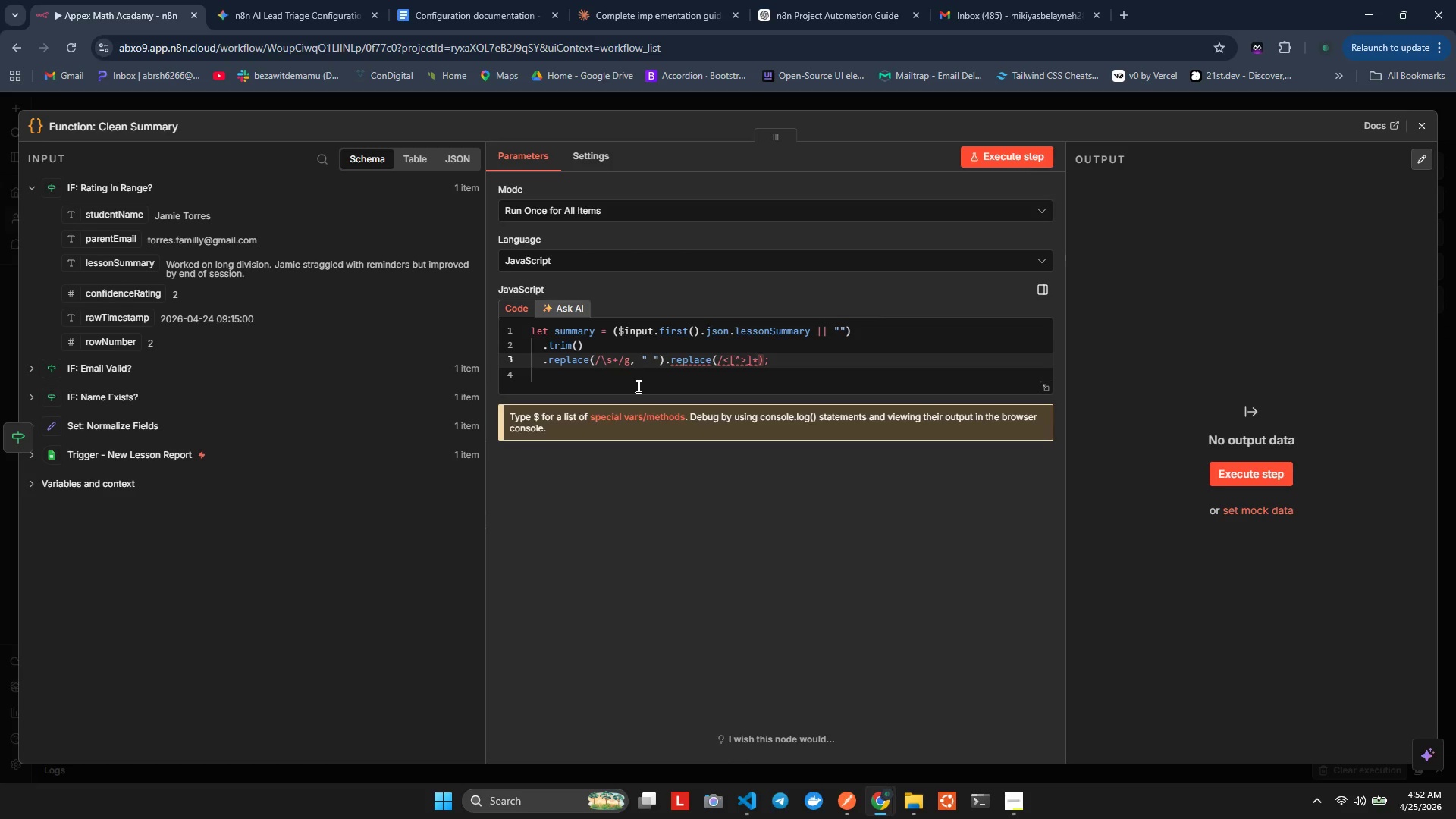 
key(Shift+Period)
 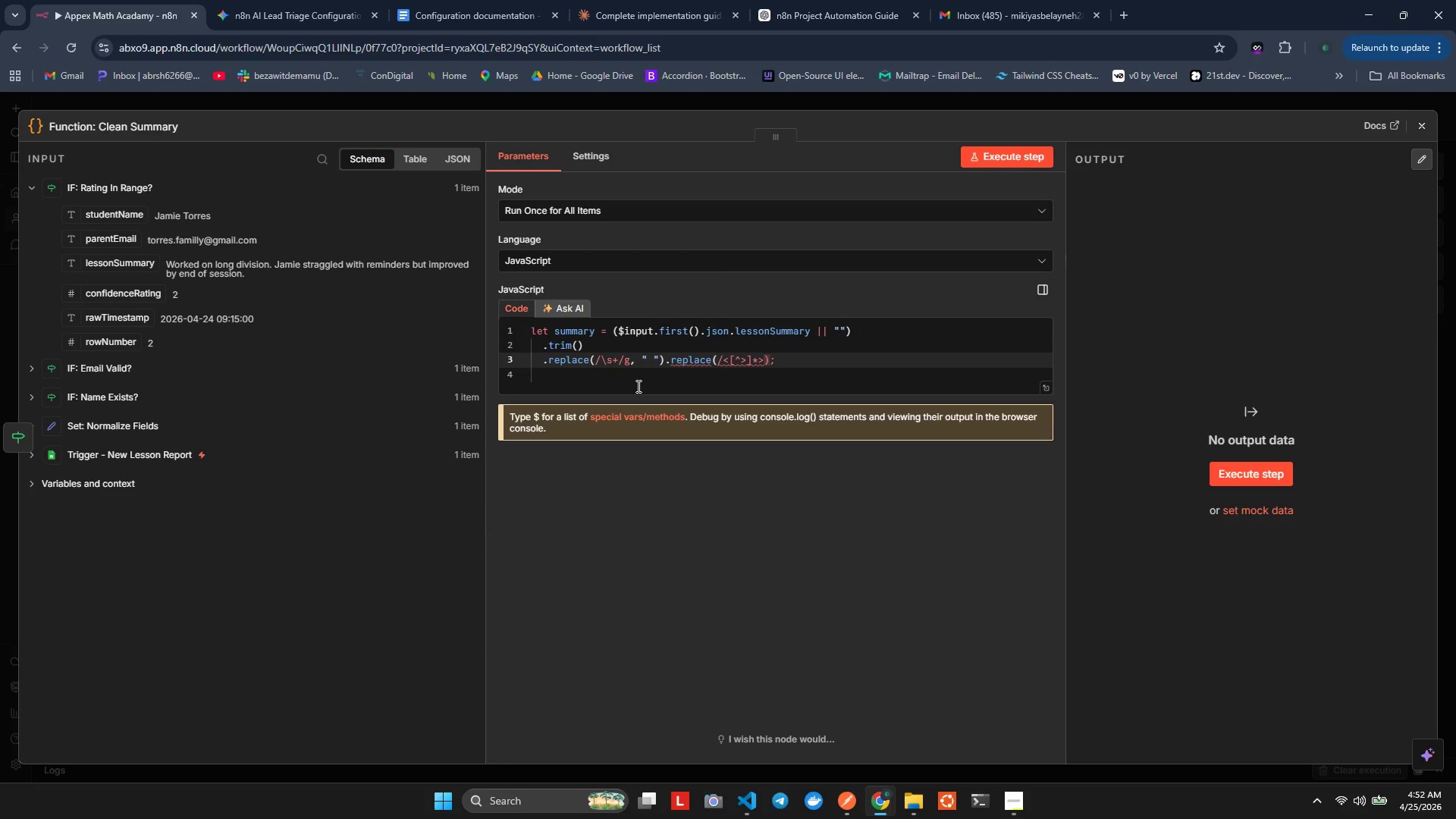 
key(Slash)
 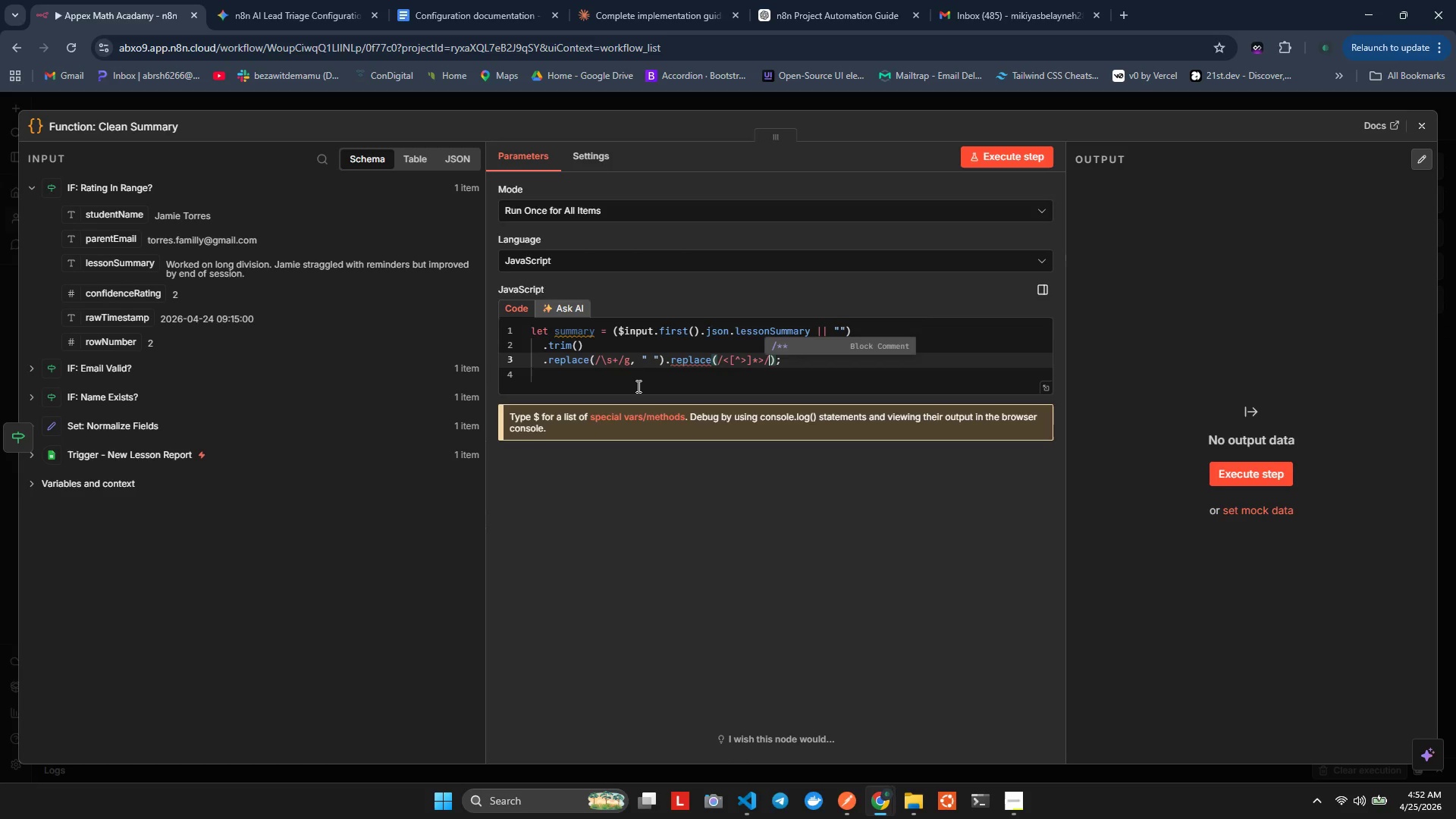 
key(G)
 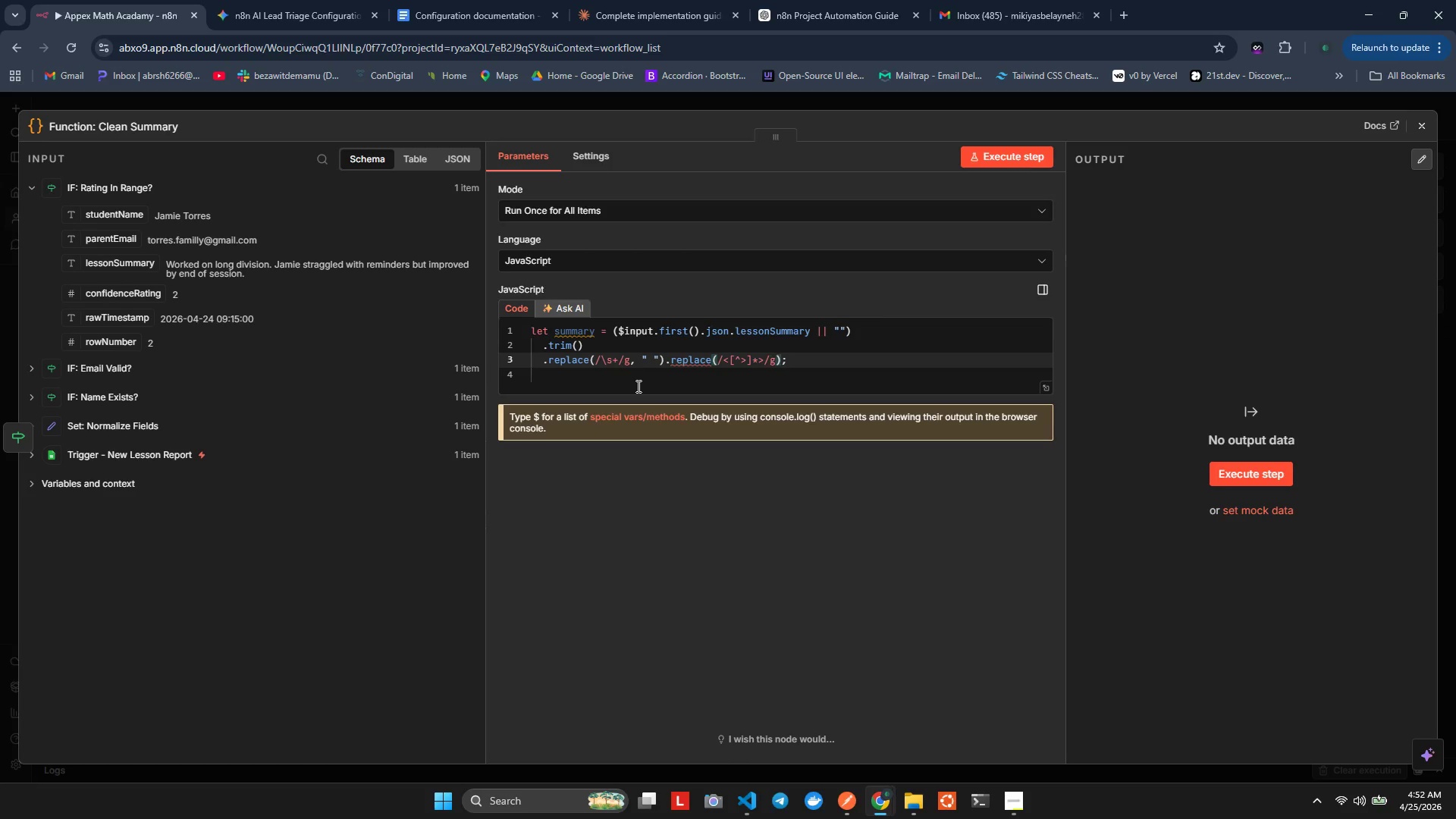 
key(Comma)
 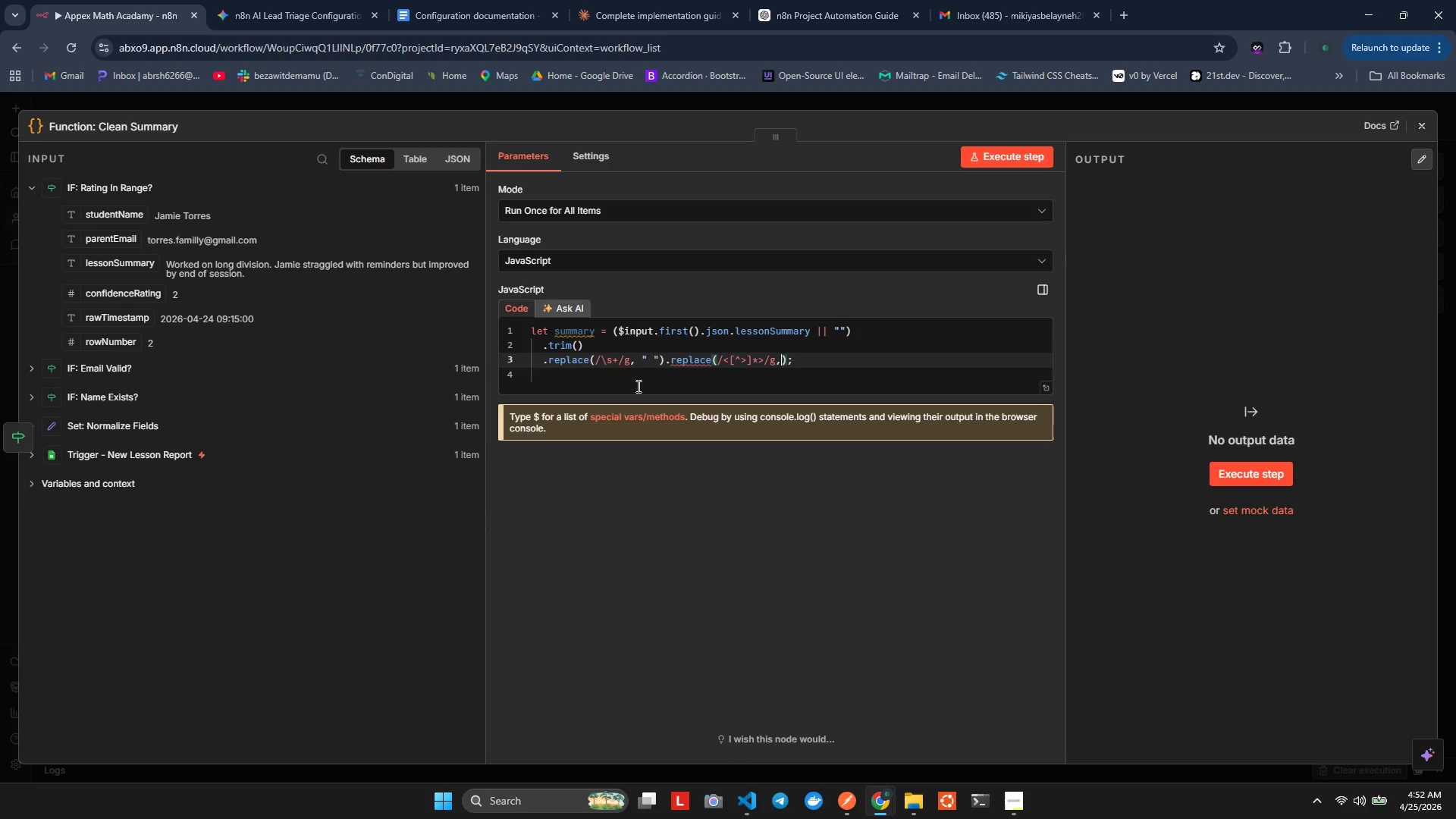 
key(Quote)
 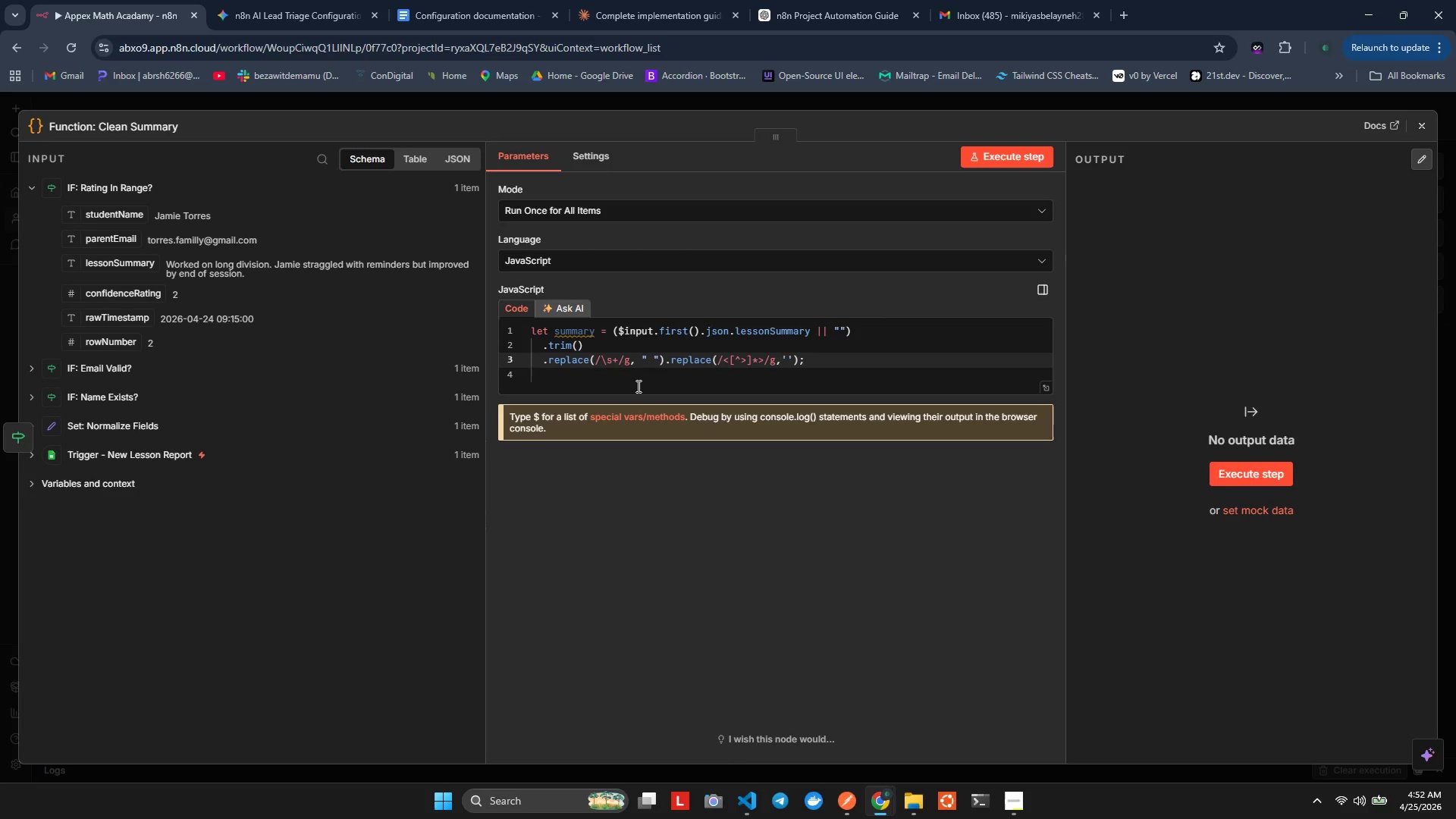 
key(Alt+Shift+F)
 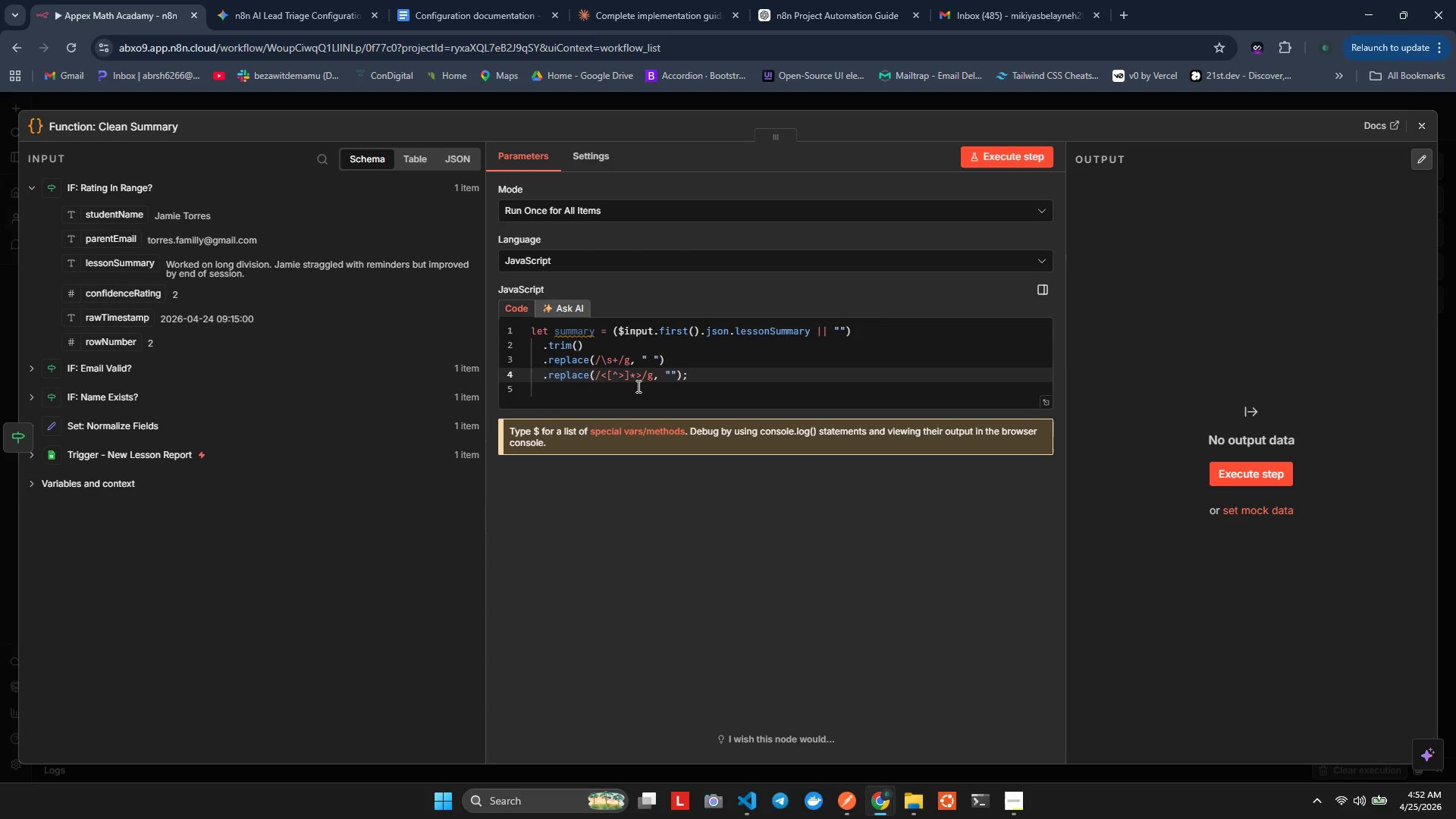 
key(ArrowRight)
 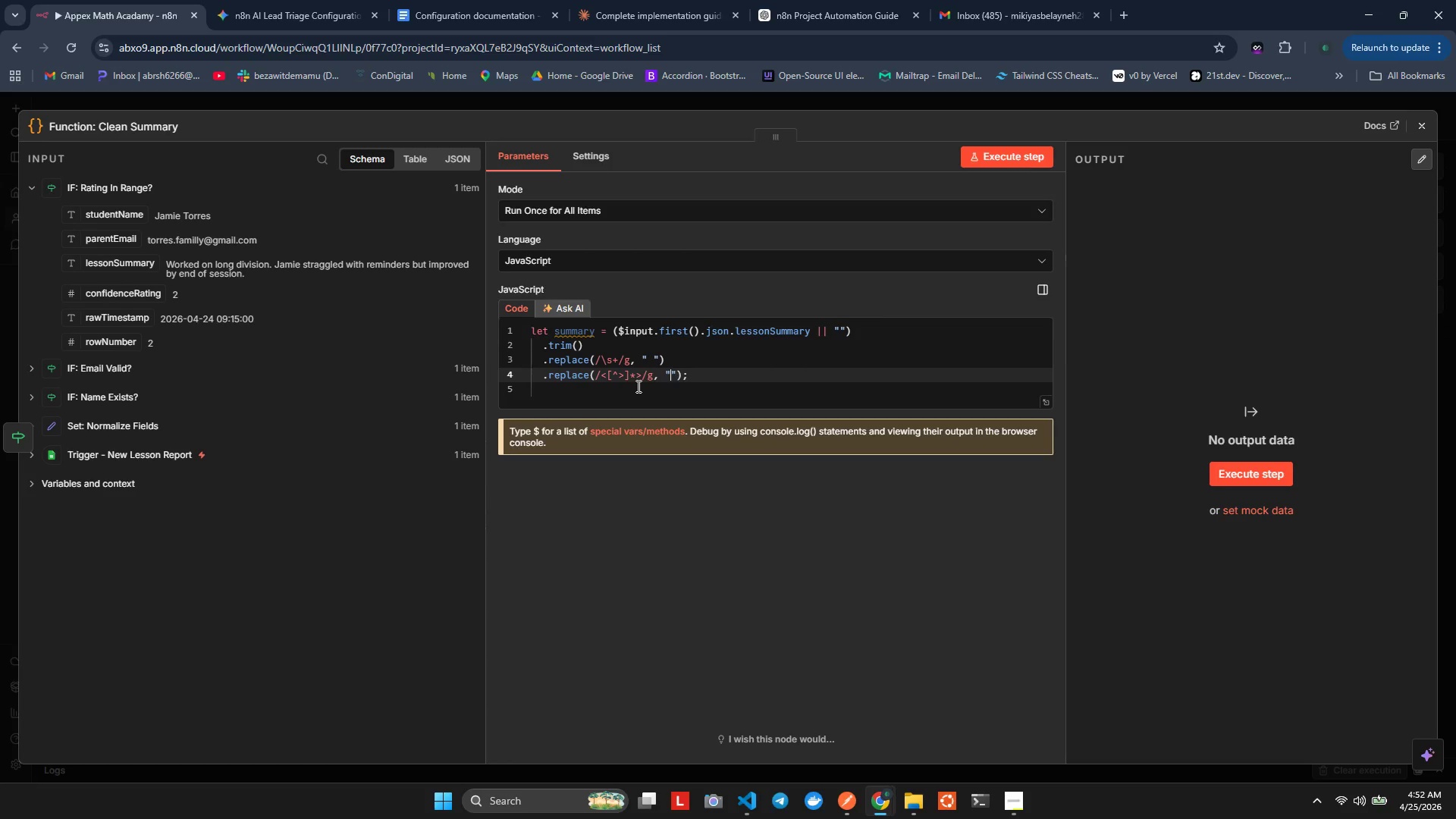 
key(ArrowRight)
 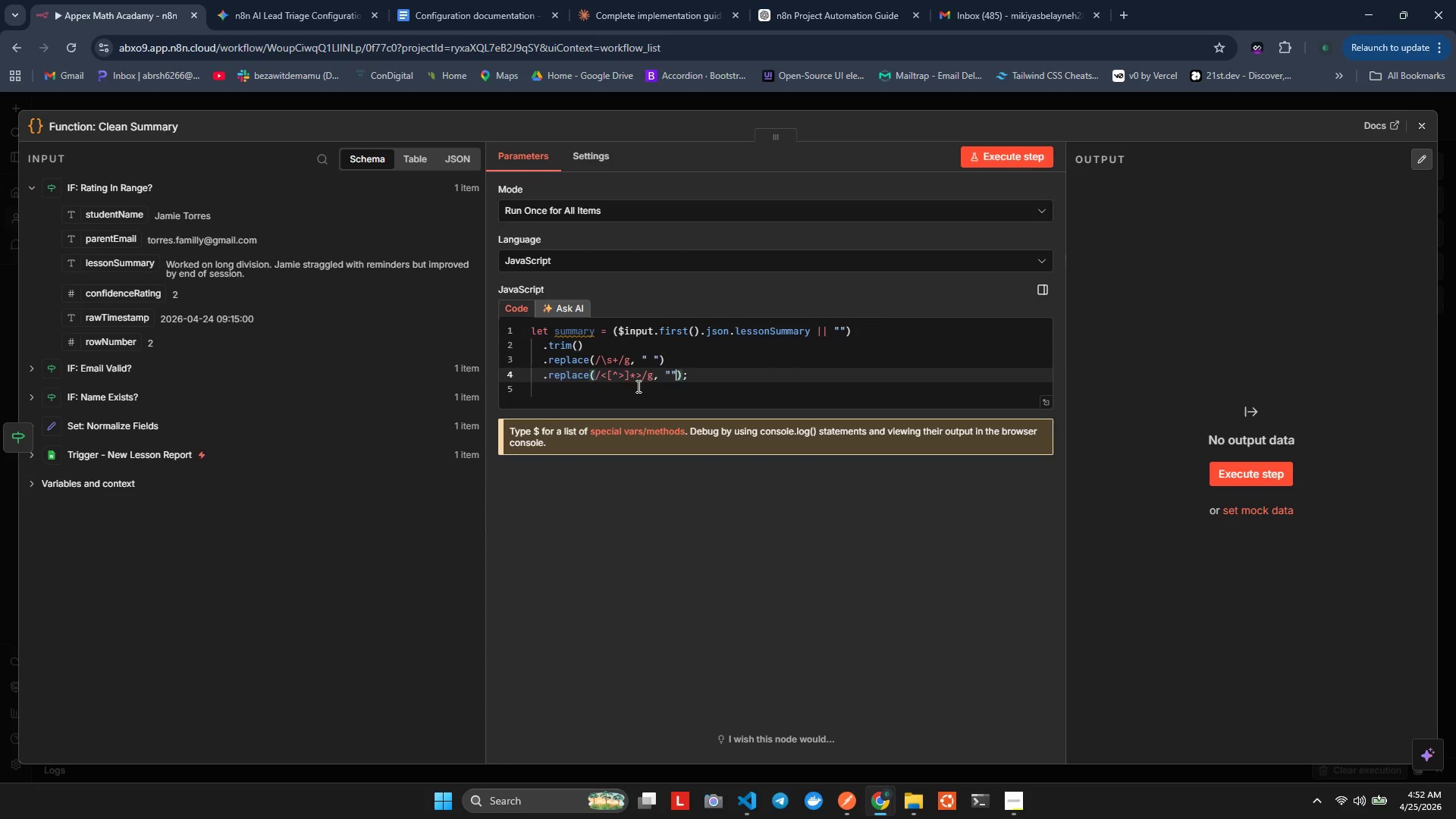 
key(ArrowRight)
 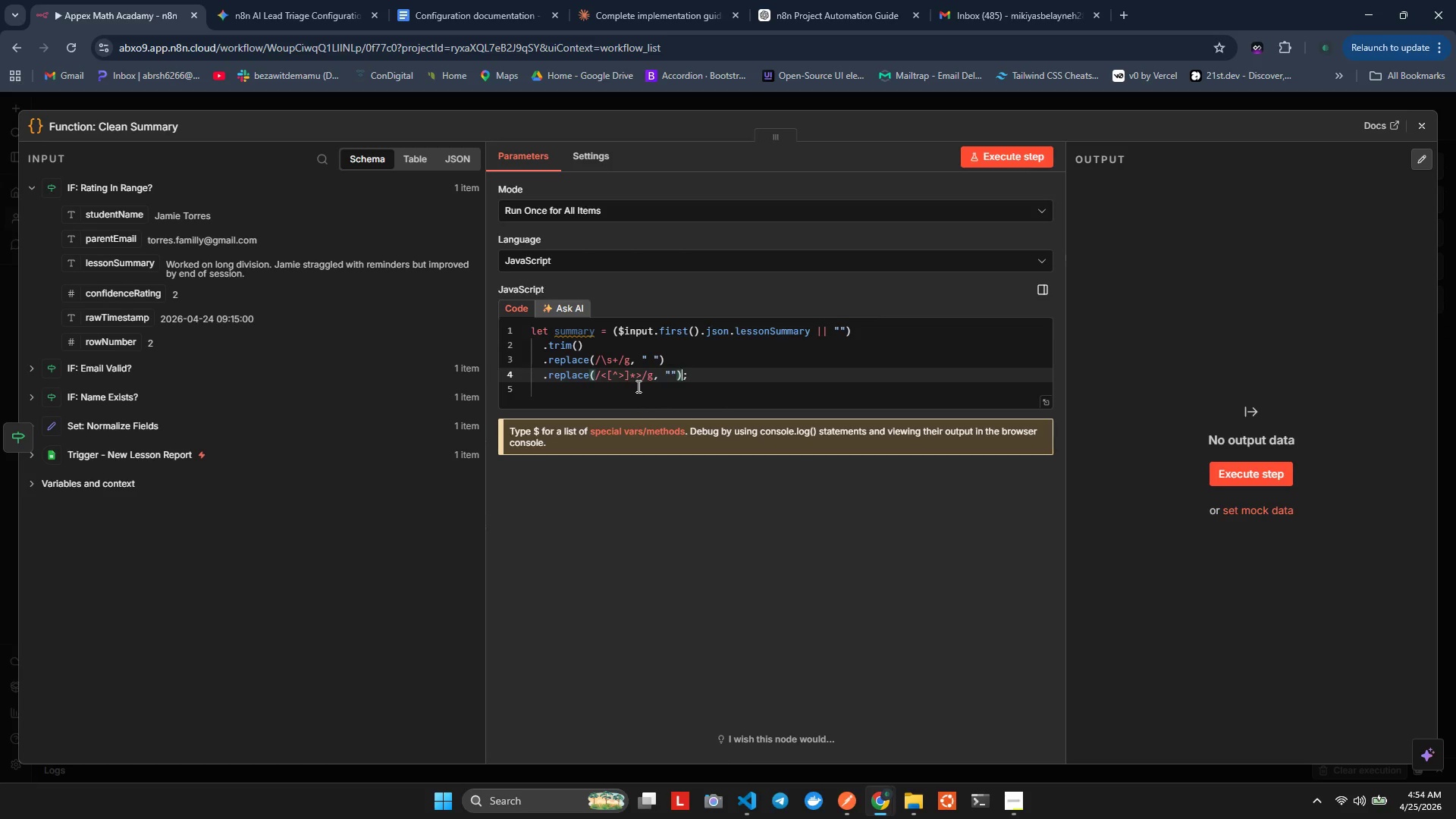 
wait(78.56)
 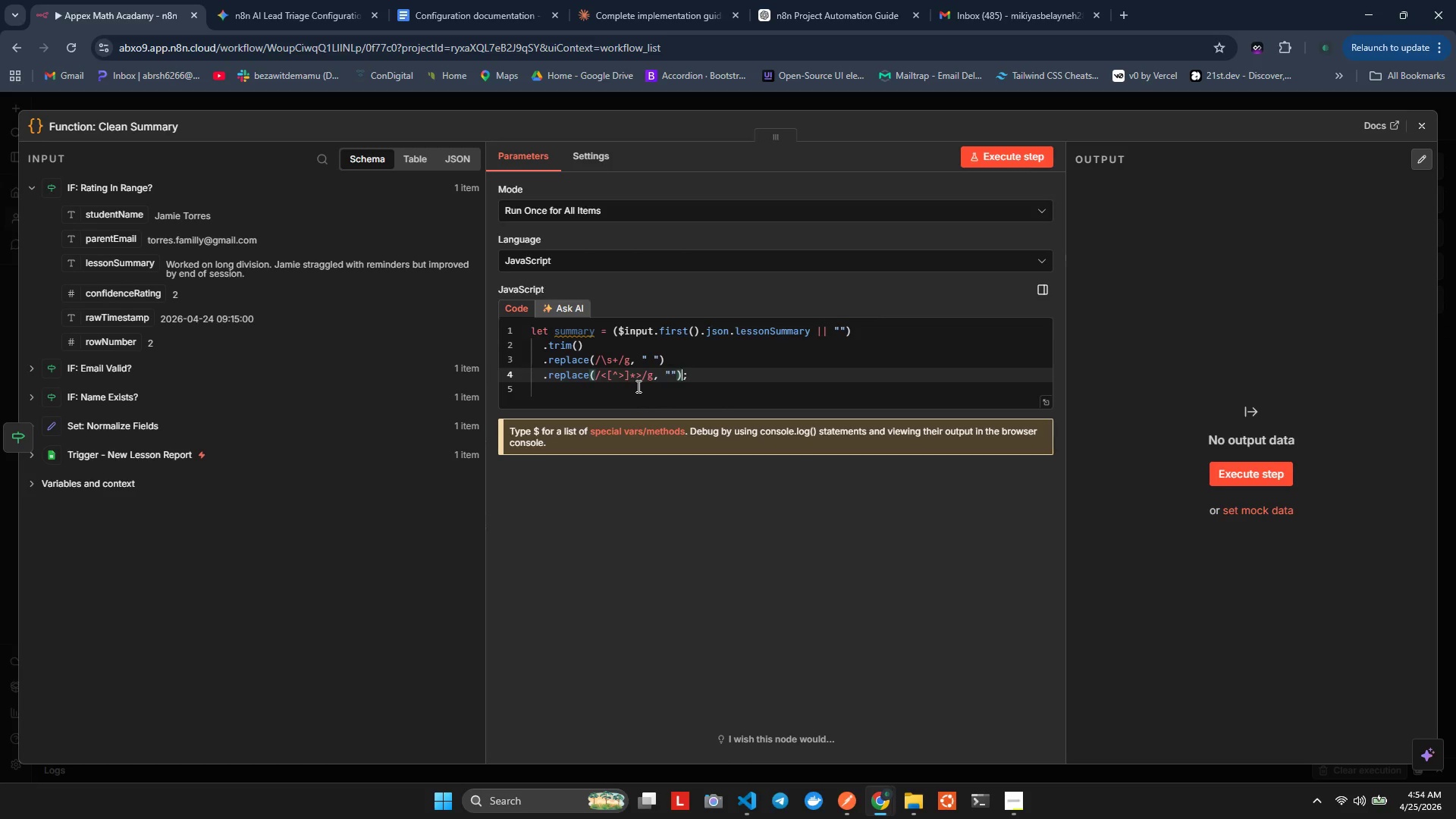 
type(.repla)
 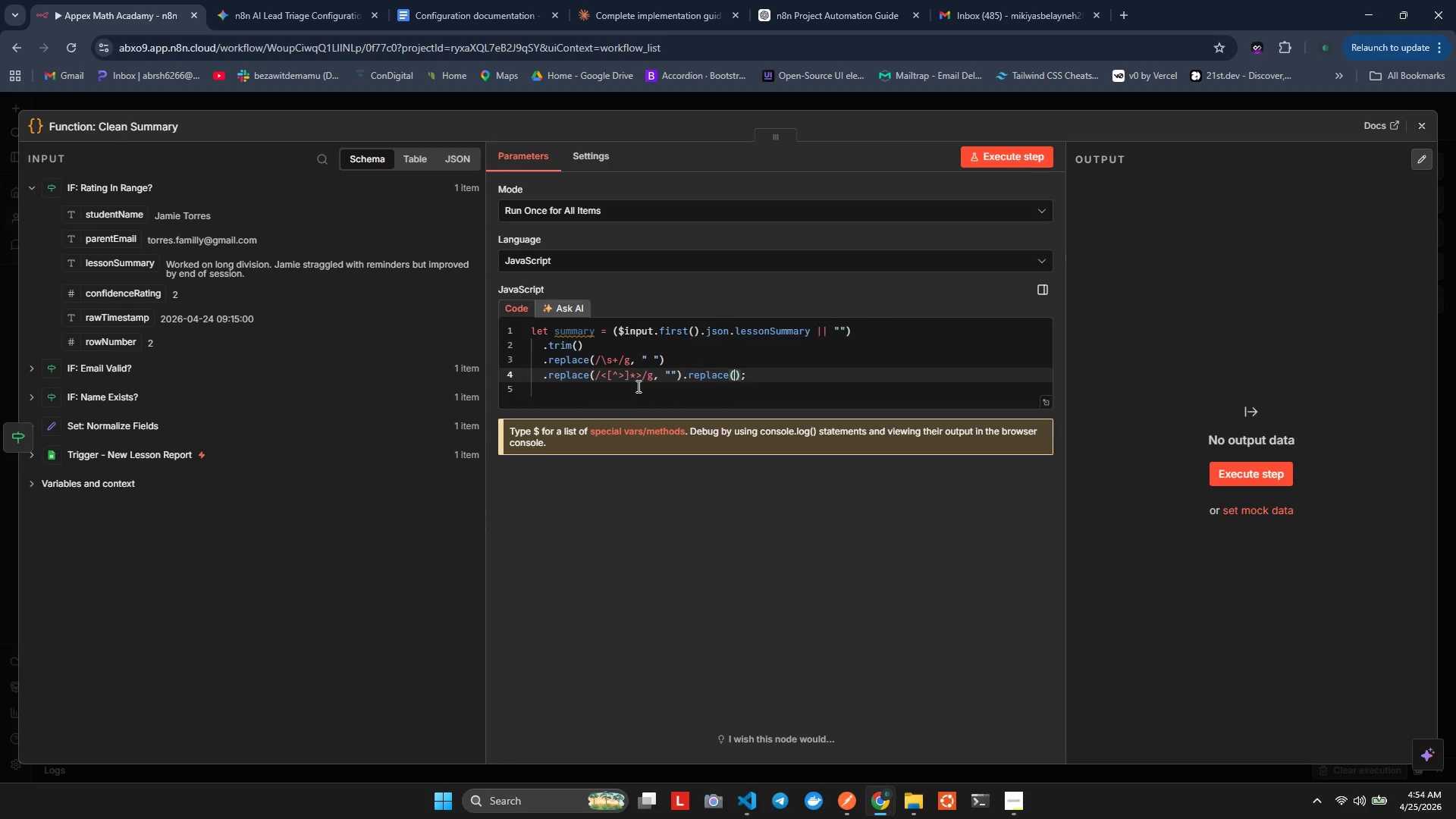 
key(Enter)
 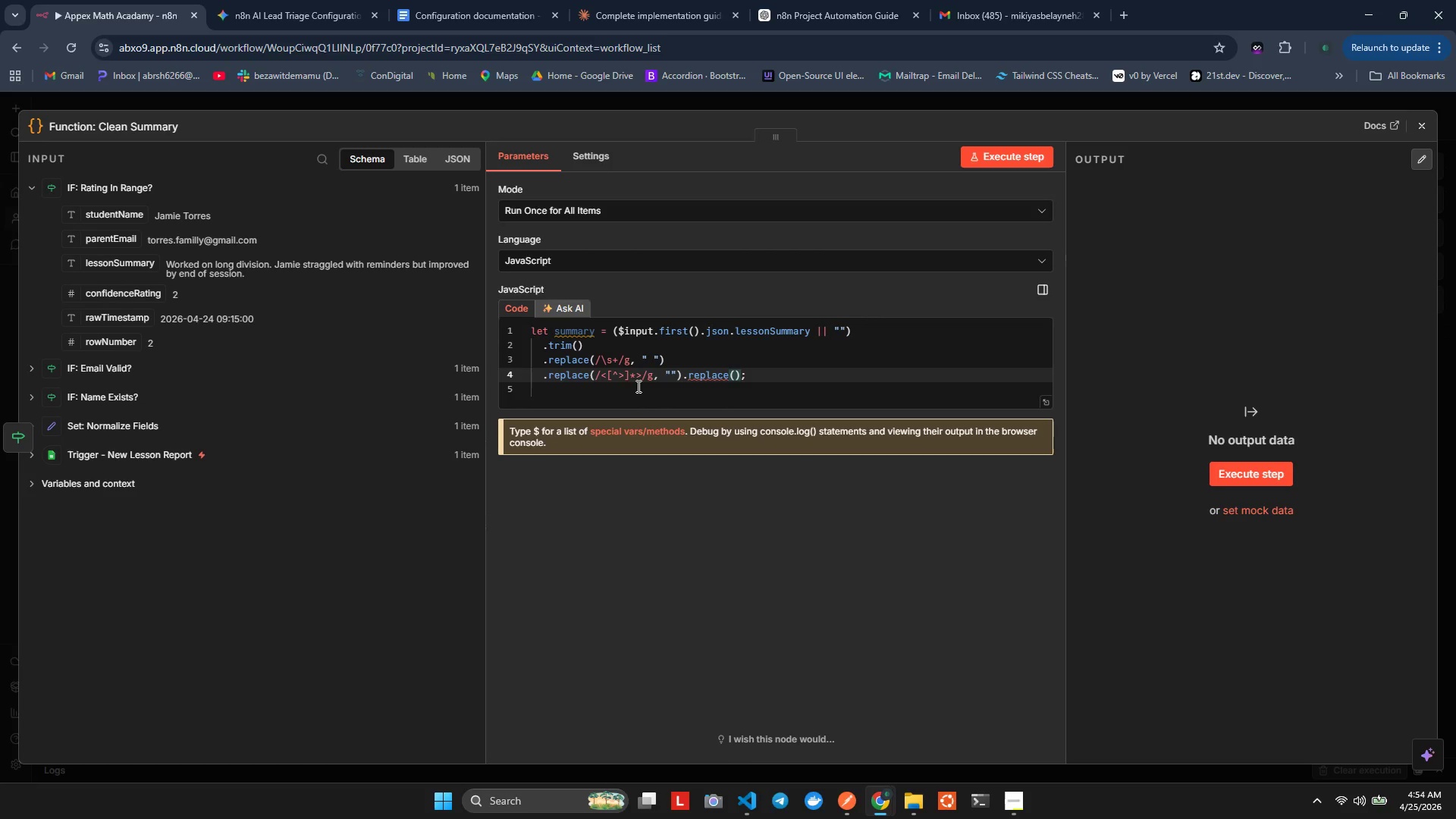 
key(Slash)
 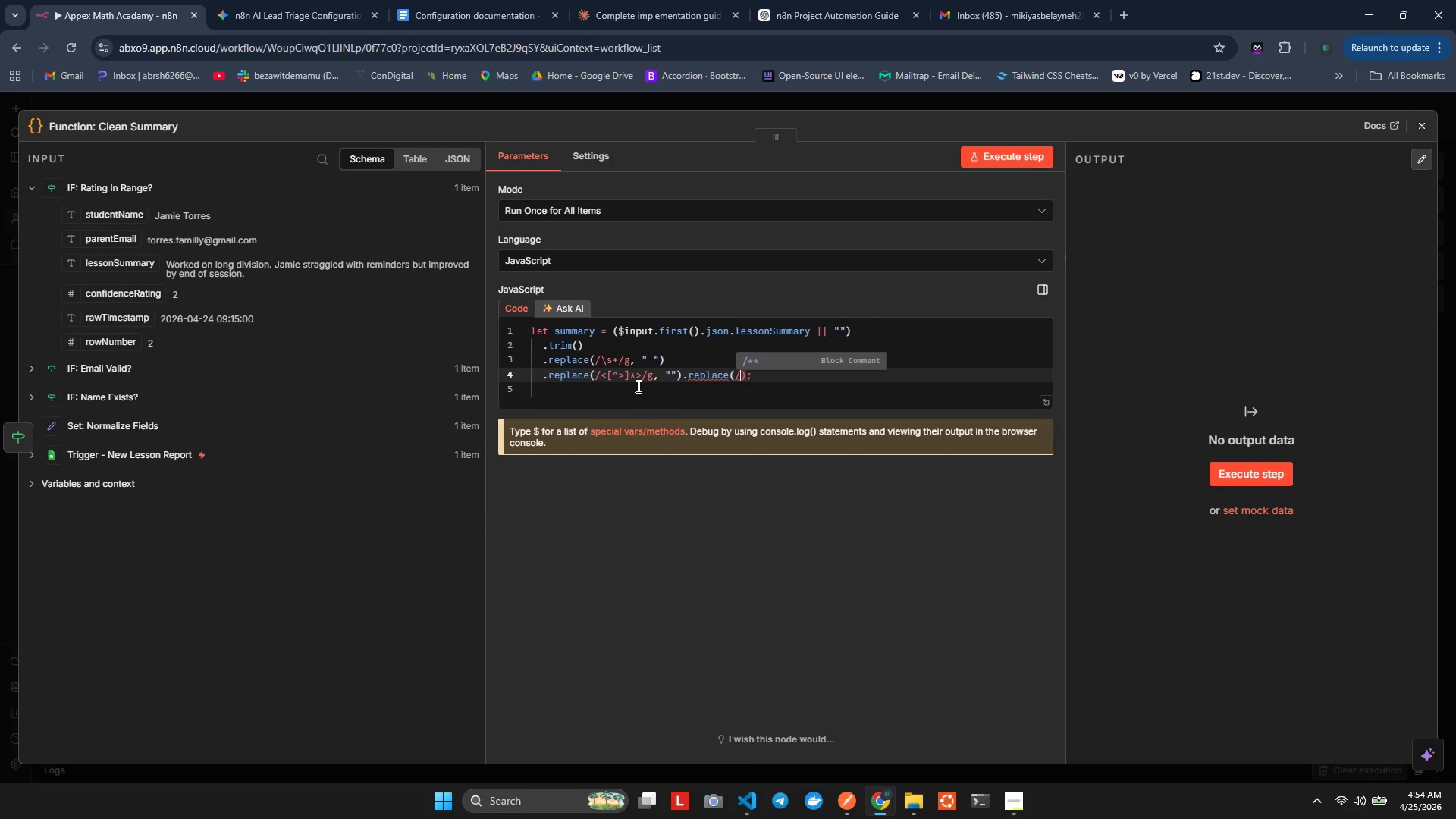 
key(BracketLeft)
 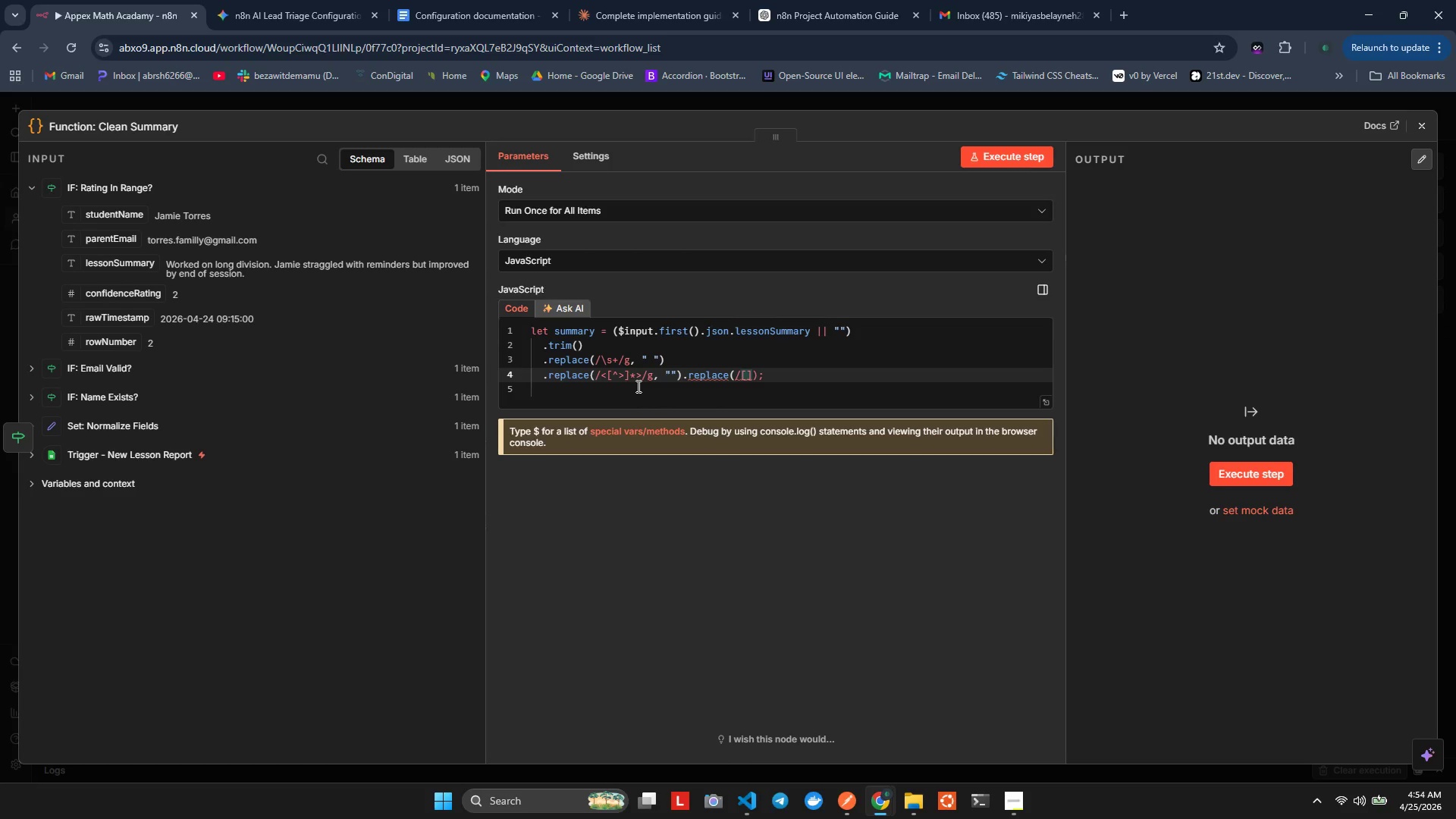 
key(Shift+6)
 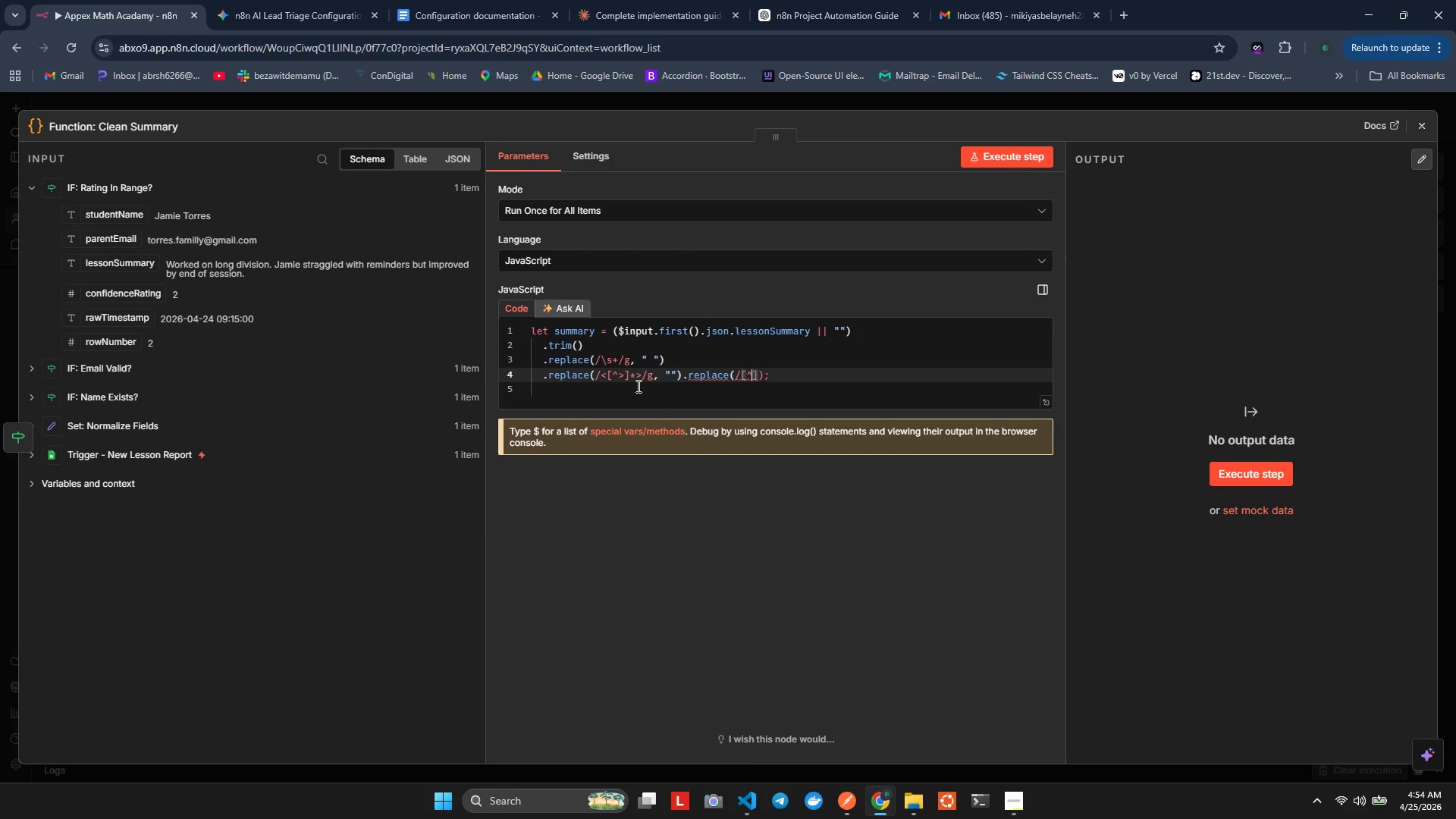 
key(Backslash)
 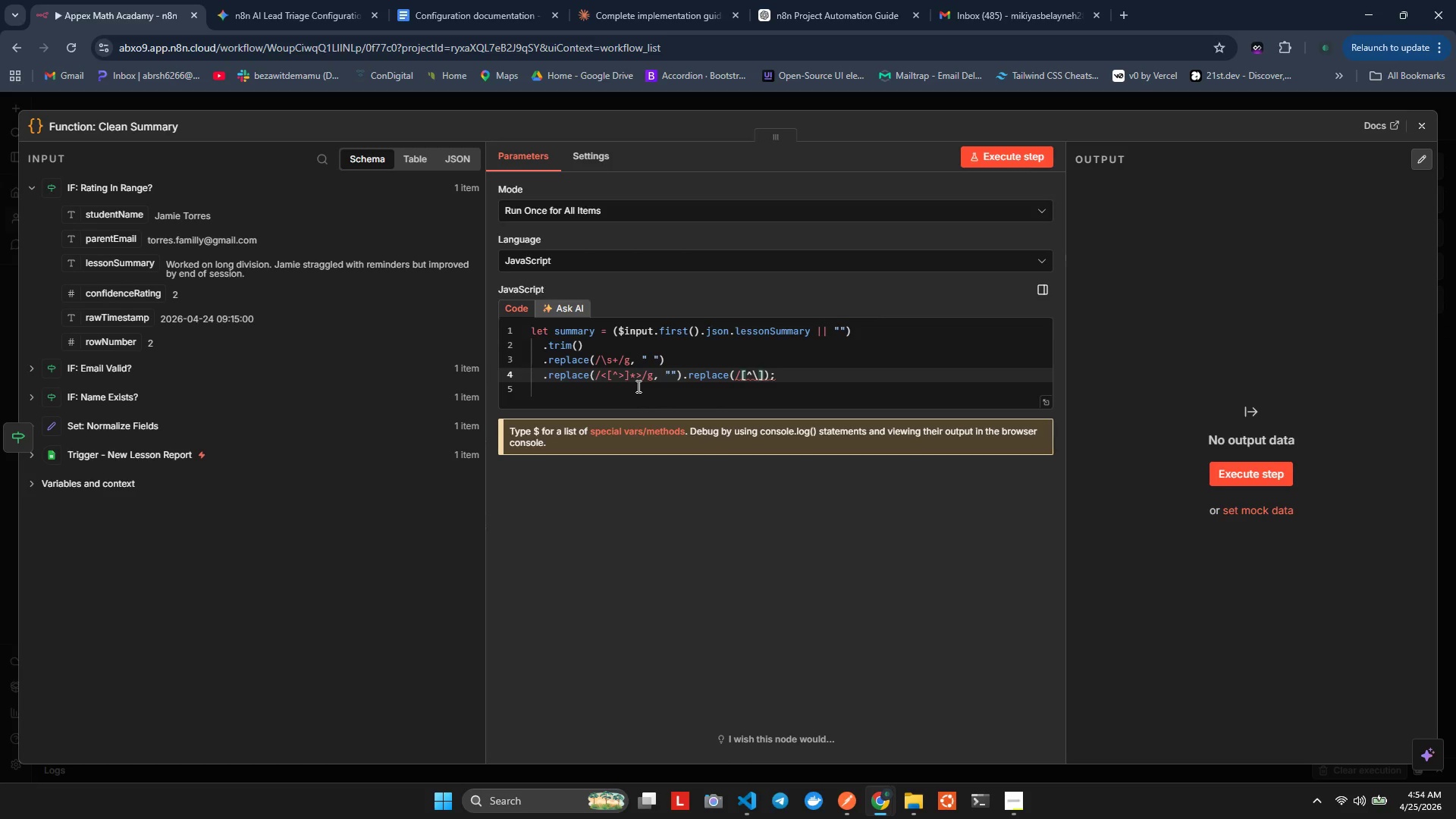 
type(x20)
 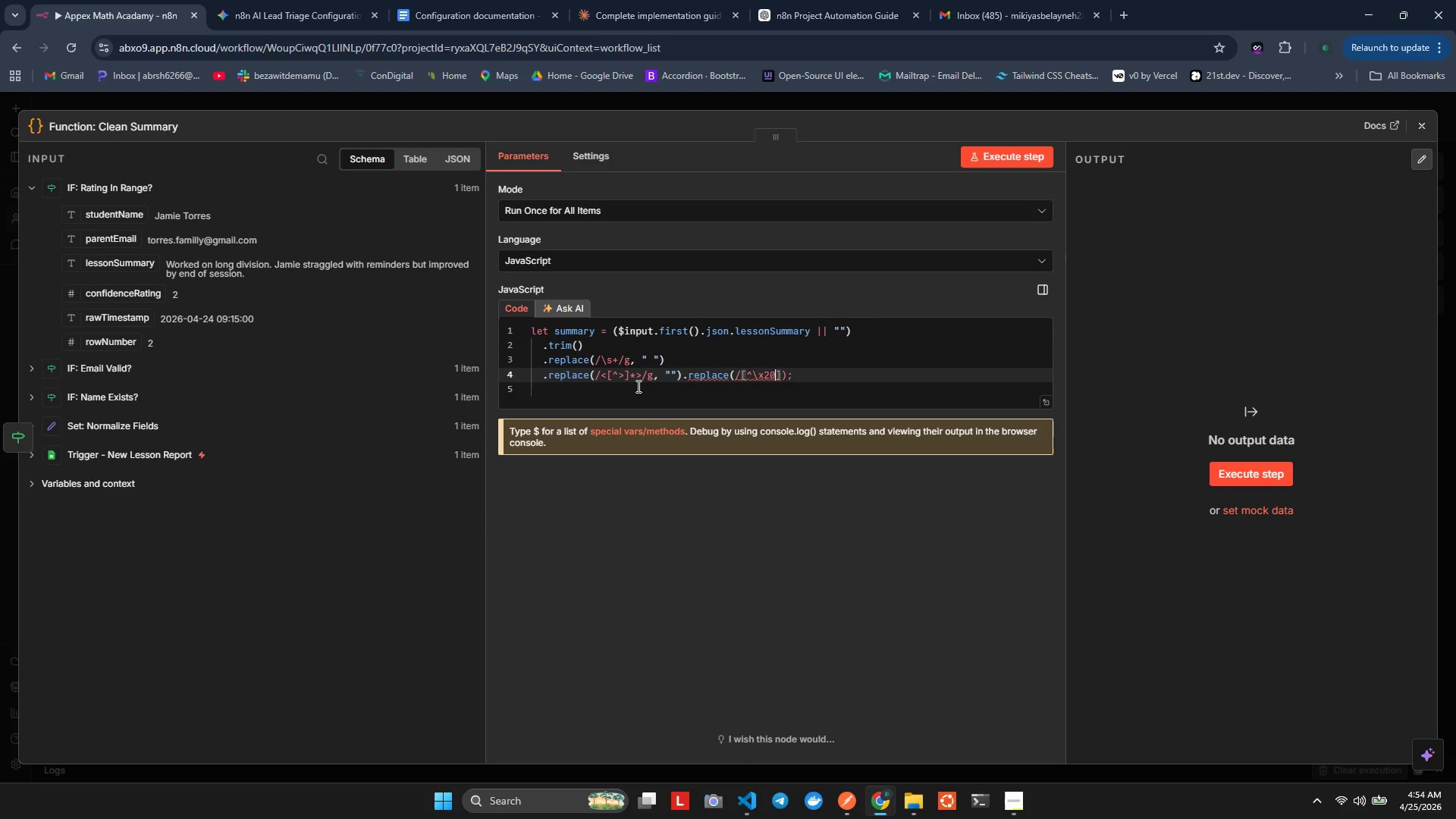 
key(Minus)
 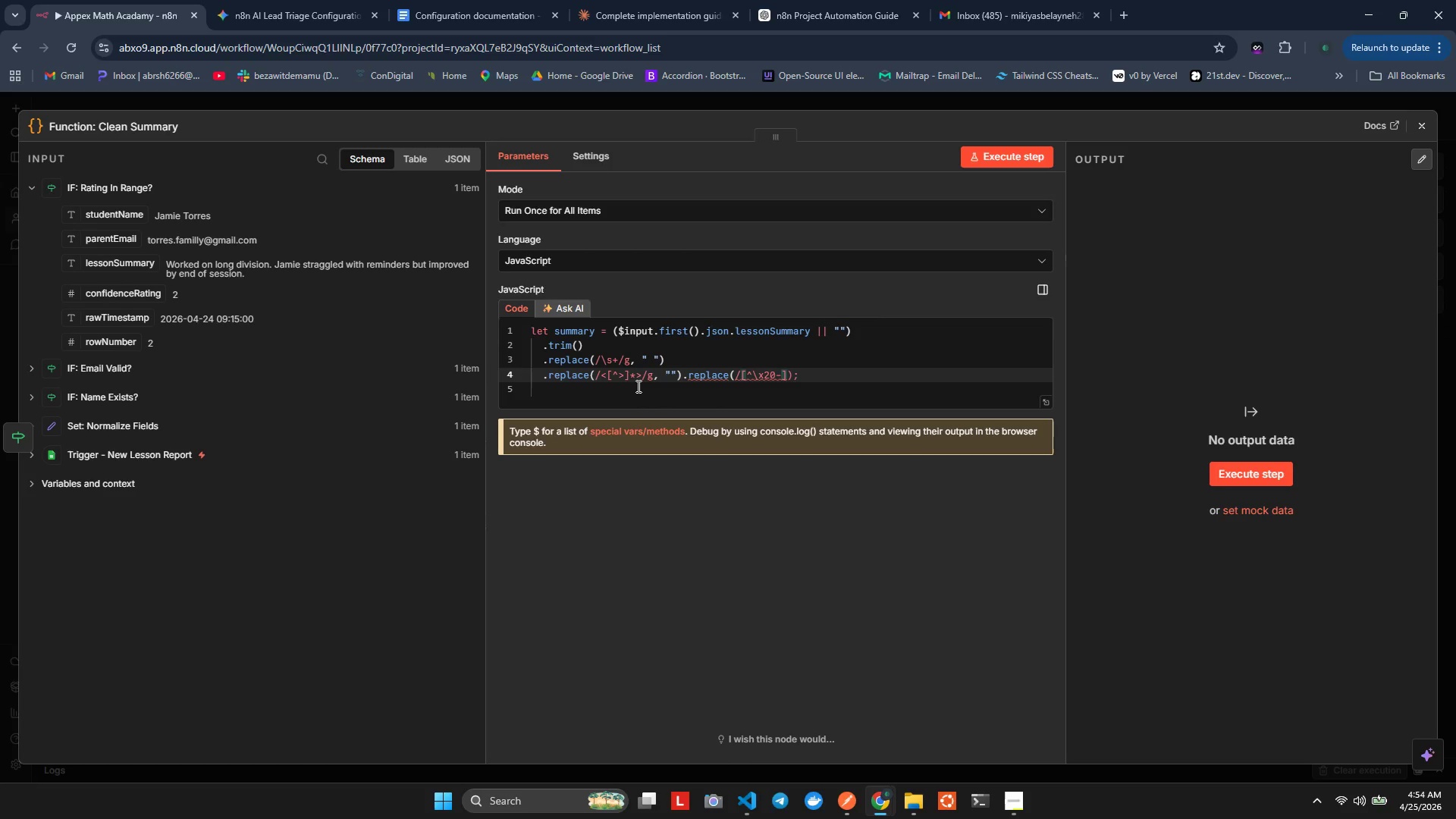 
key(Backslash)
 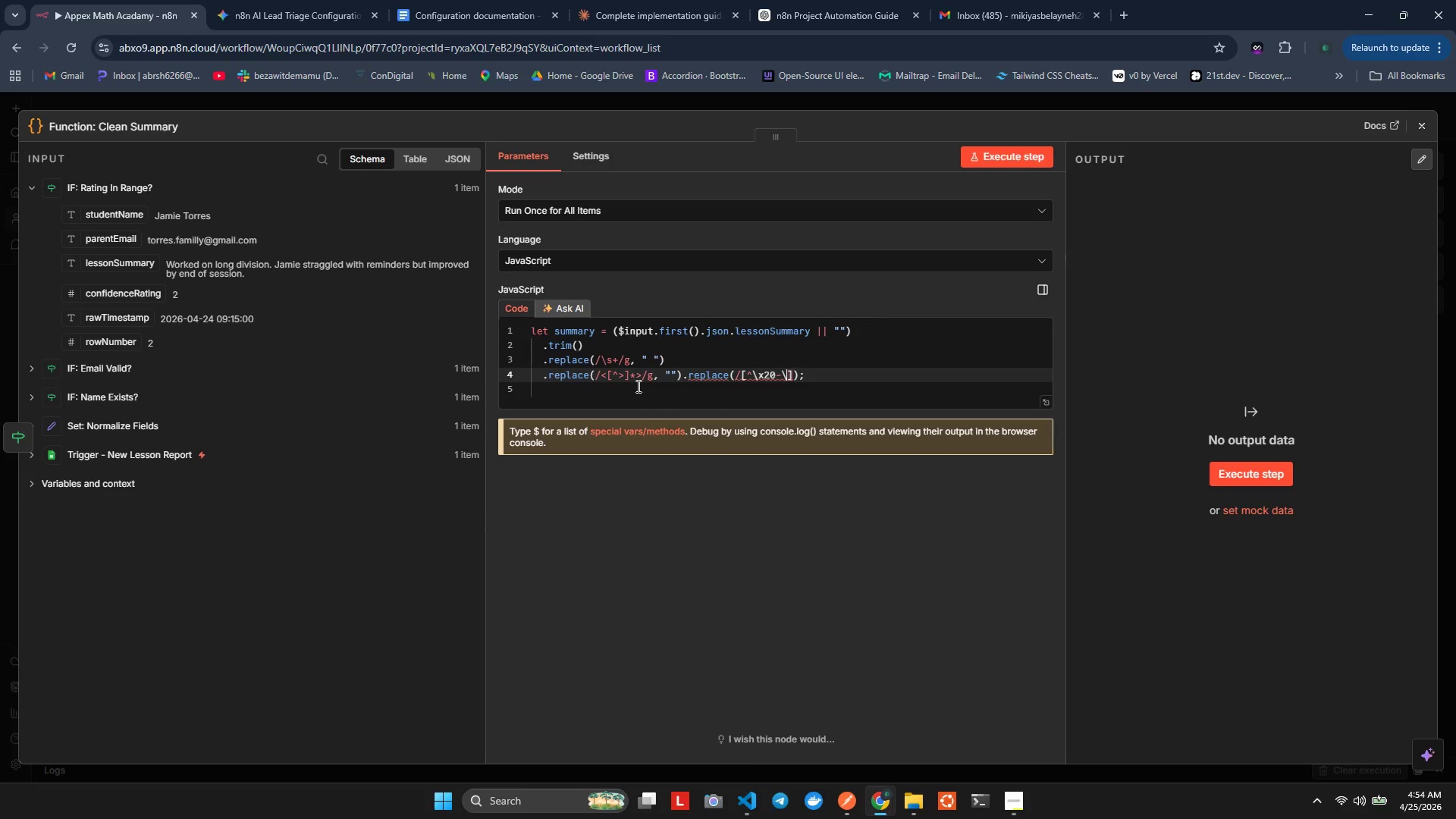 
key(Backslash)
 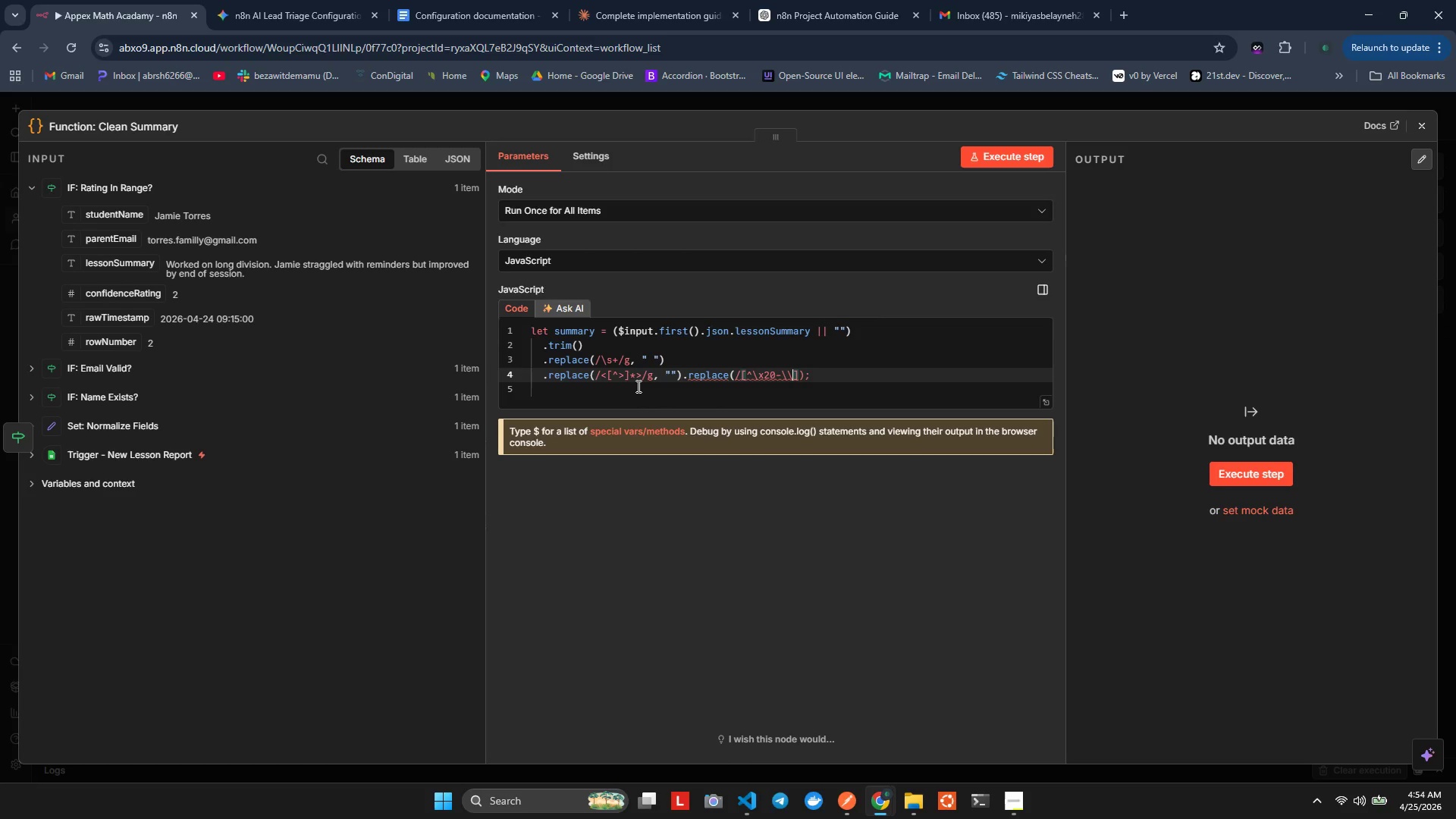 
key(ArrowLeft)
 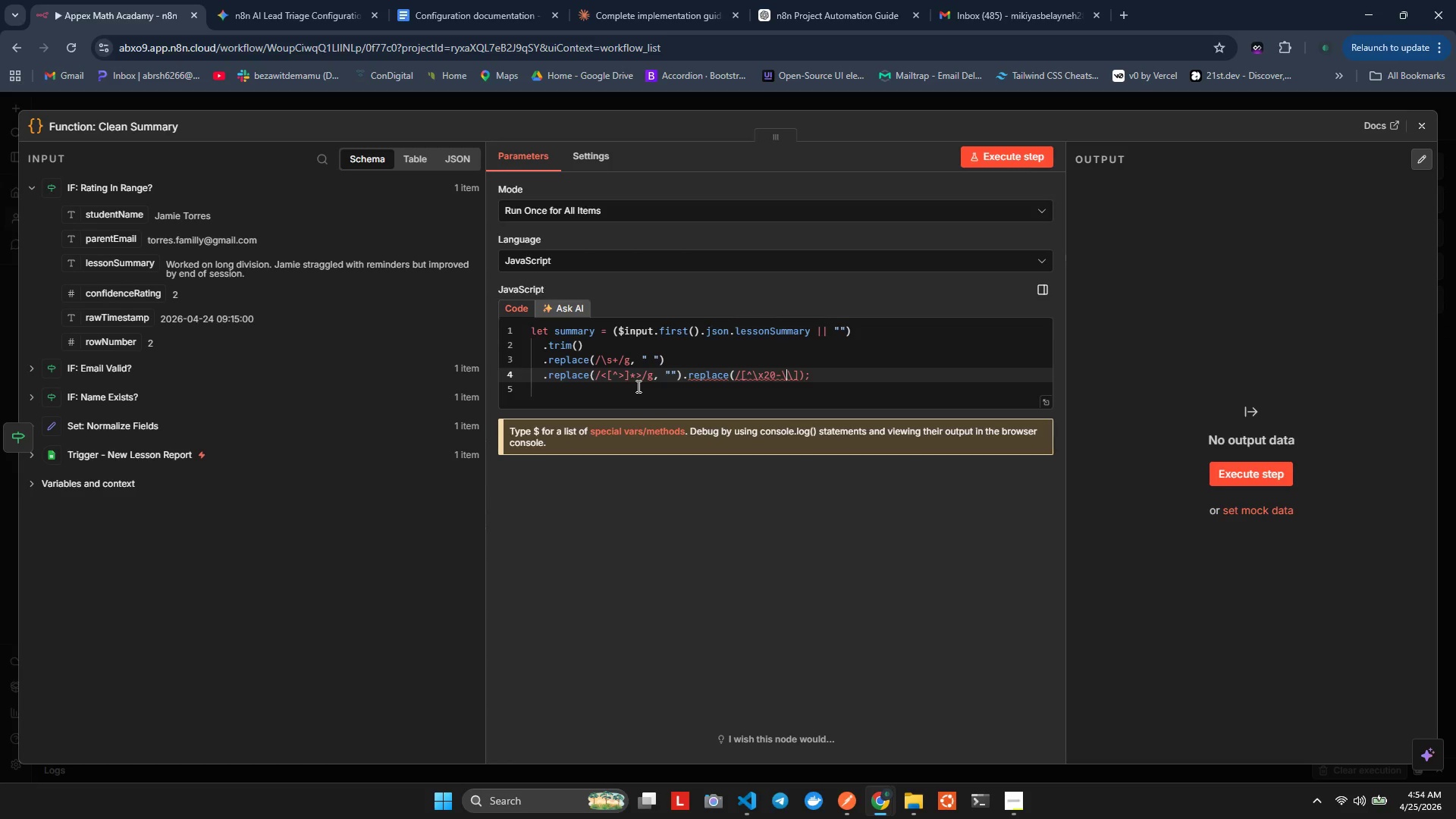 
type(x7E)
 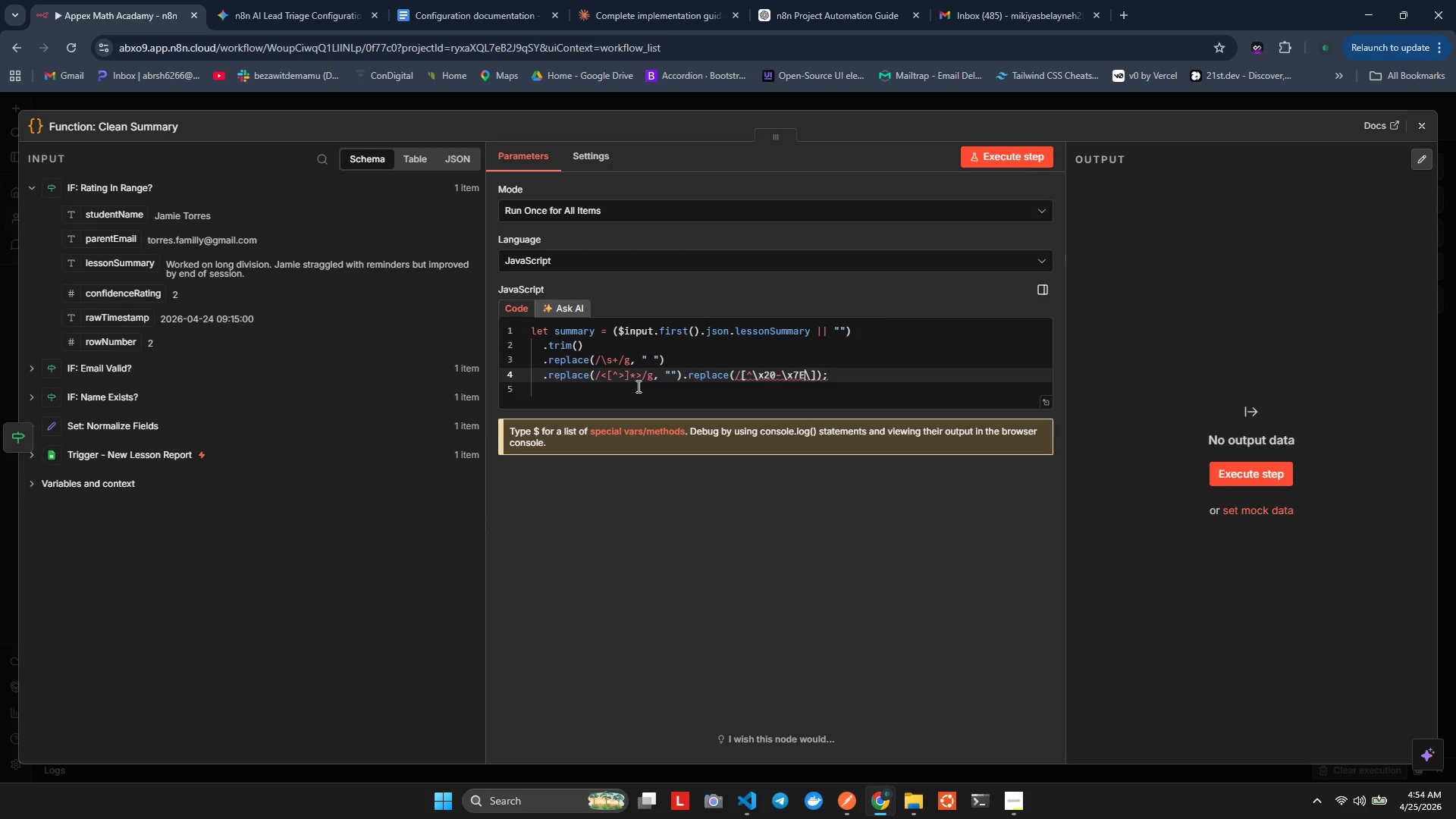 
wait(5.59)
 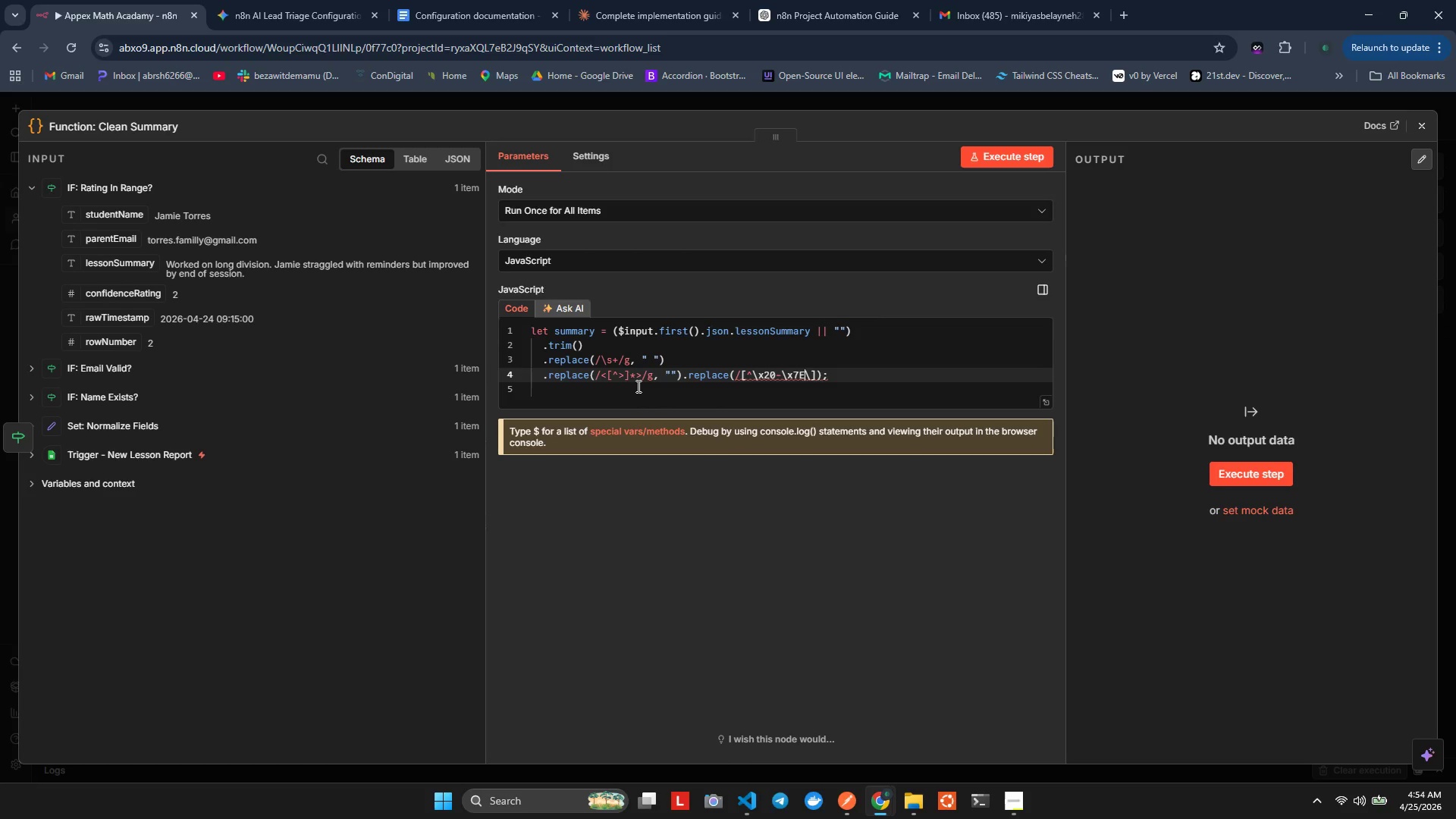 
key(Backslash)
 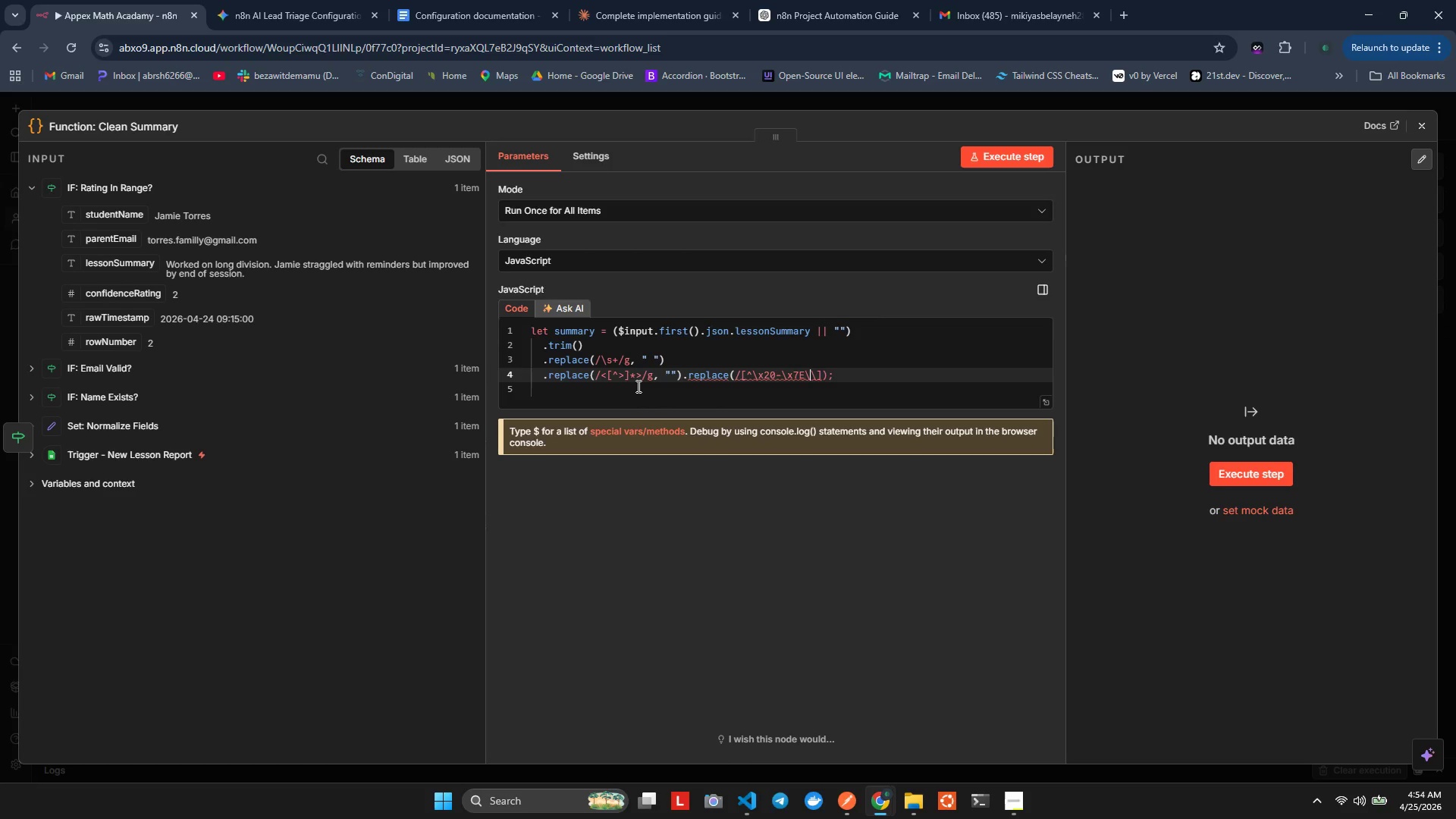 
key(Backspace)
 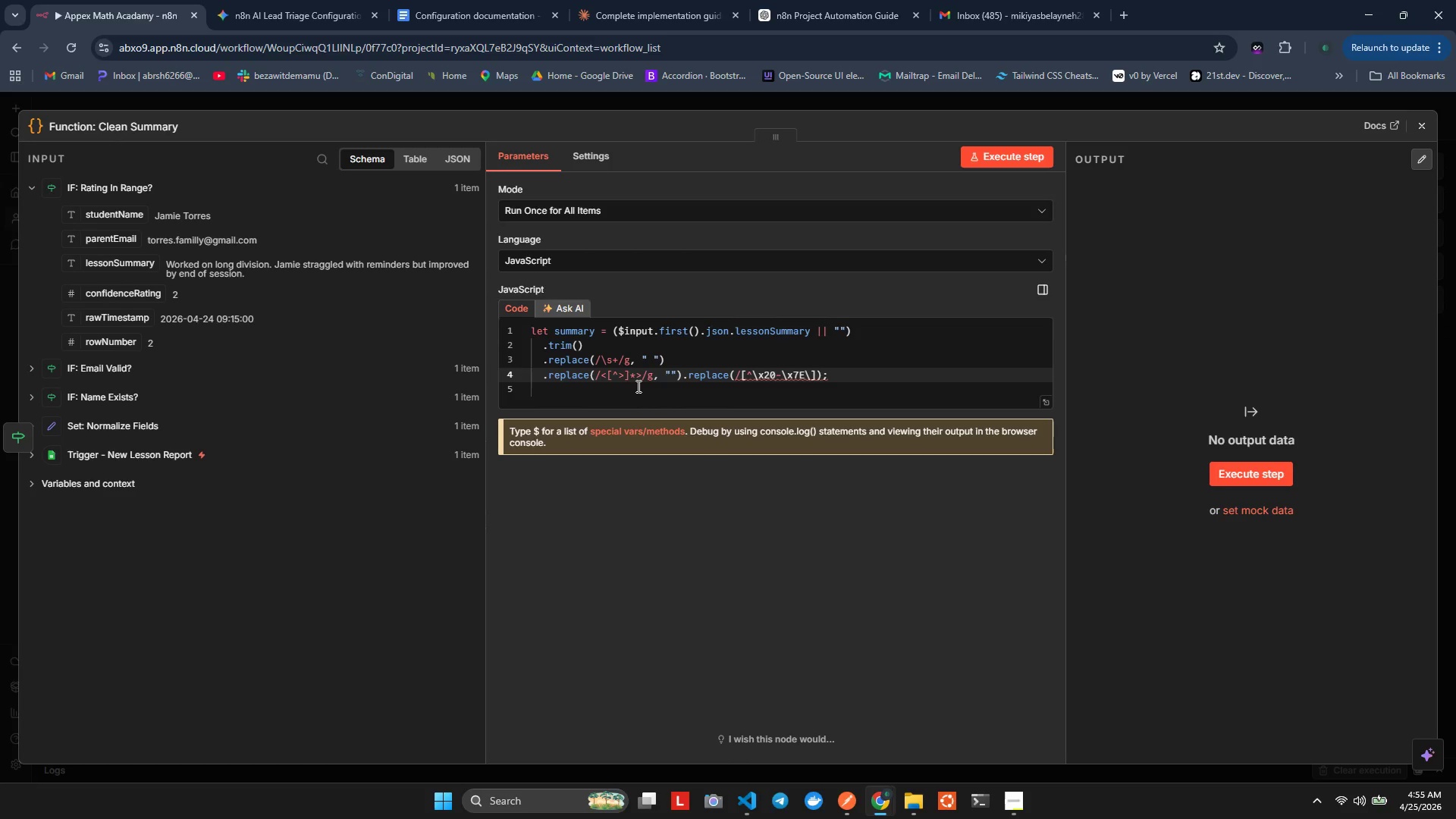 
key(ArrowRight)
 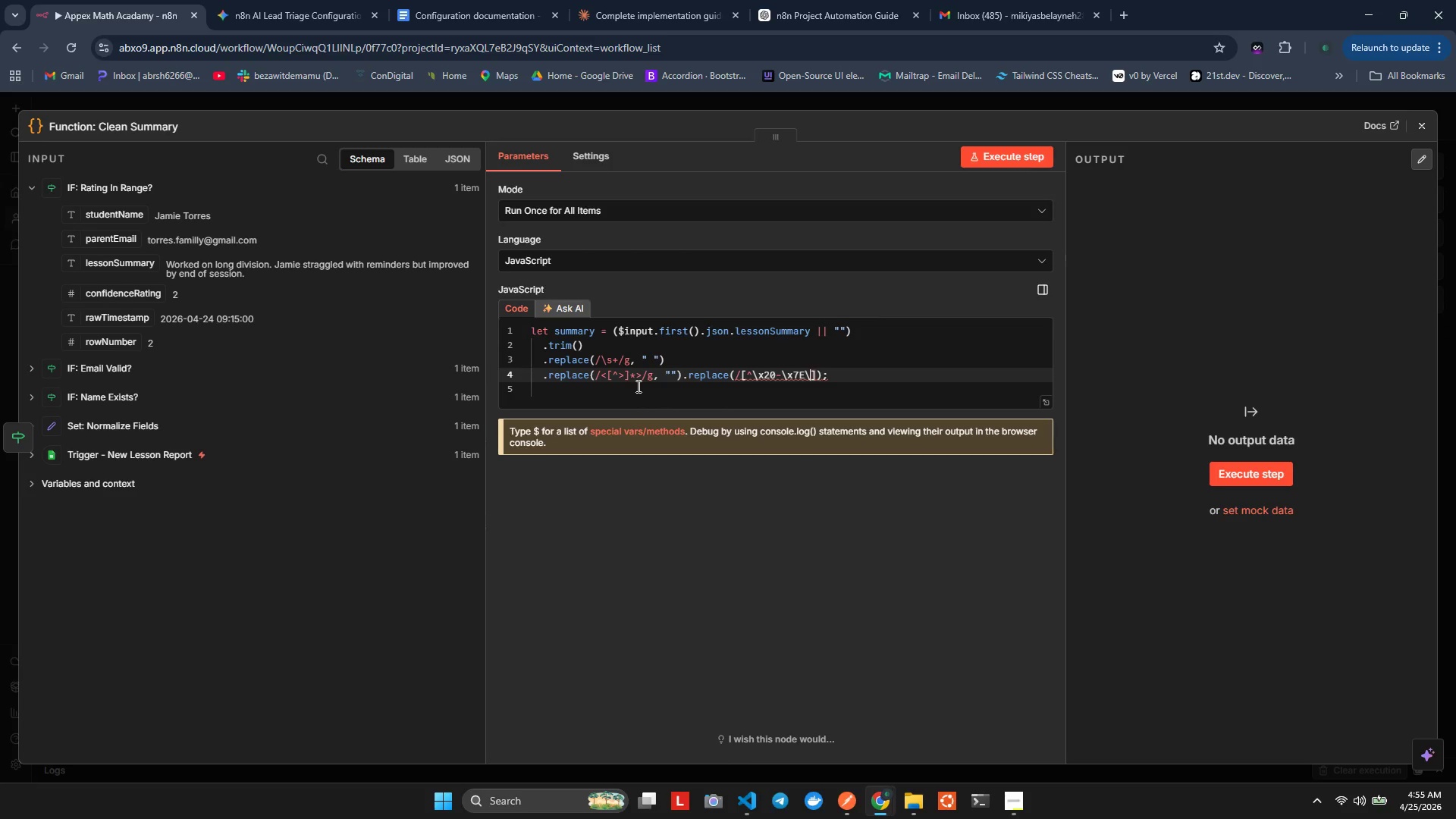 
key(ArrowLeft)
 